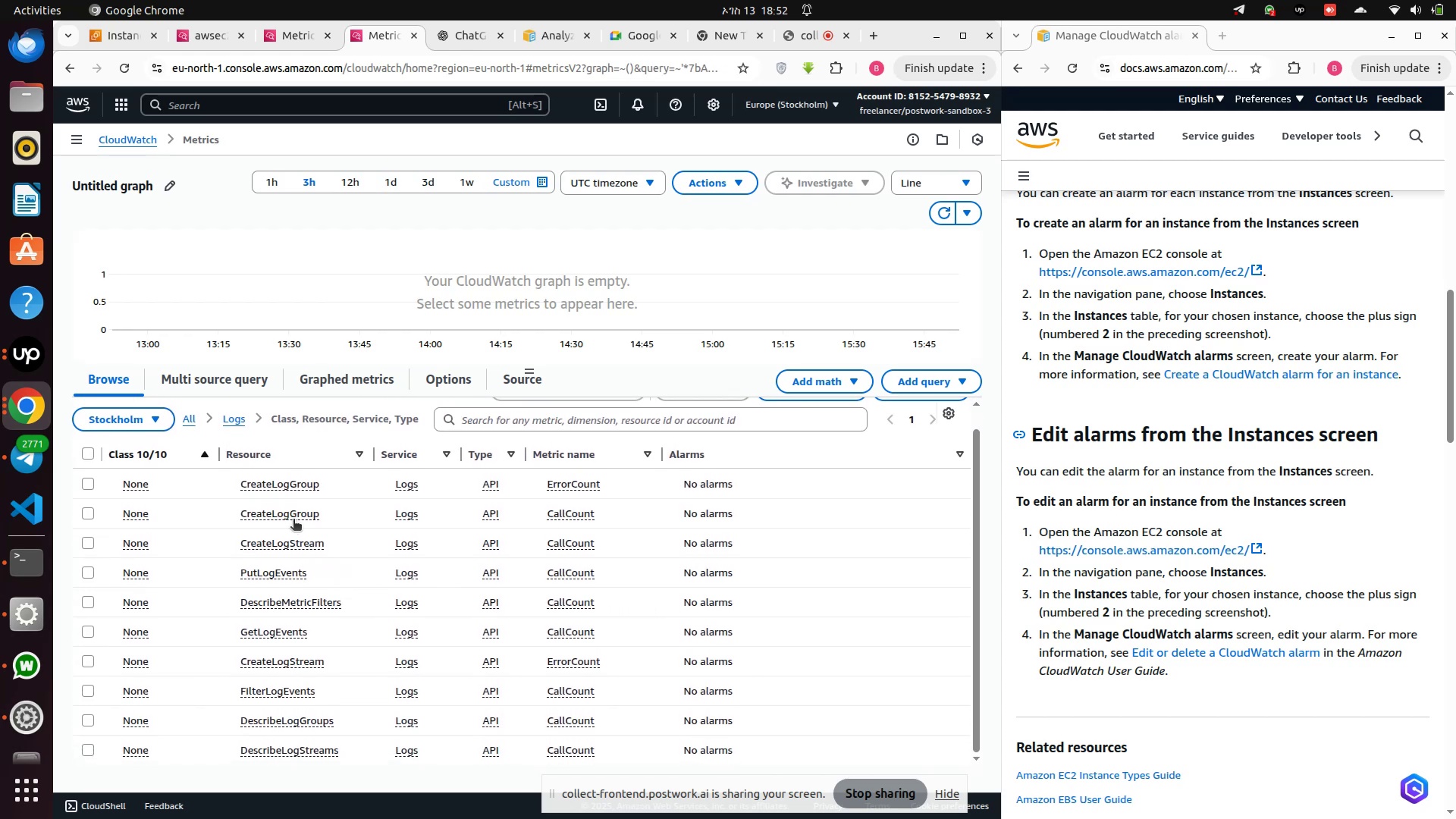 
scroll: coordinate [293, 520], scroll_direction: up, amount: 7.0
 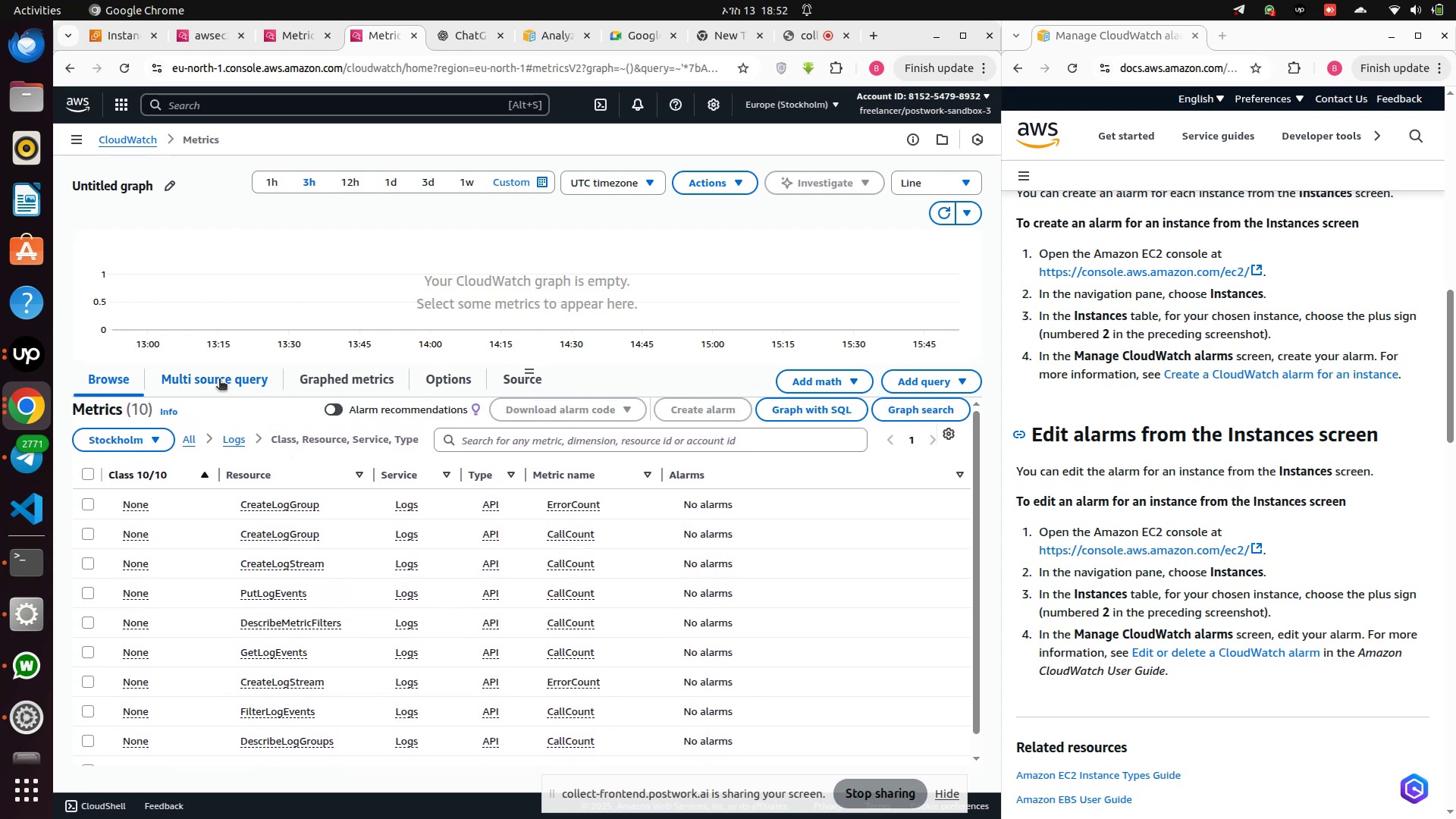 
left_click([219, 380])
 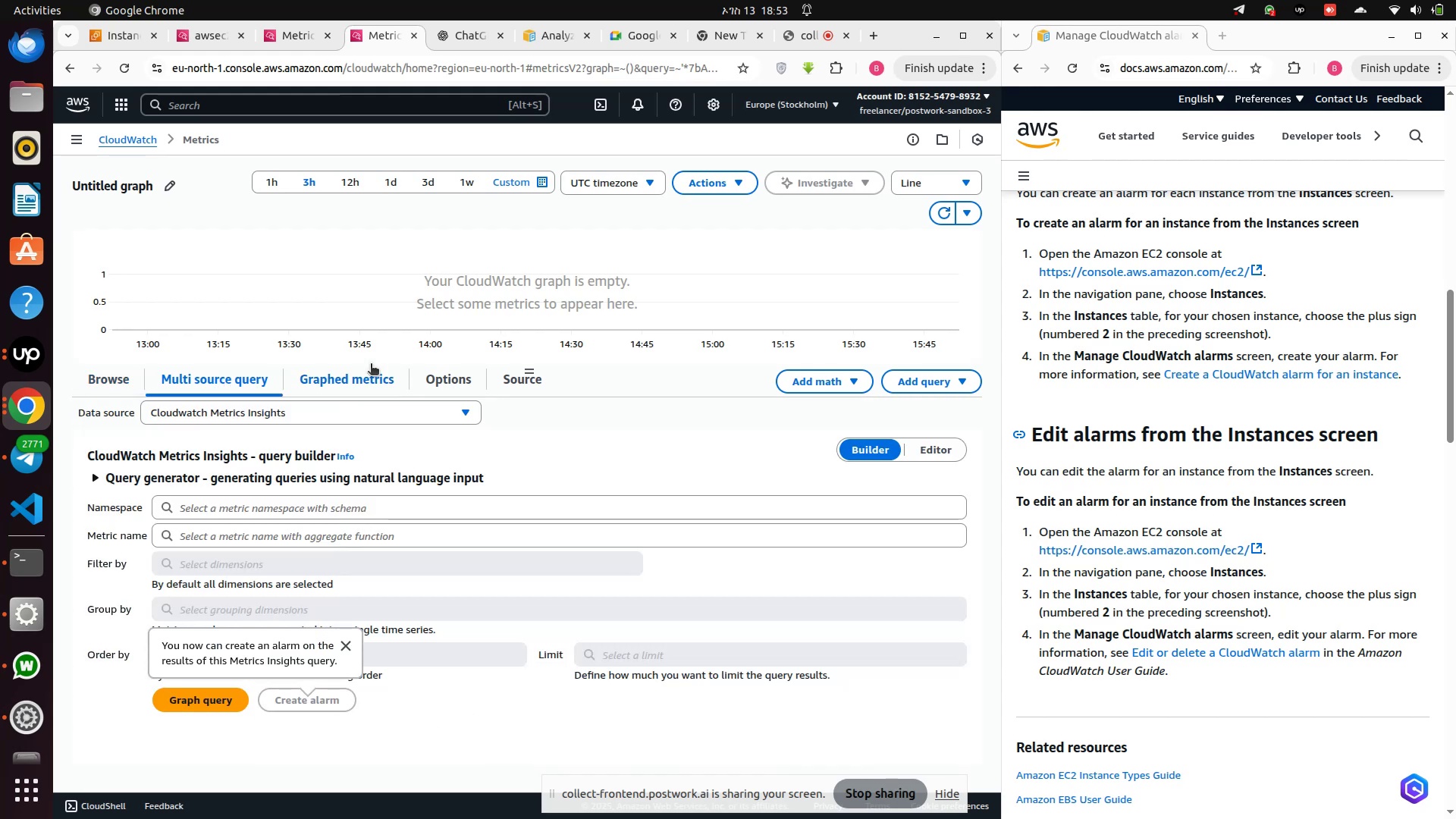 
left_click([350, 382])
 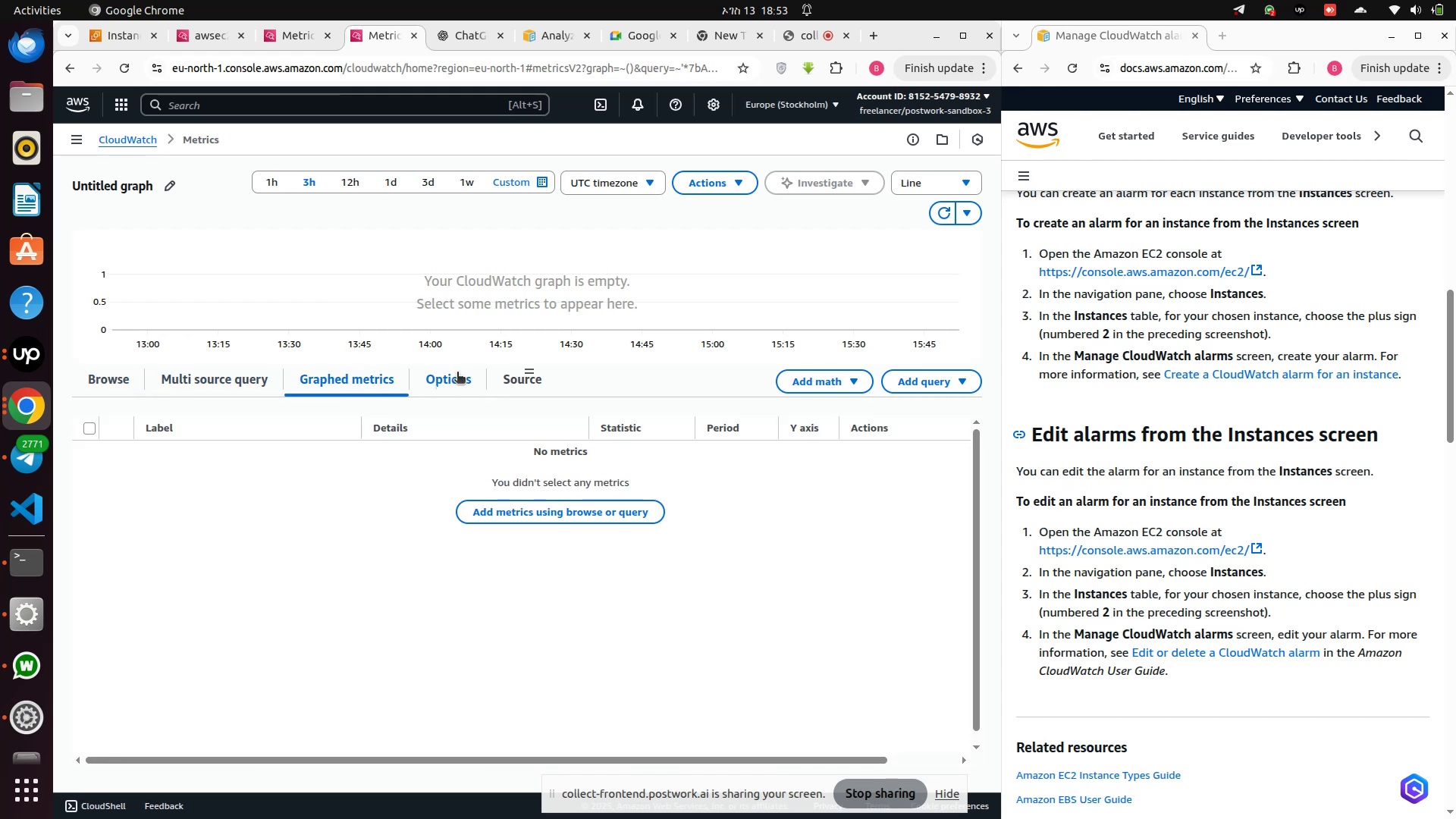 
left_click([458, 372])
 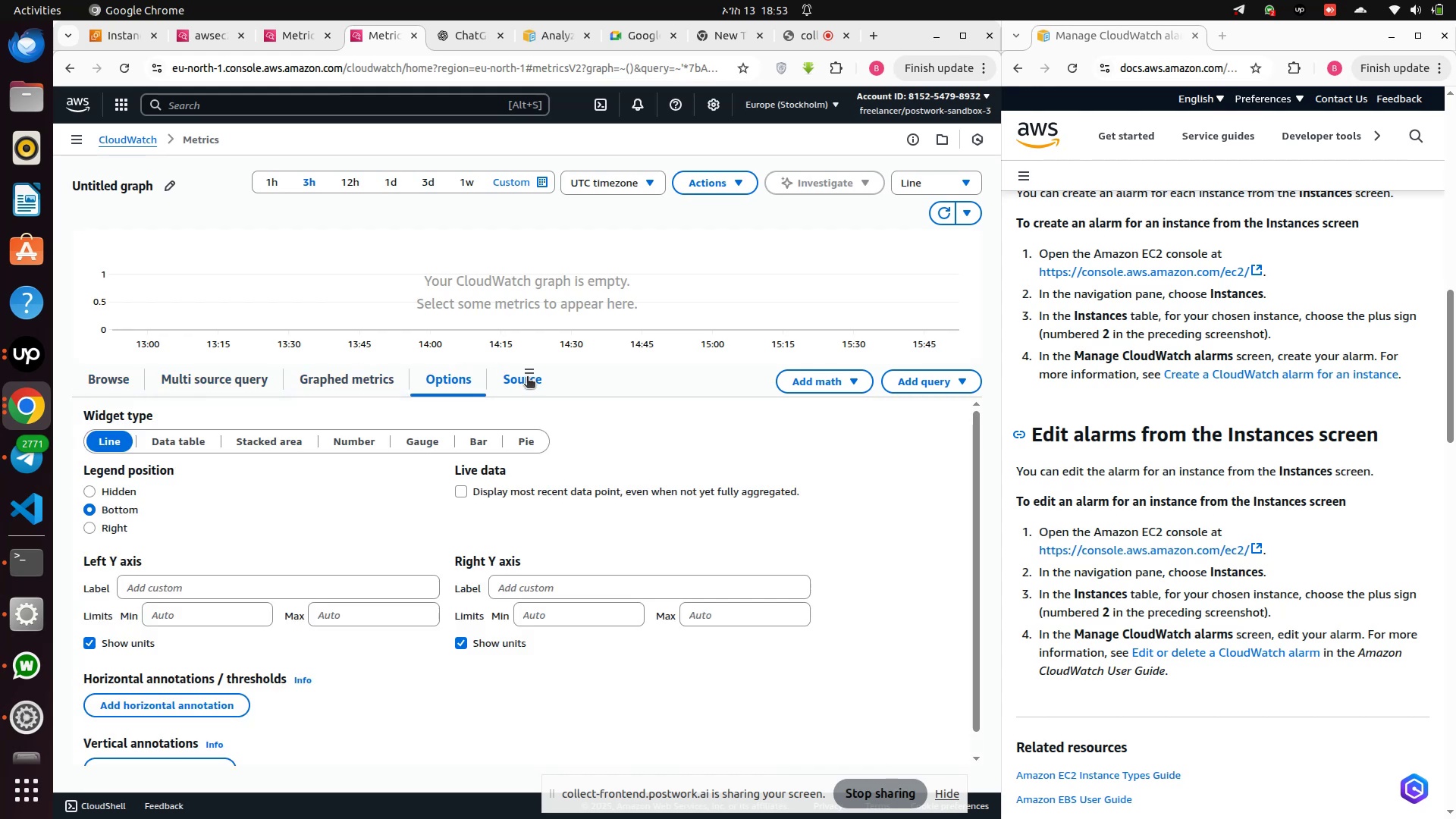 
left_click([527, 378])
 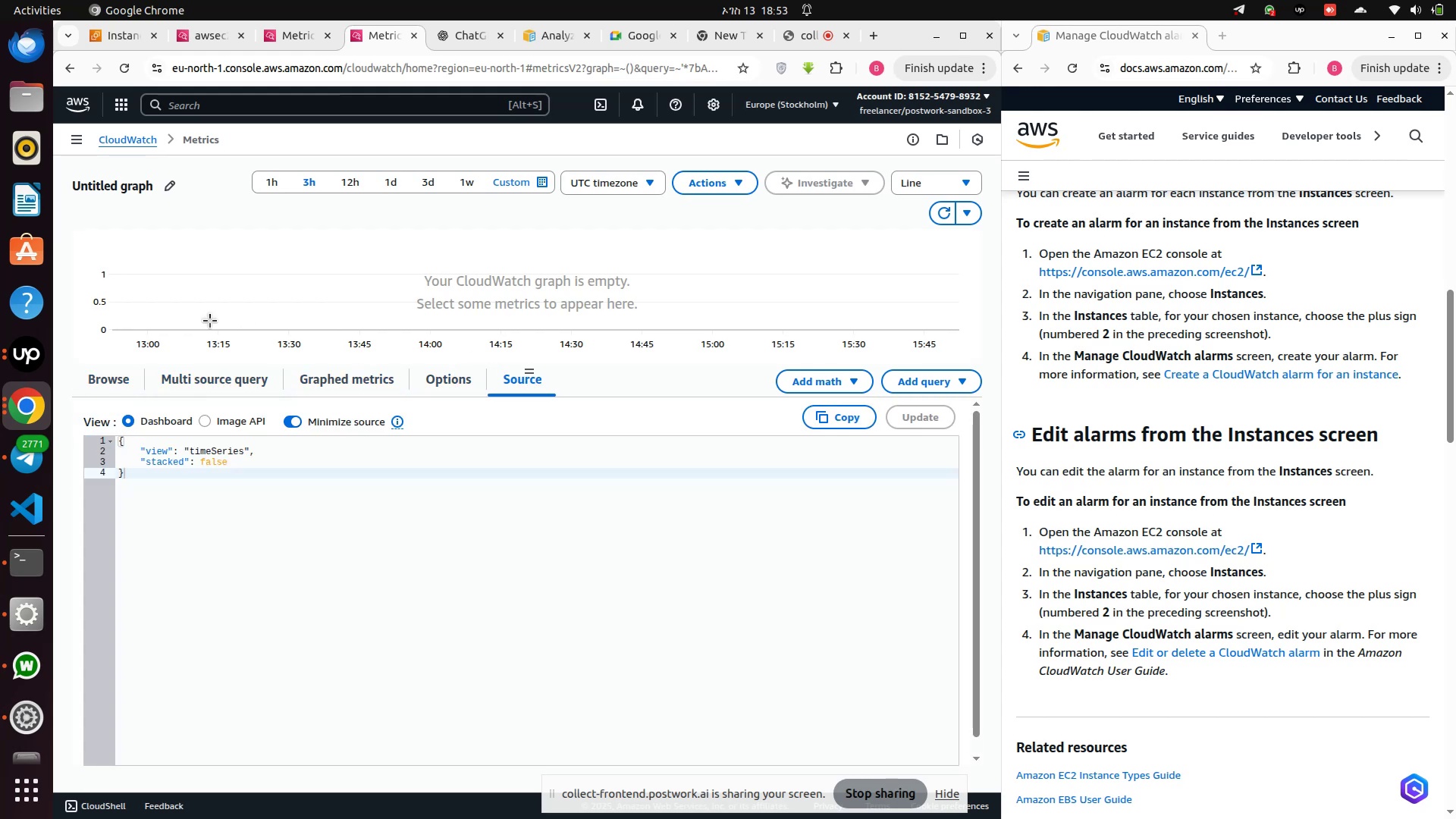 
scroll: coordinate [206, 234], scroll_direction: up, amount: 4.0
 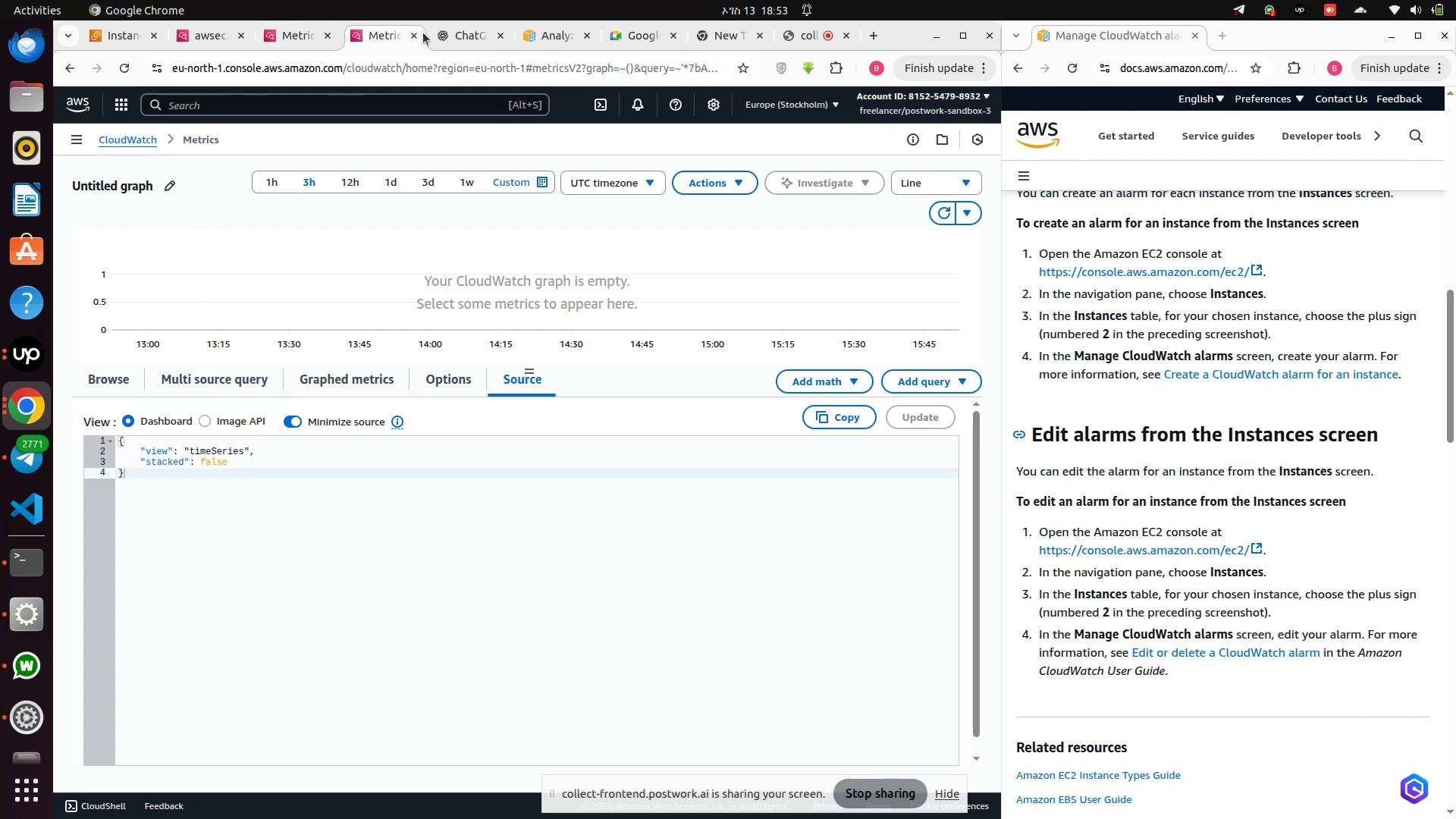 
left_click([416, 33])
 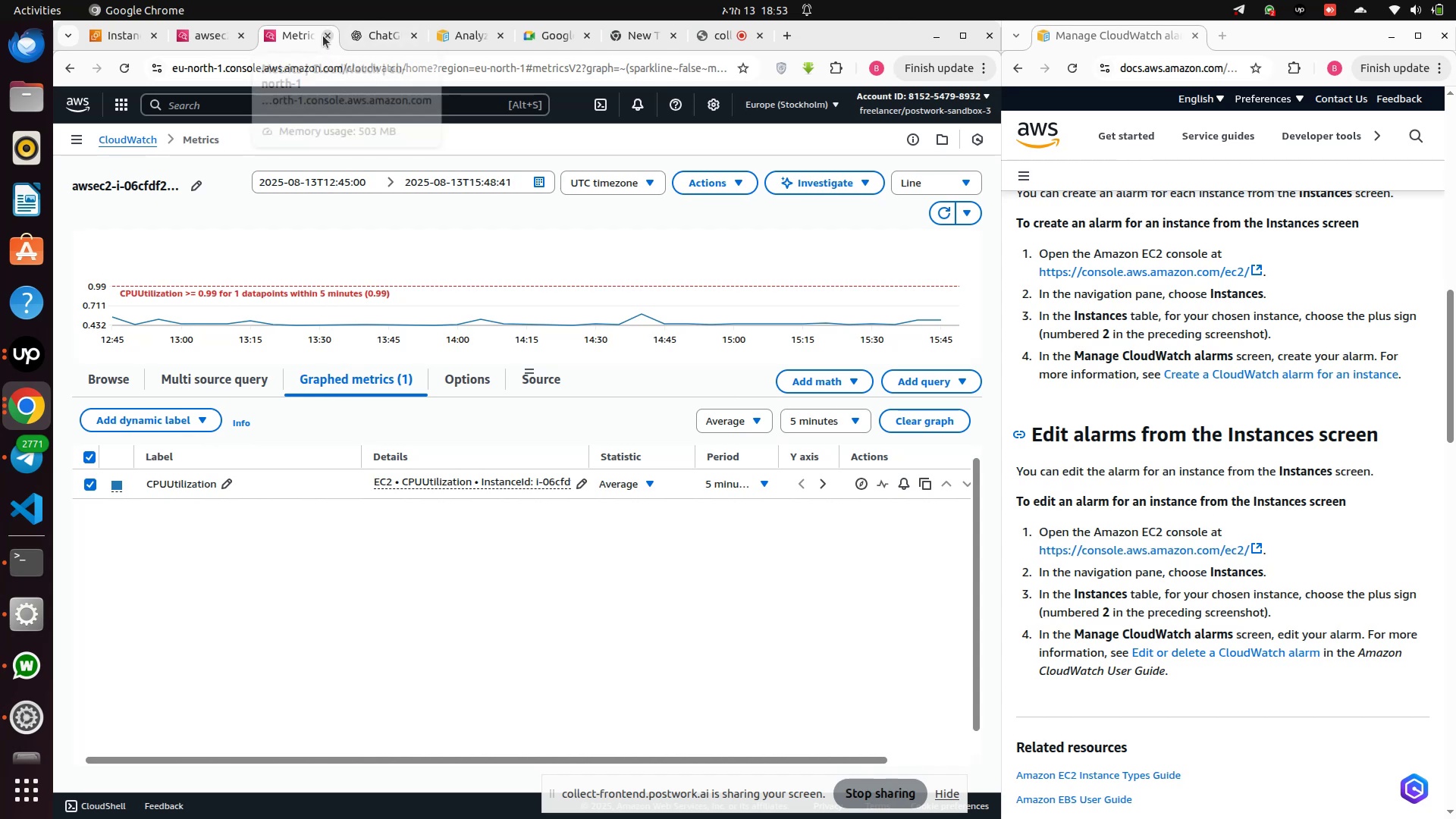 
left_click([326, 36])
 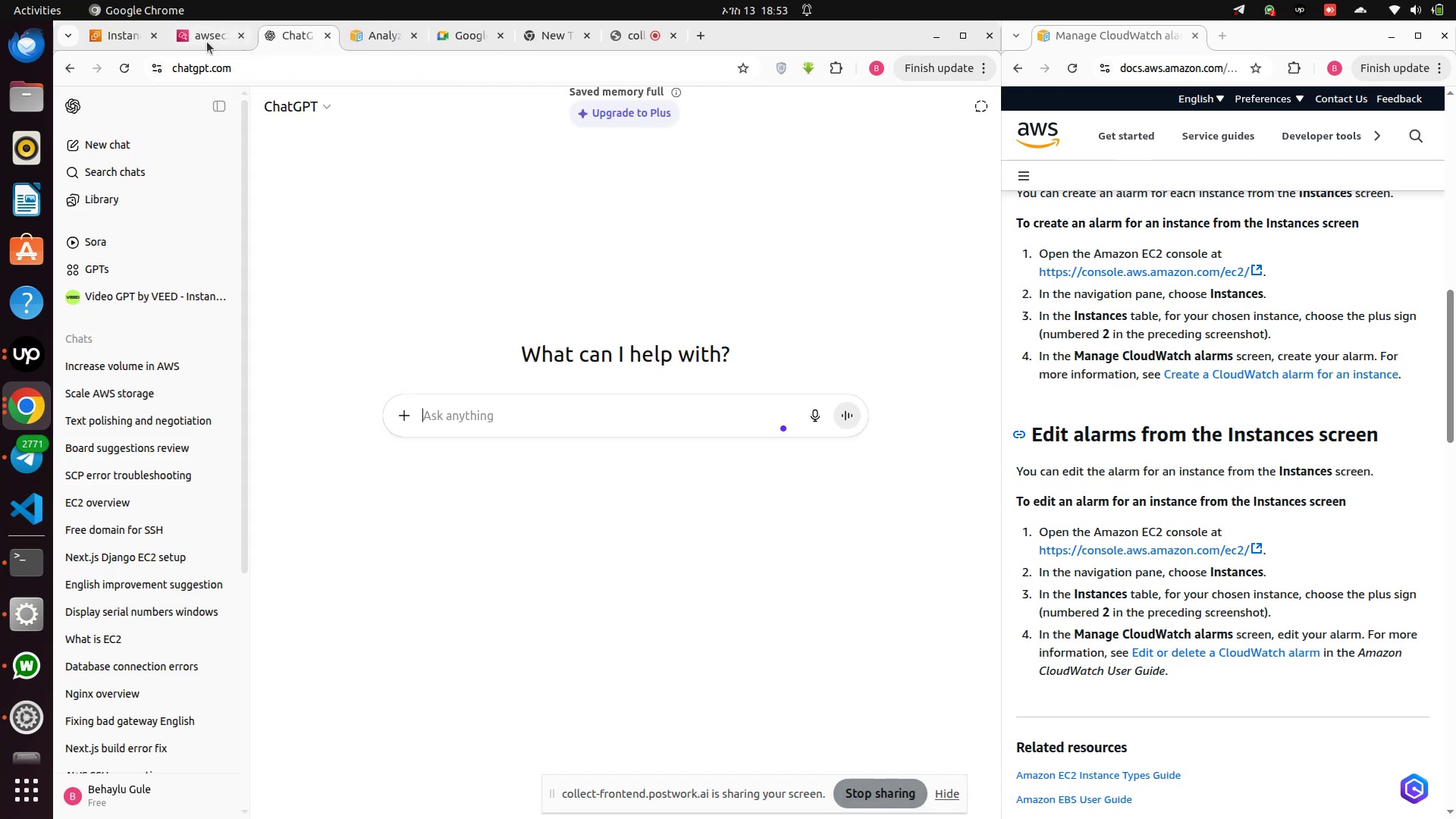 
left_click([207, 42])
 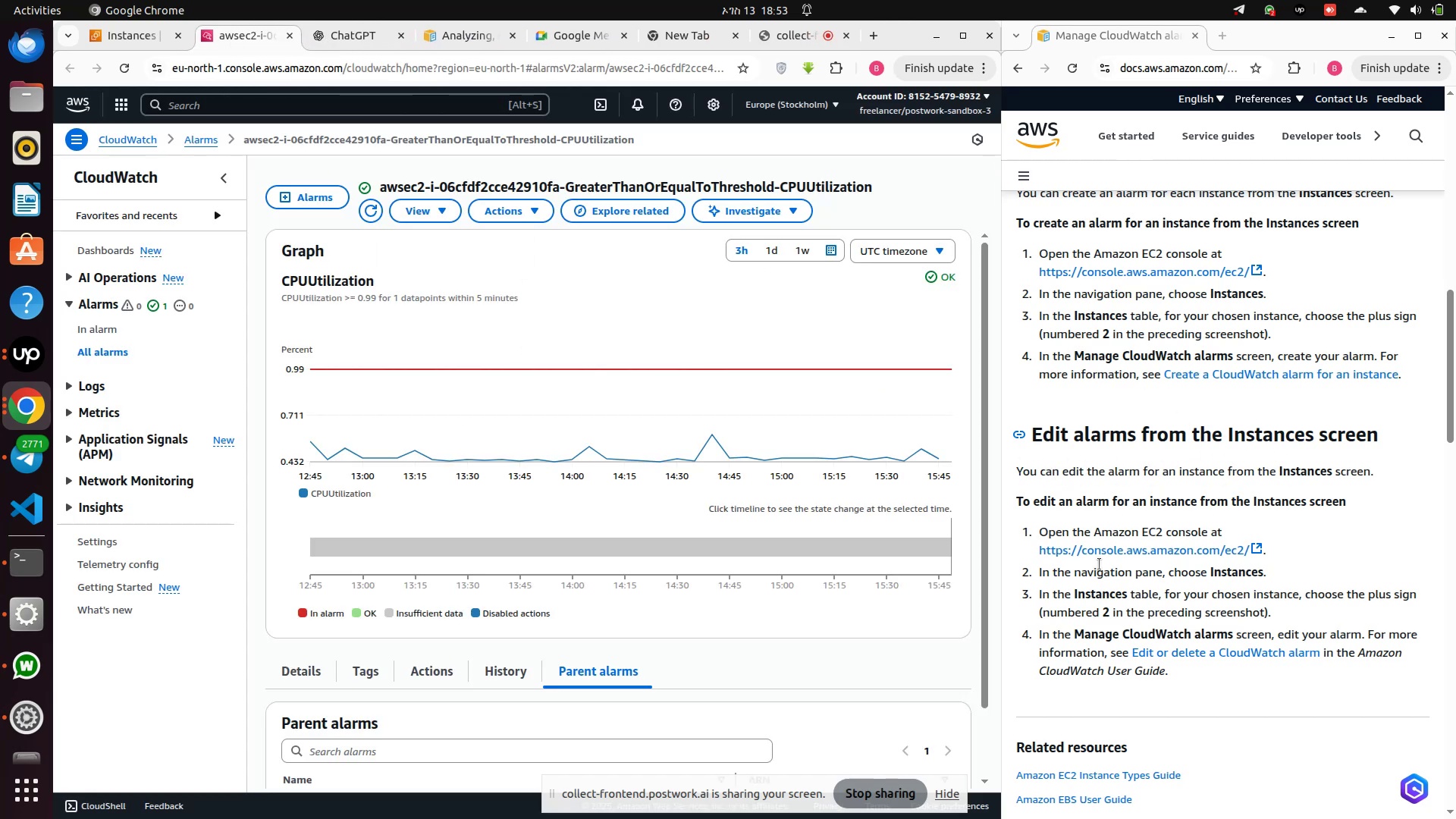 
wait(9.99)
 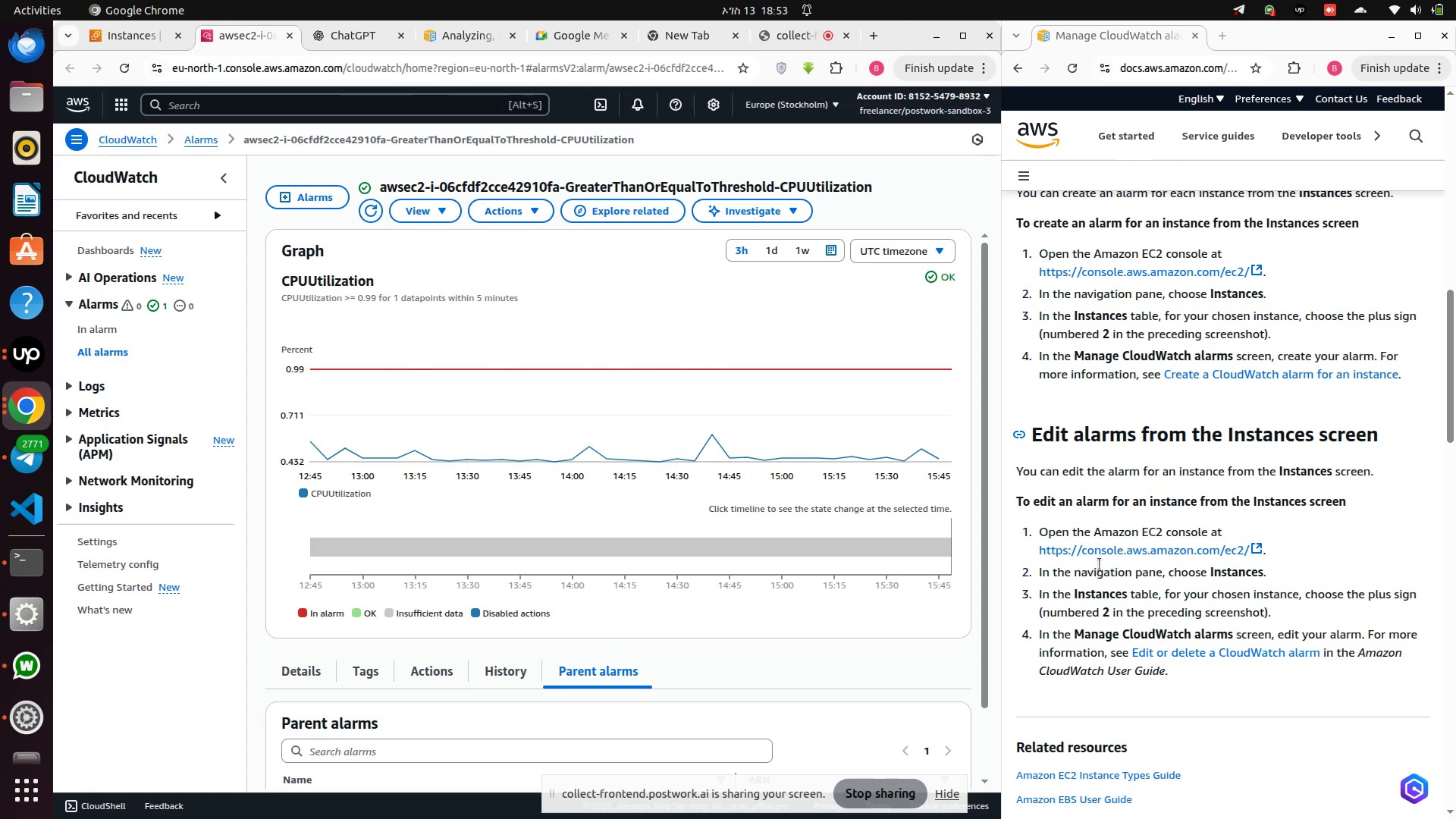 
scroll: coordinate [1073, 639], scroll_direction: down, amount: 2.0
 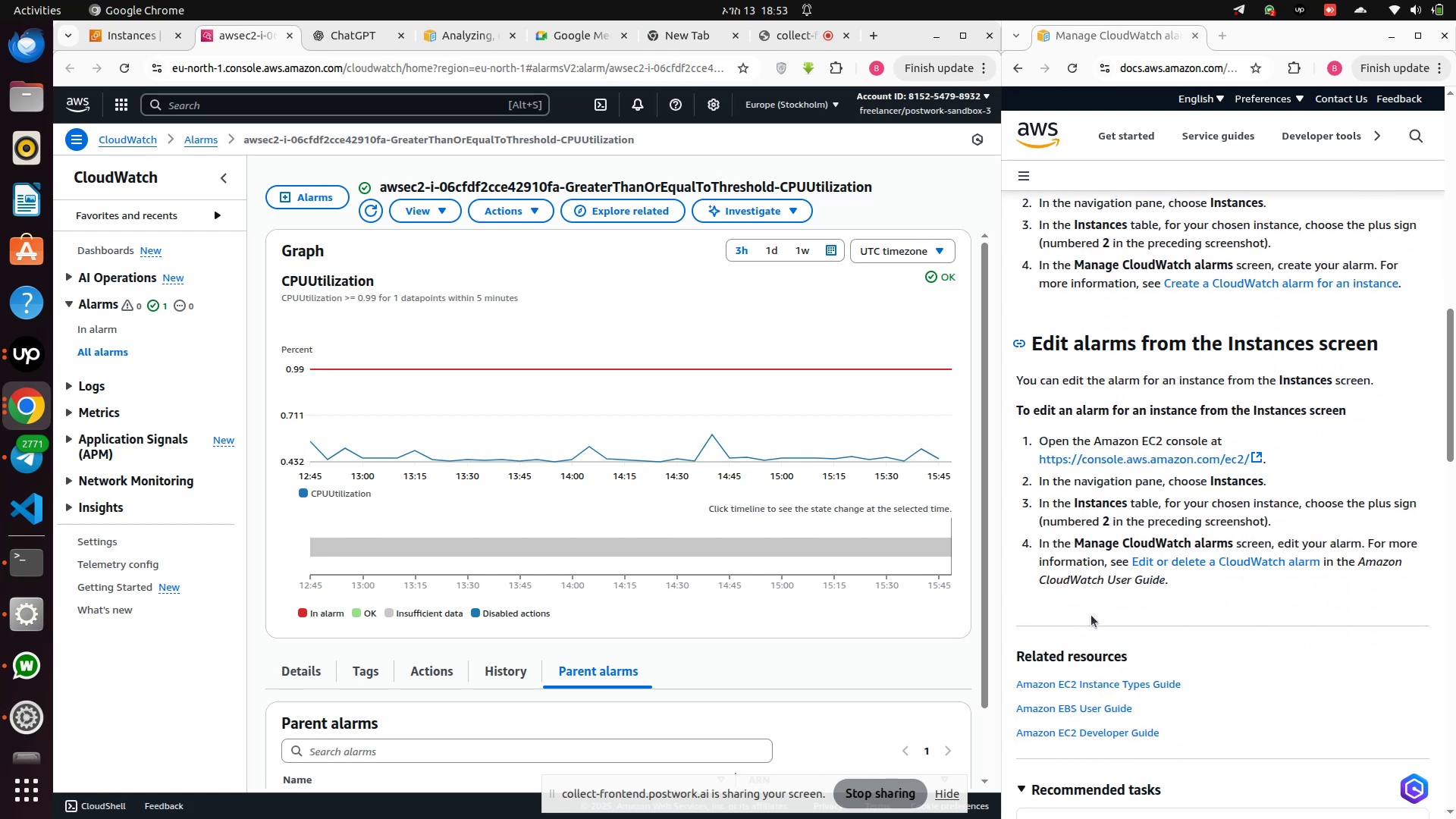 
wait(5.58)
 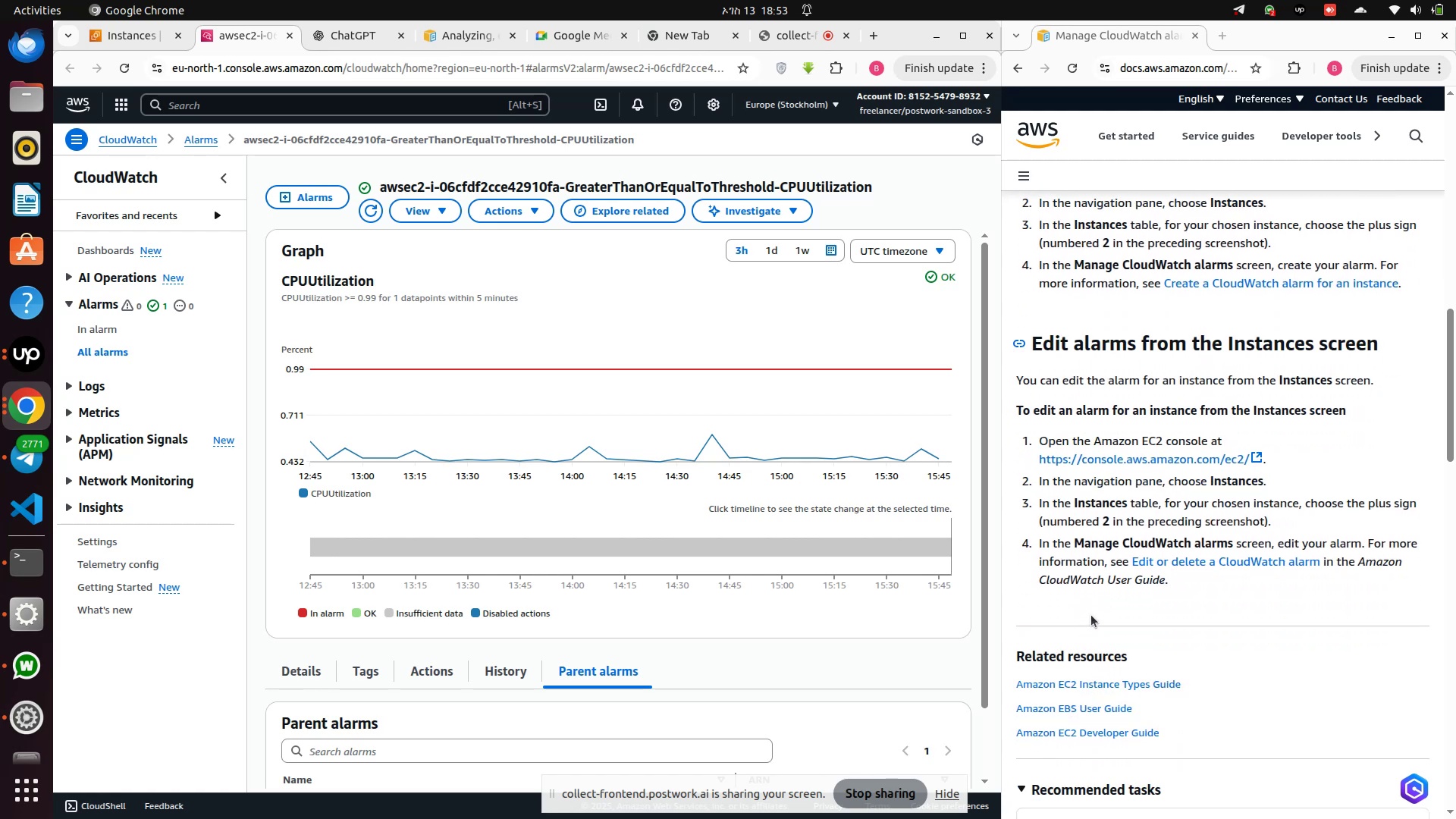 
scroll: coordinate [1091, 615], scroll_direction: down, amount: 3.0
 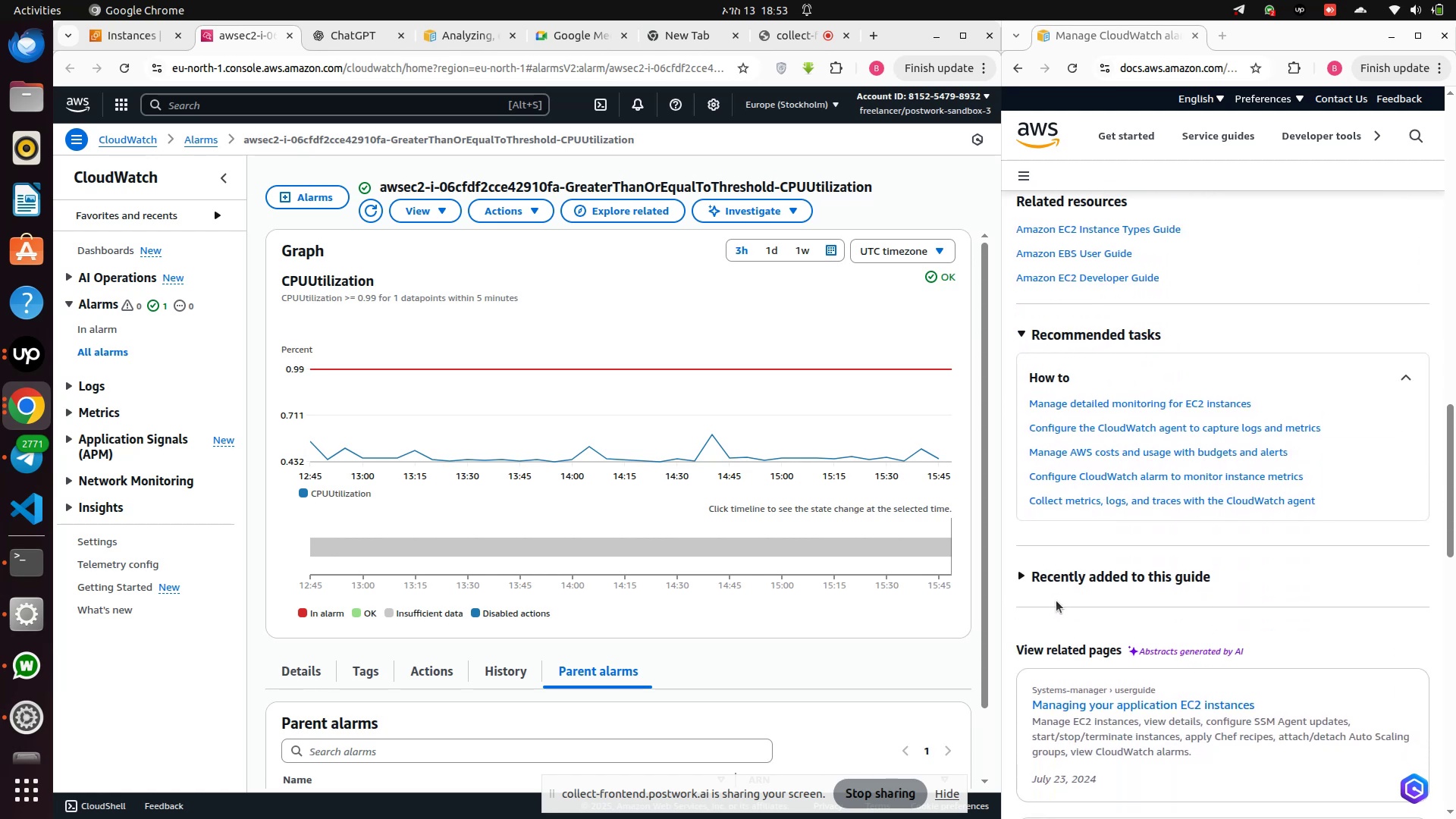 
wait(5.53)
 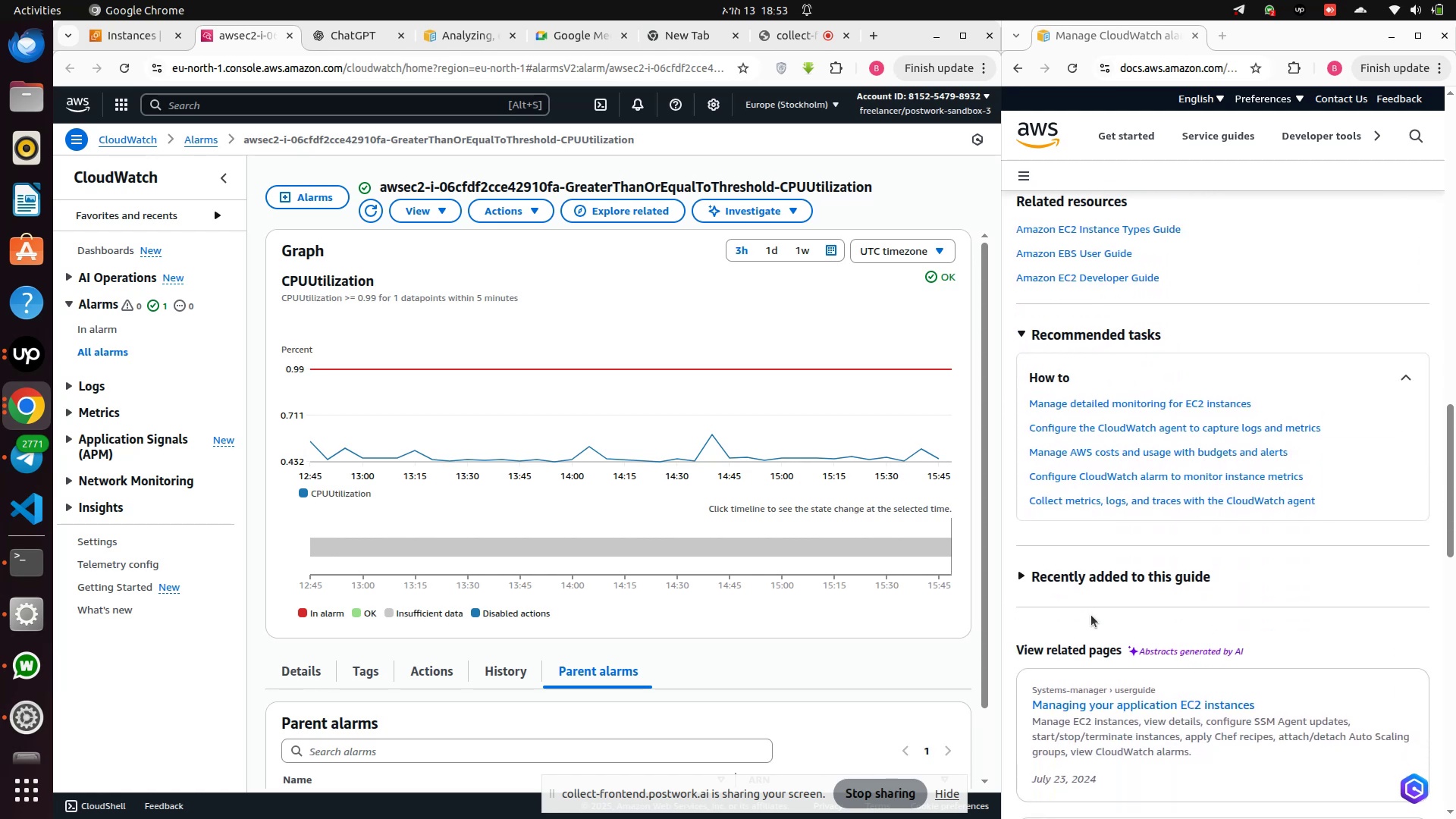 
left_click([1122, 399])
 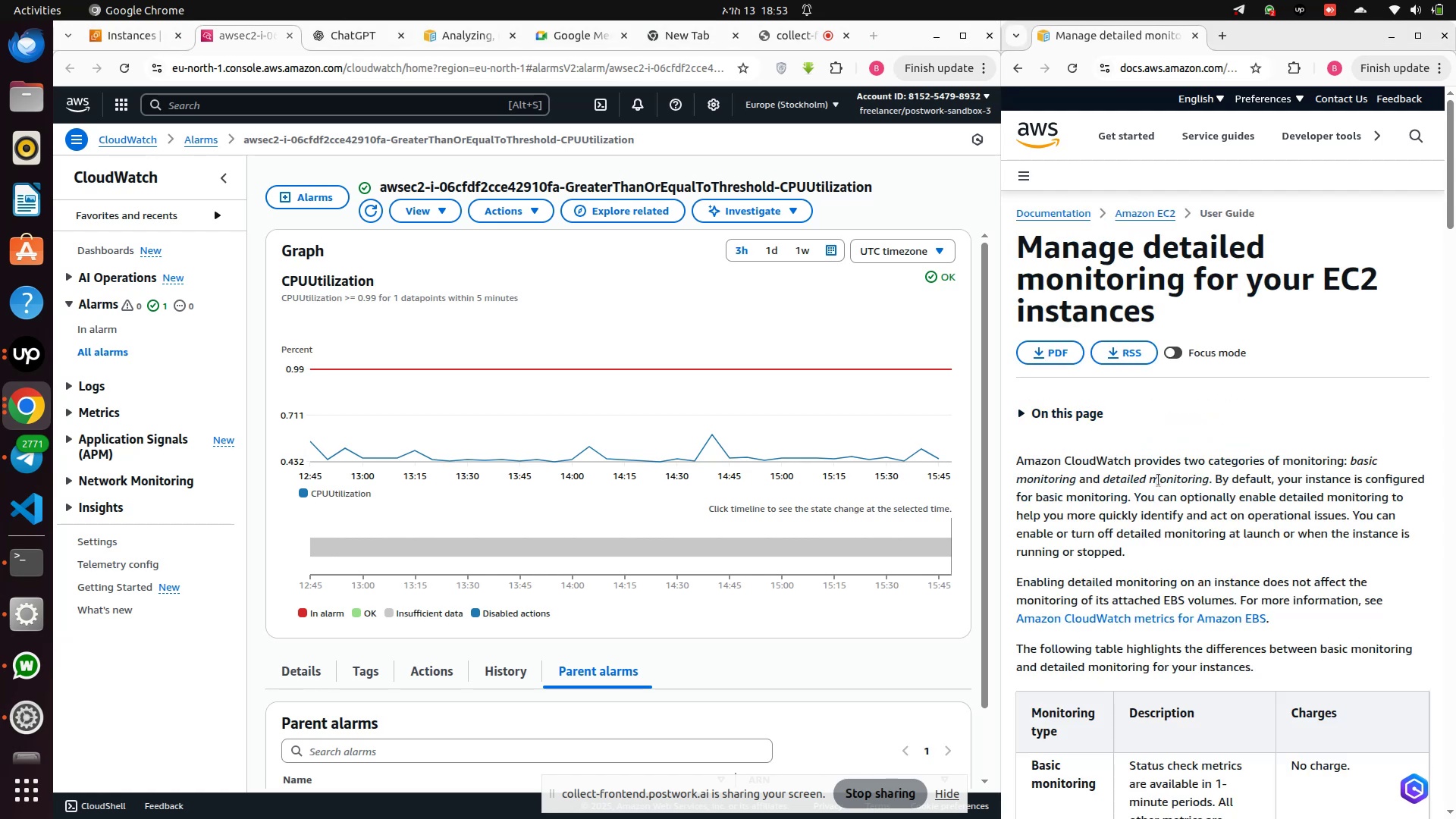 
wait(5.34)
 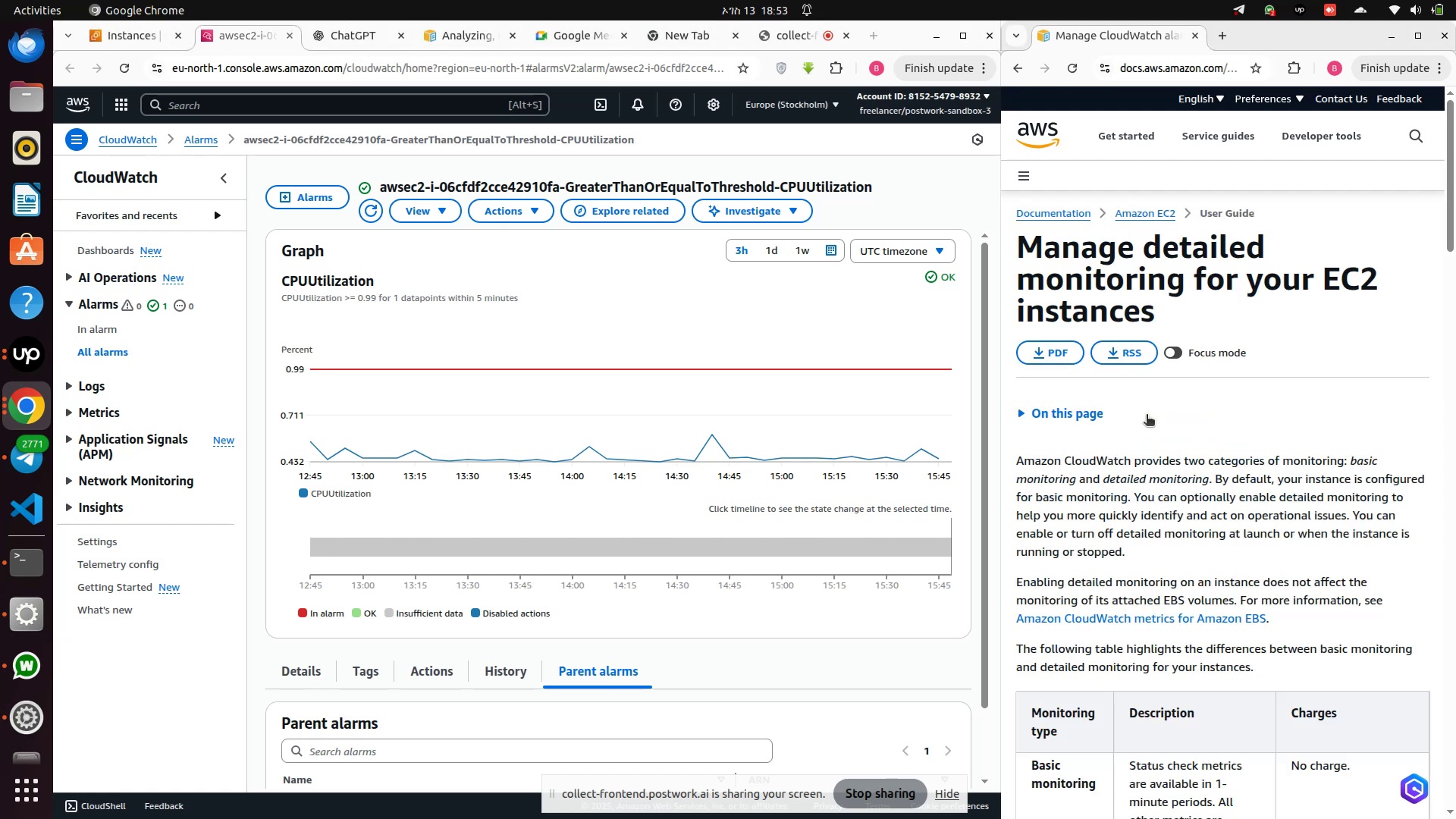 
scroll: coordinate [1159, 480], scroll_direction: down, amount: 2.0
 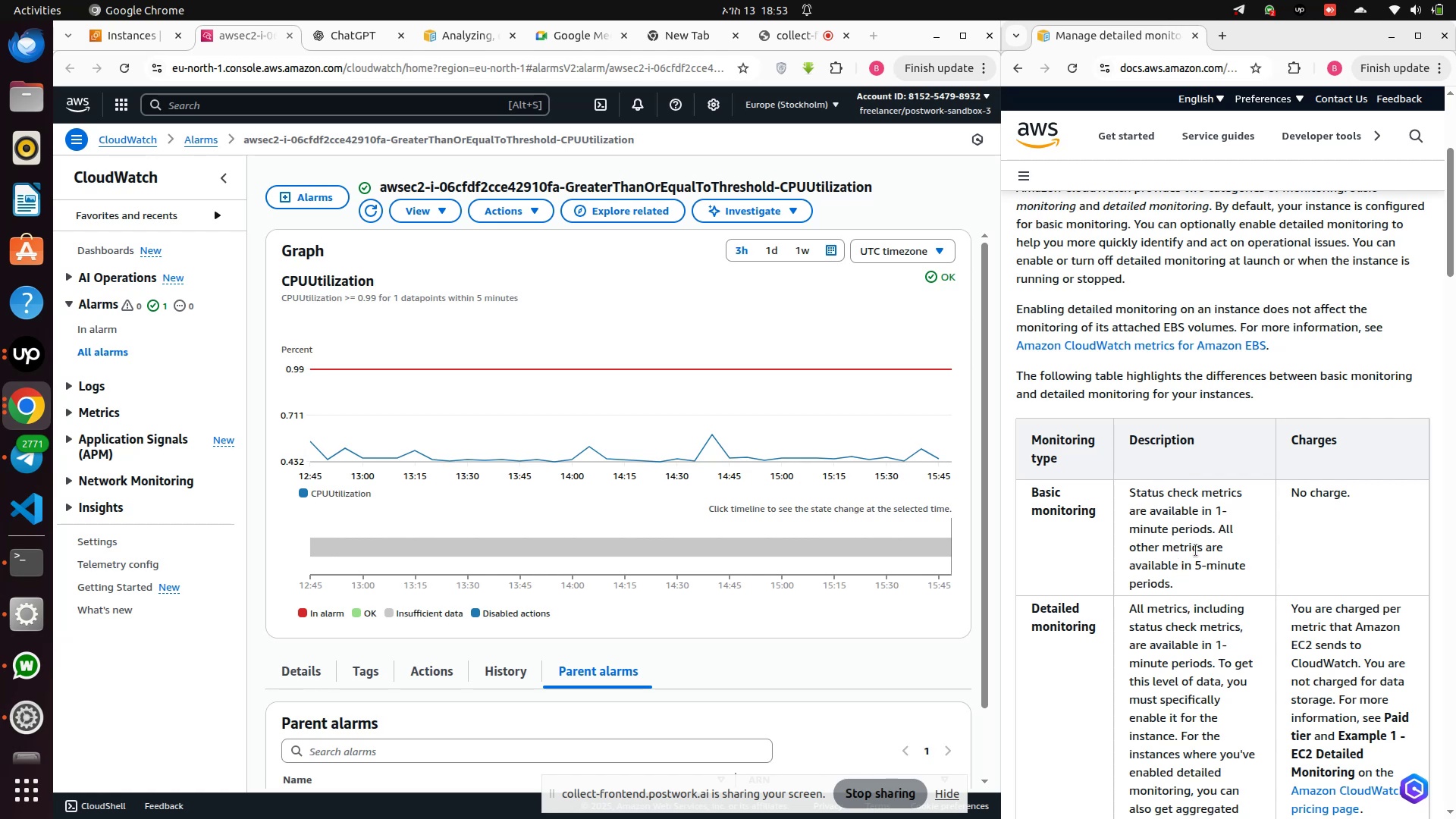 
wait(6.79)
 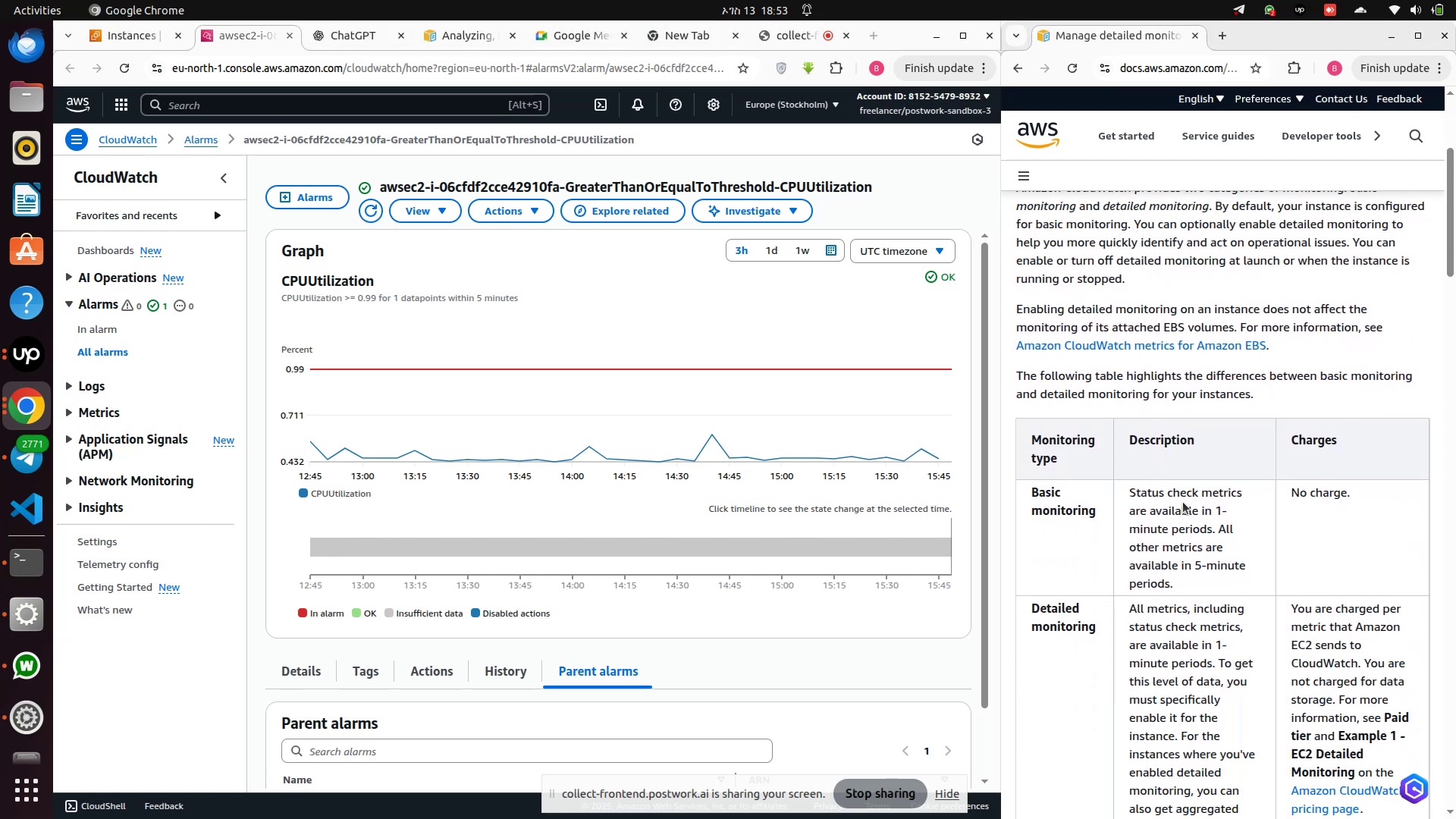 
scroll: coordinate [1212, 638], scroll_direction: down, amount: 1.0
 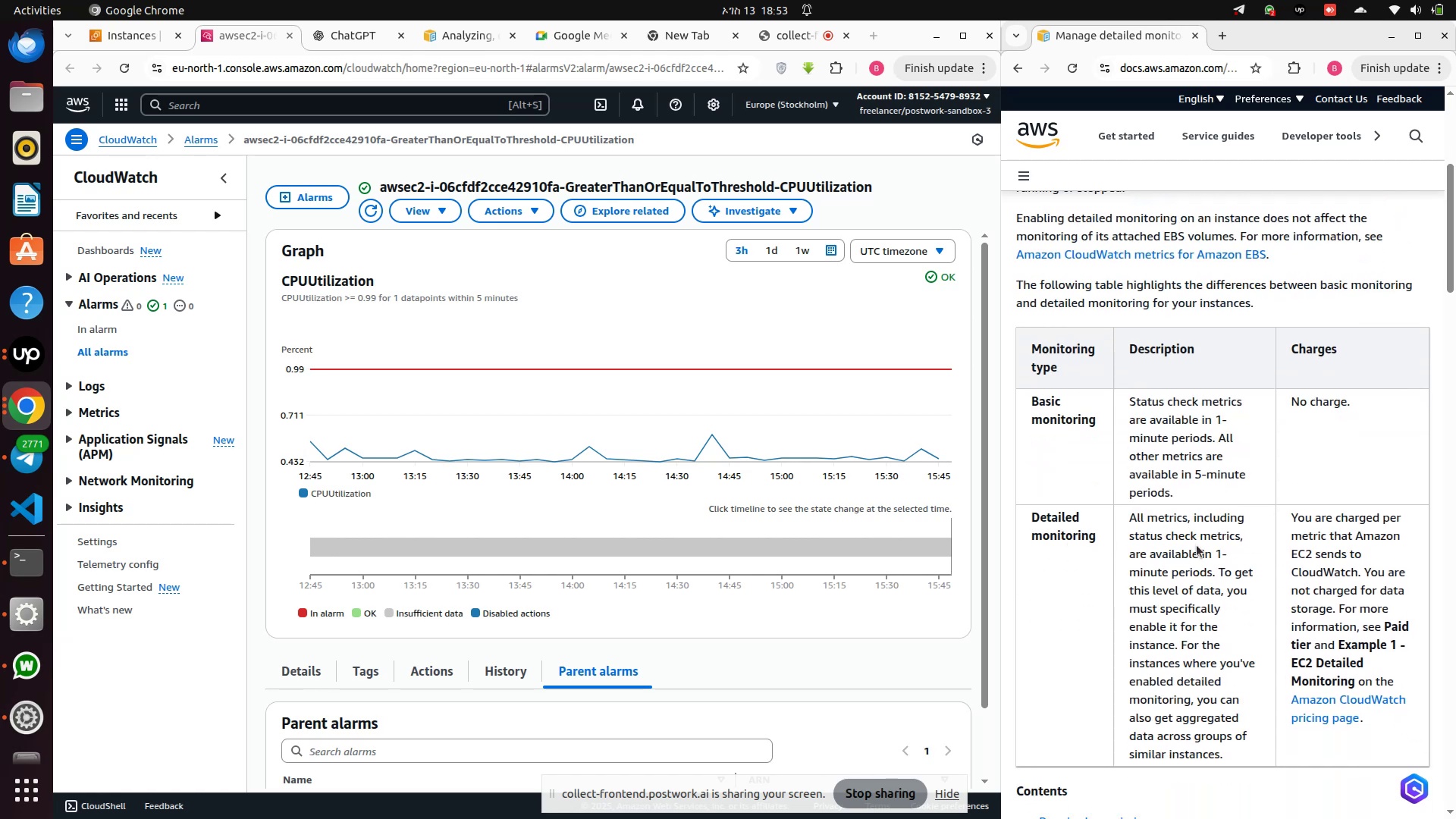 
wait(8.22)
 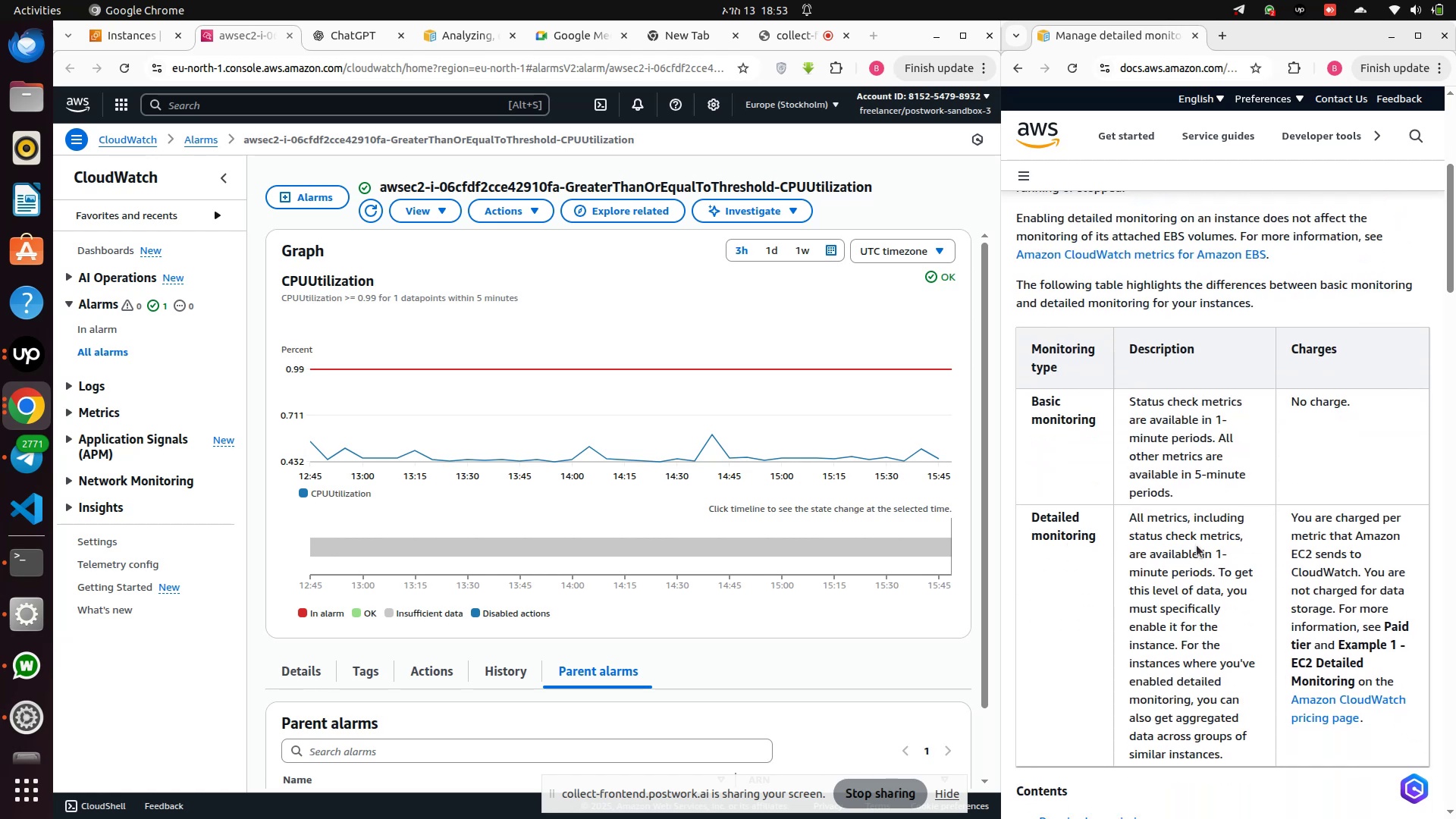 
scroll: coordinate [1228, 577], scroll_direction: down, amount: 2.0
 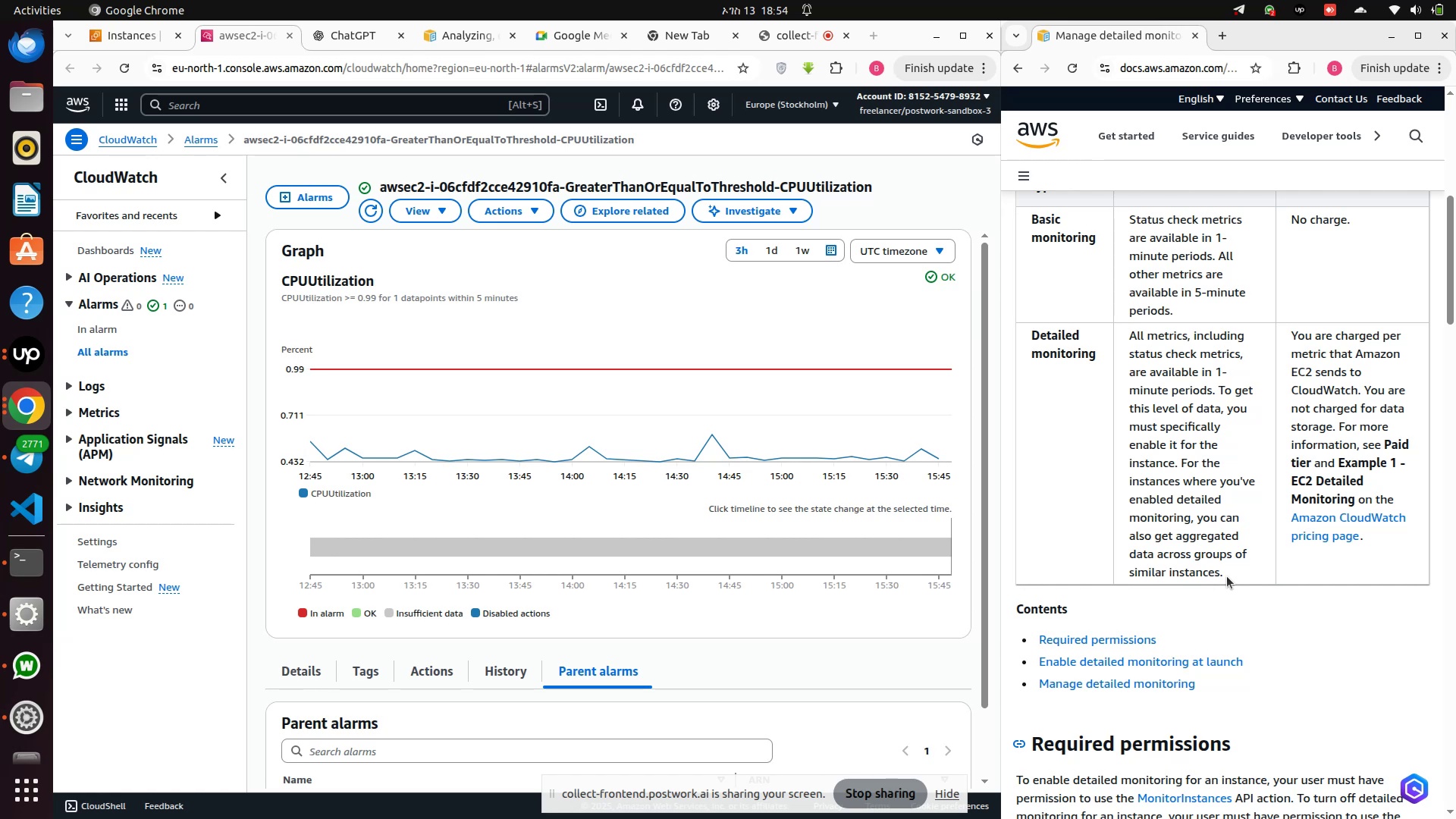 
wait(13.79)
 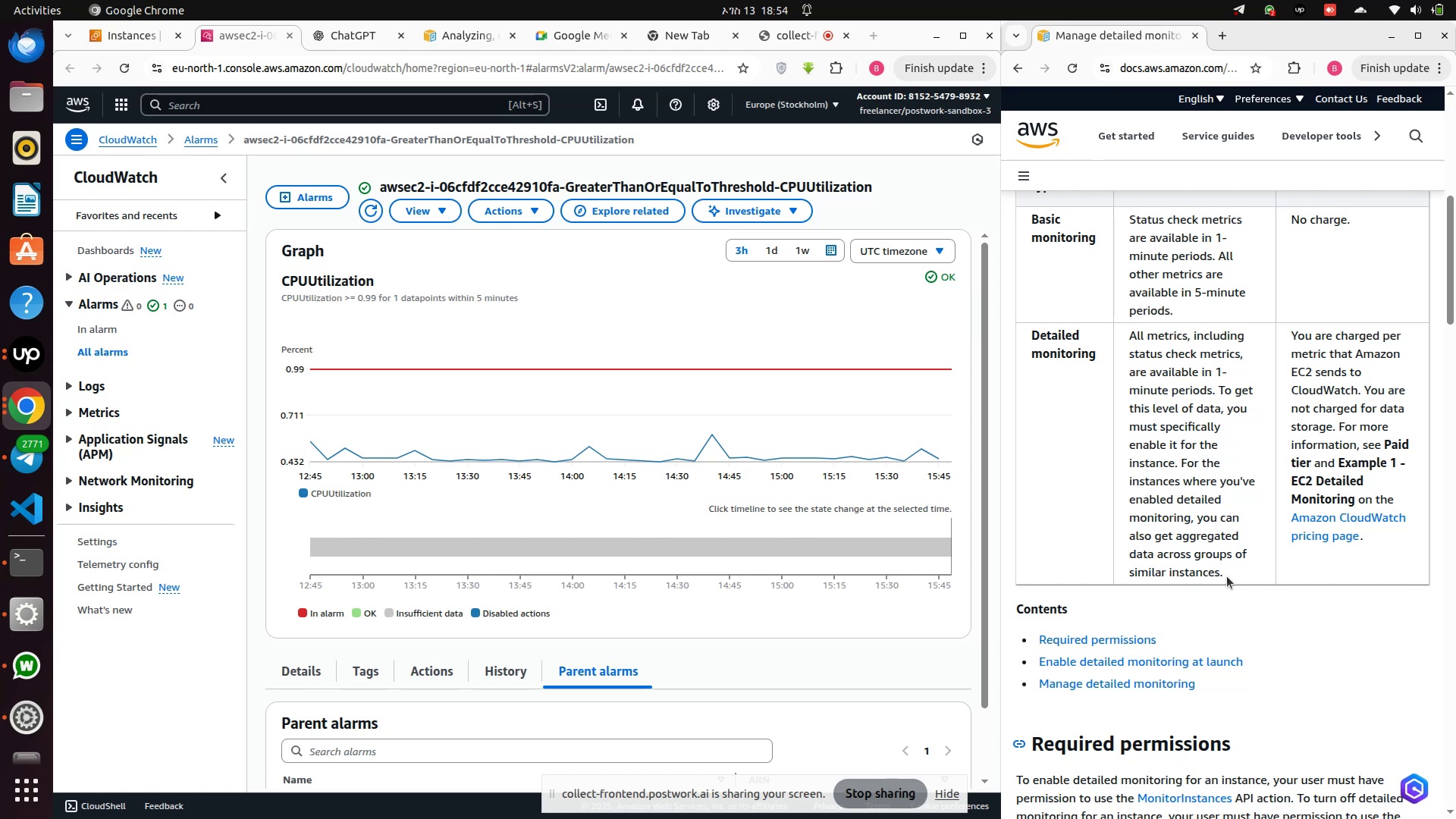 
scroll: coordinate [1226, 576], scroll_direction: up, amount: 1.0
 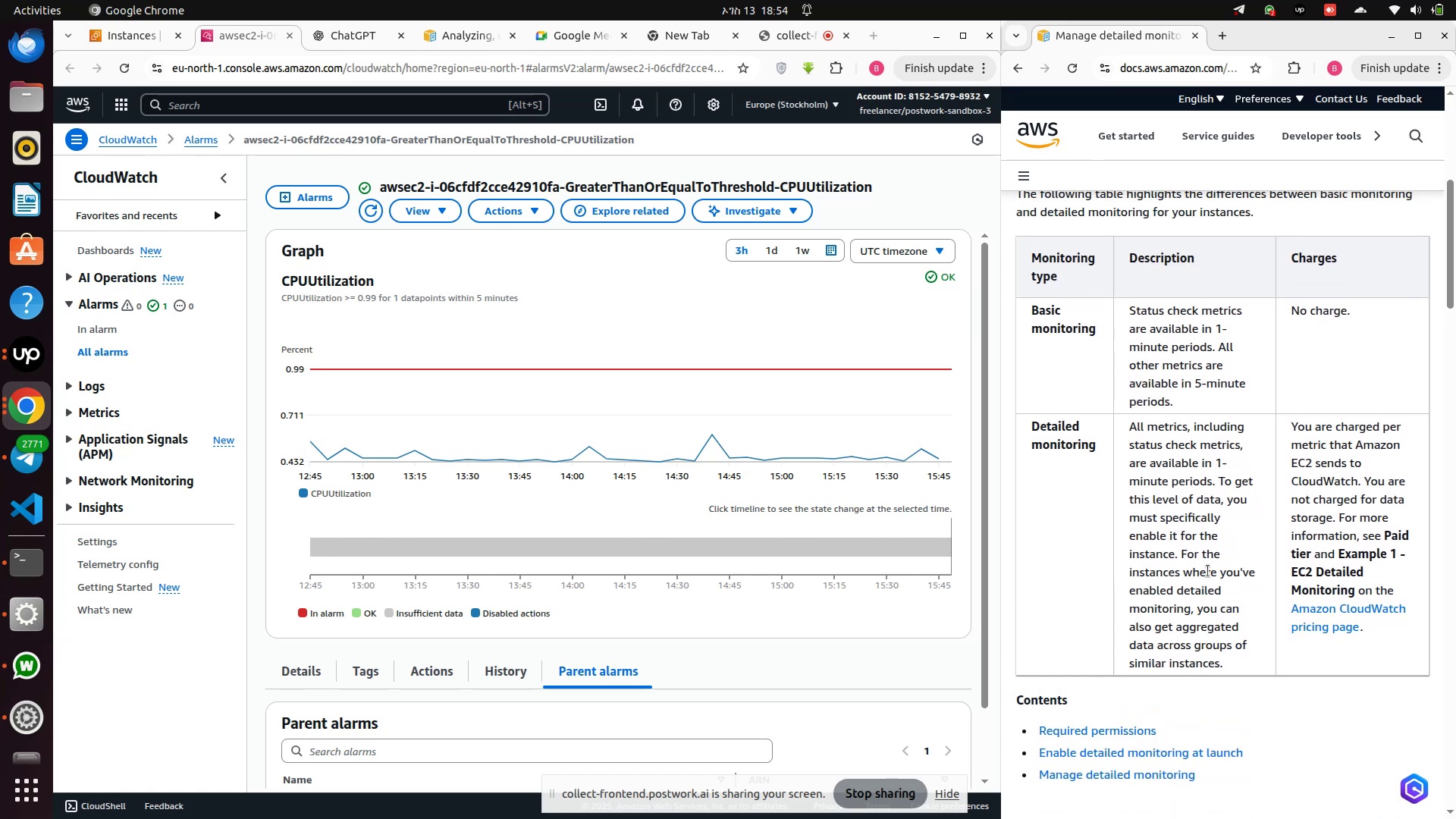 
scroll: coordinate [356, 360], scroll_direction: down, amount: 5.0
 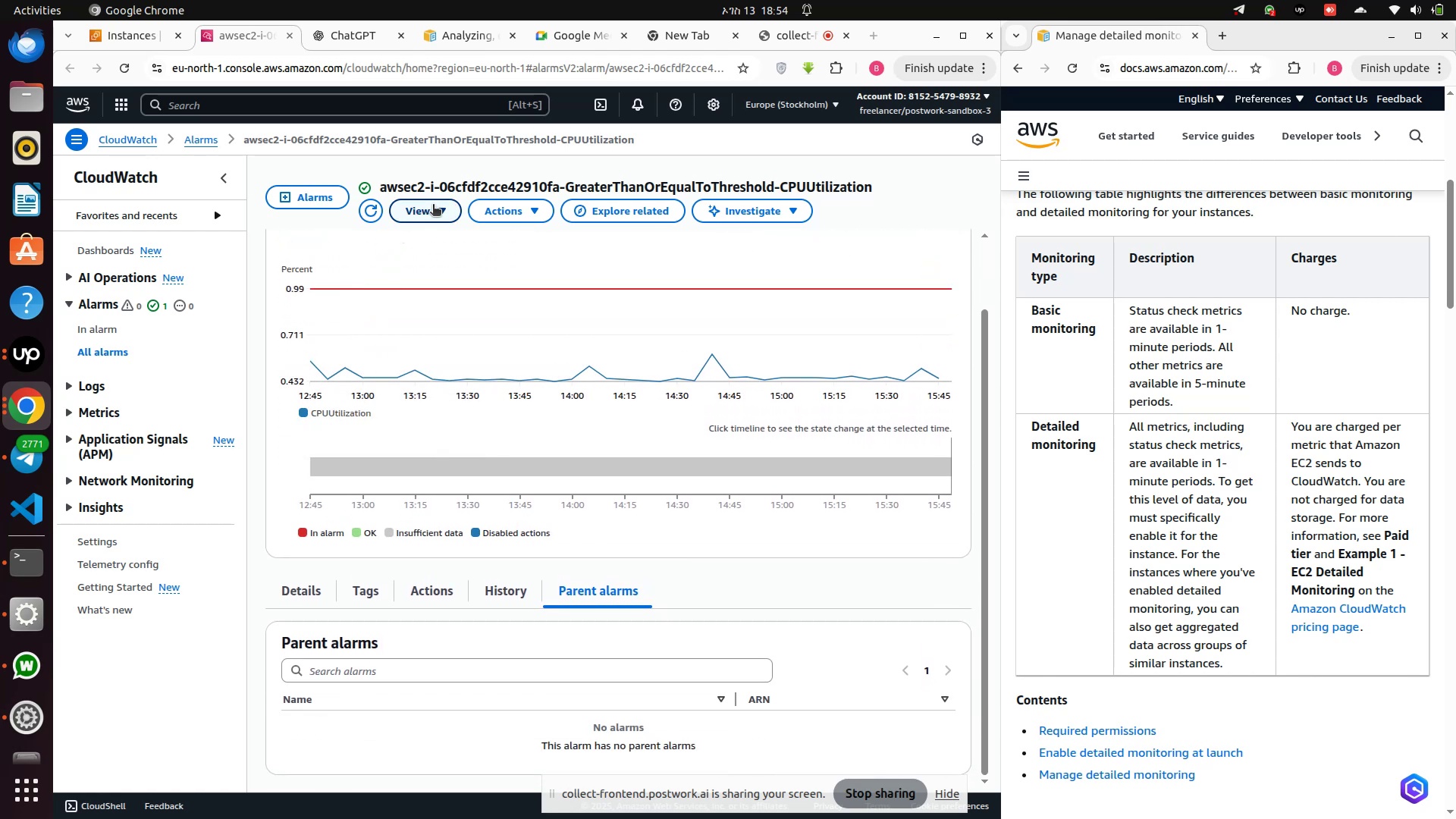 
left_click([433, 206])
 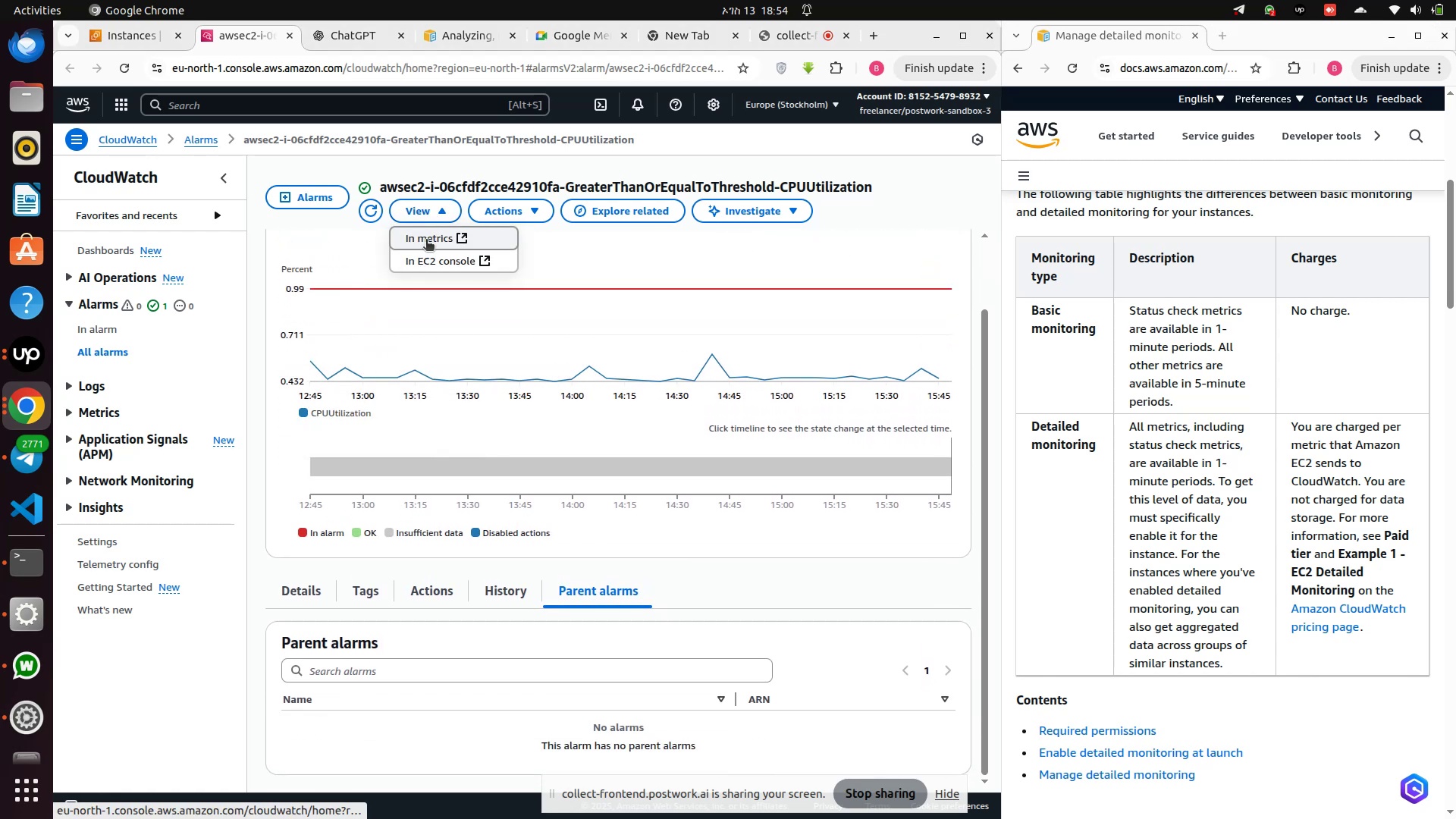 
left_click([422, 263])
 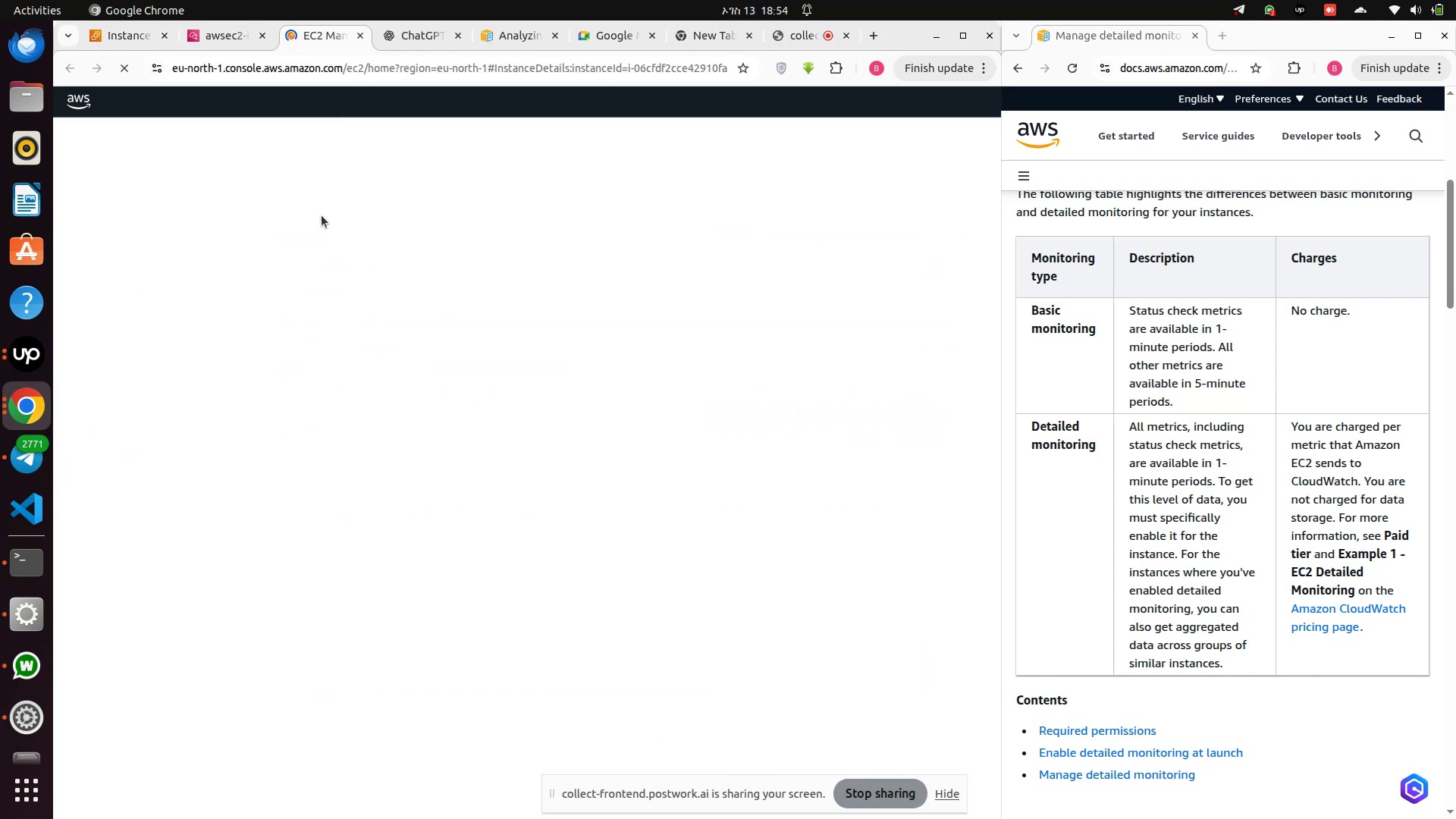 
left_click([221, 34])
 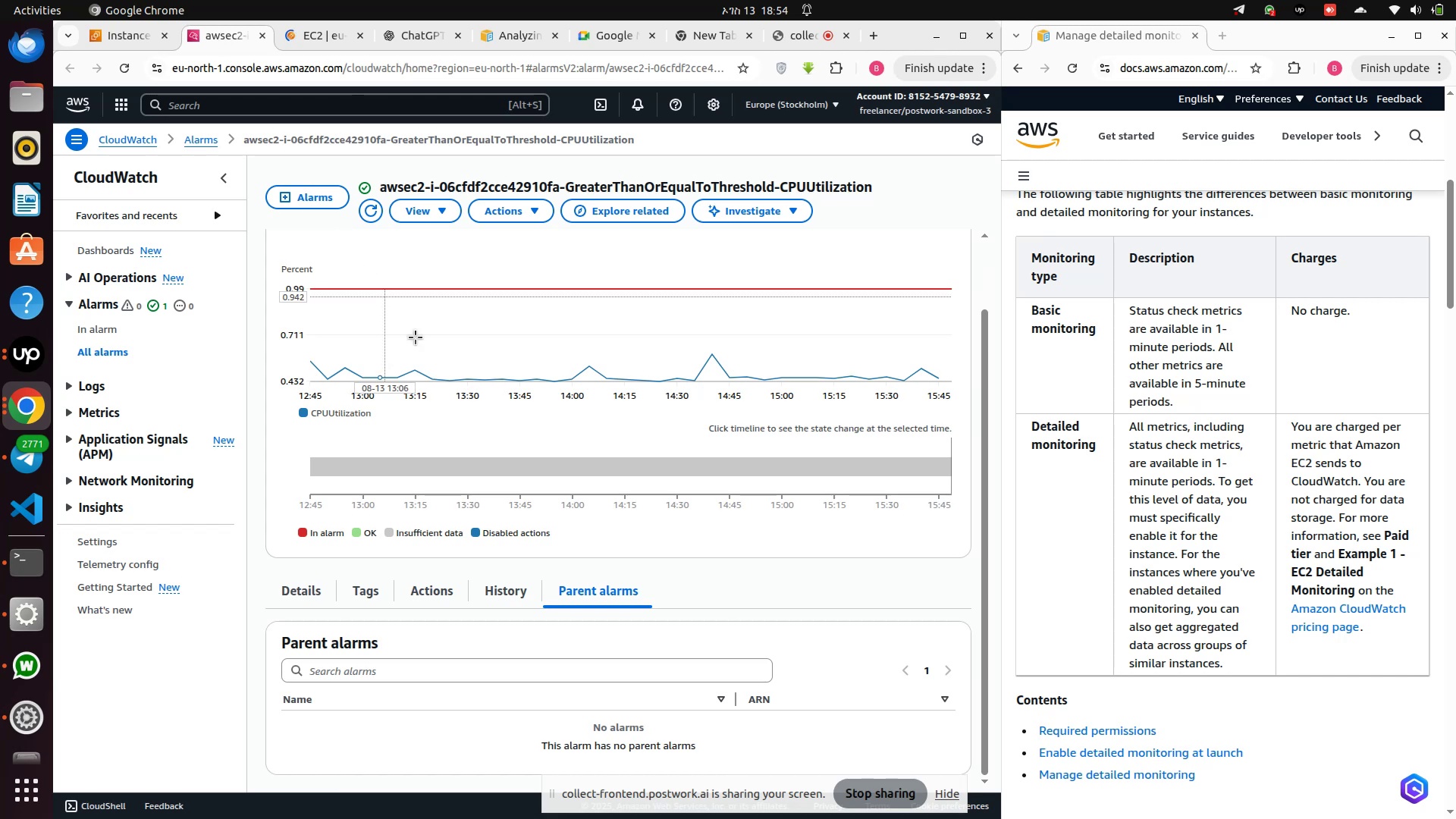 
scroll: coordinate [497, 420], scroll_direction: up, amount: 6.0
 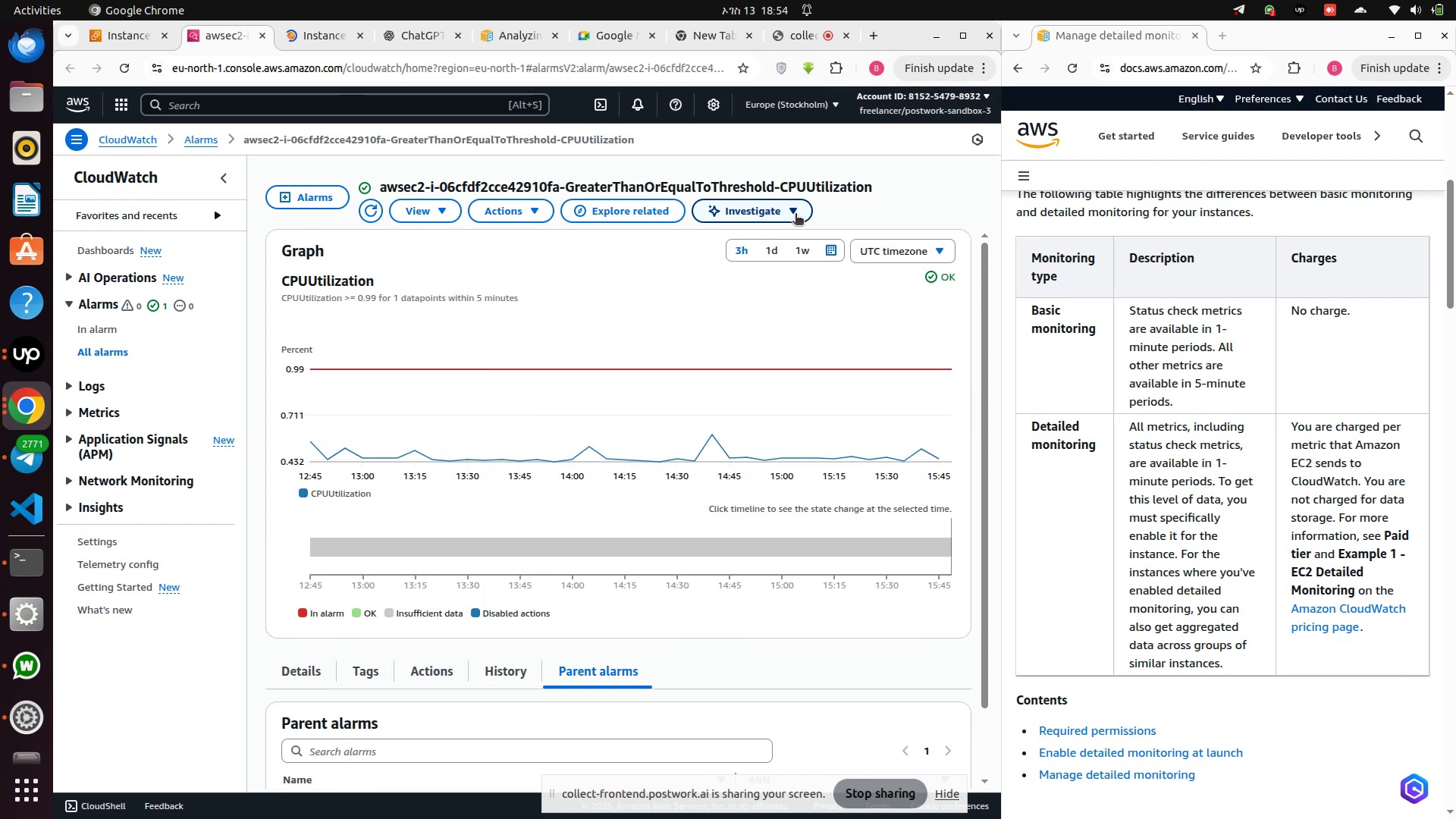 
left_click([804, 206])
 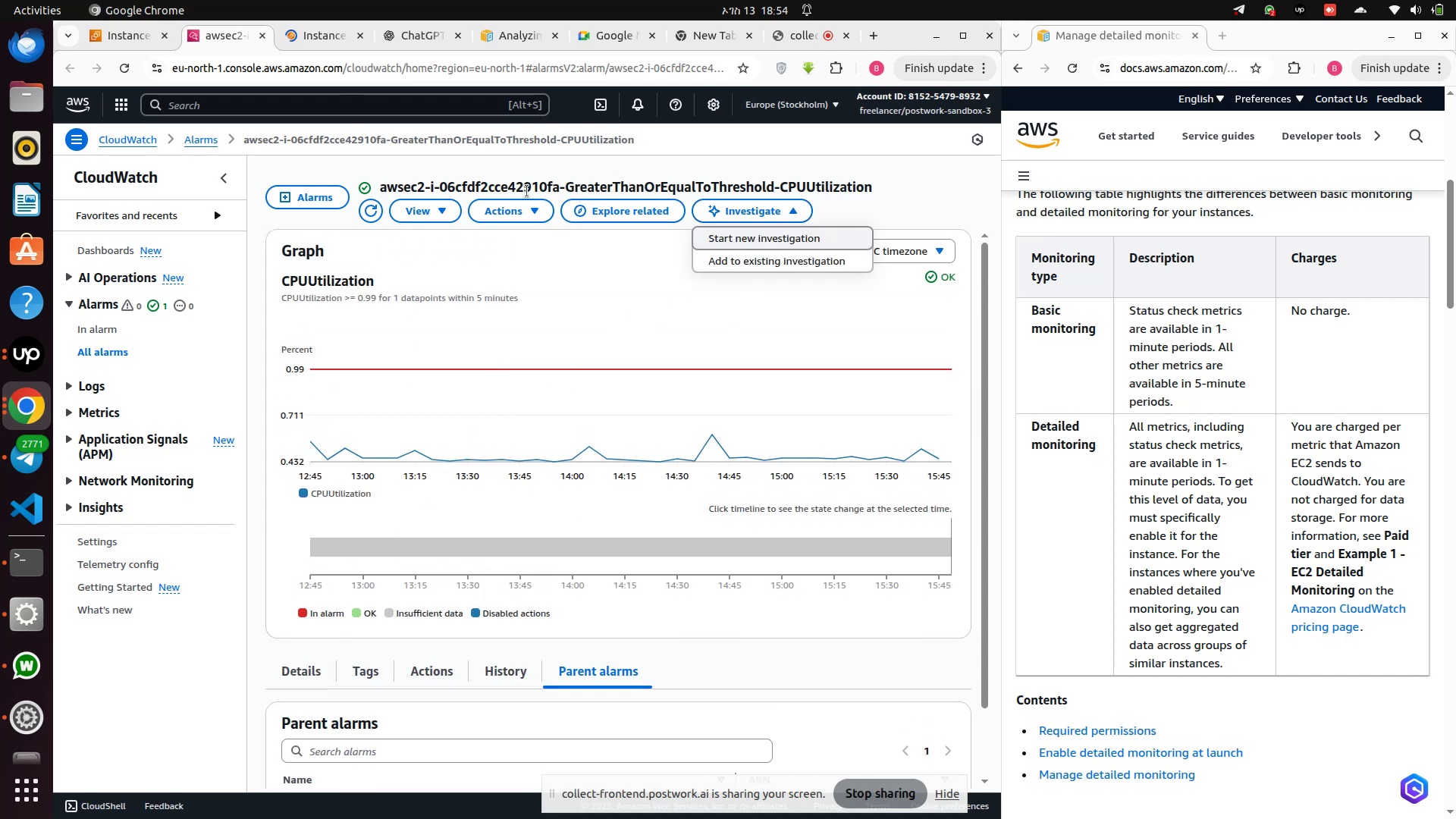 
left_click([143, 143])
 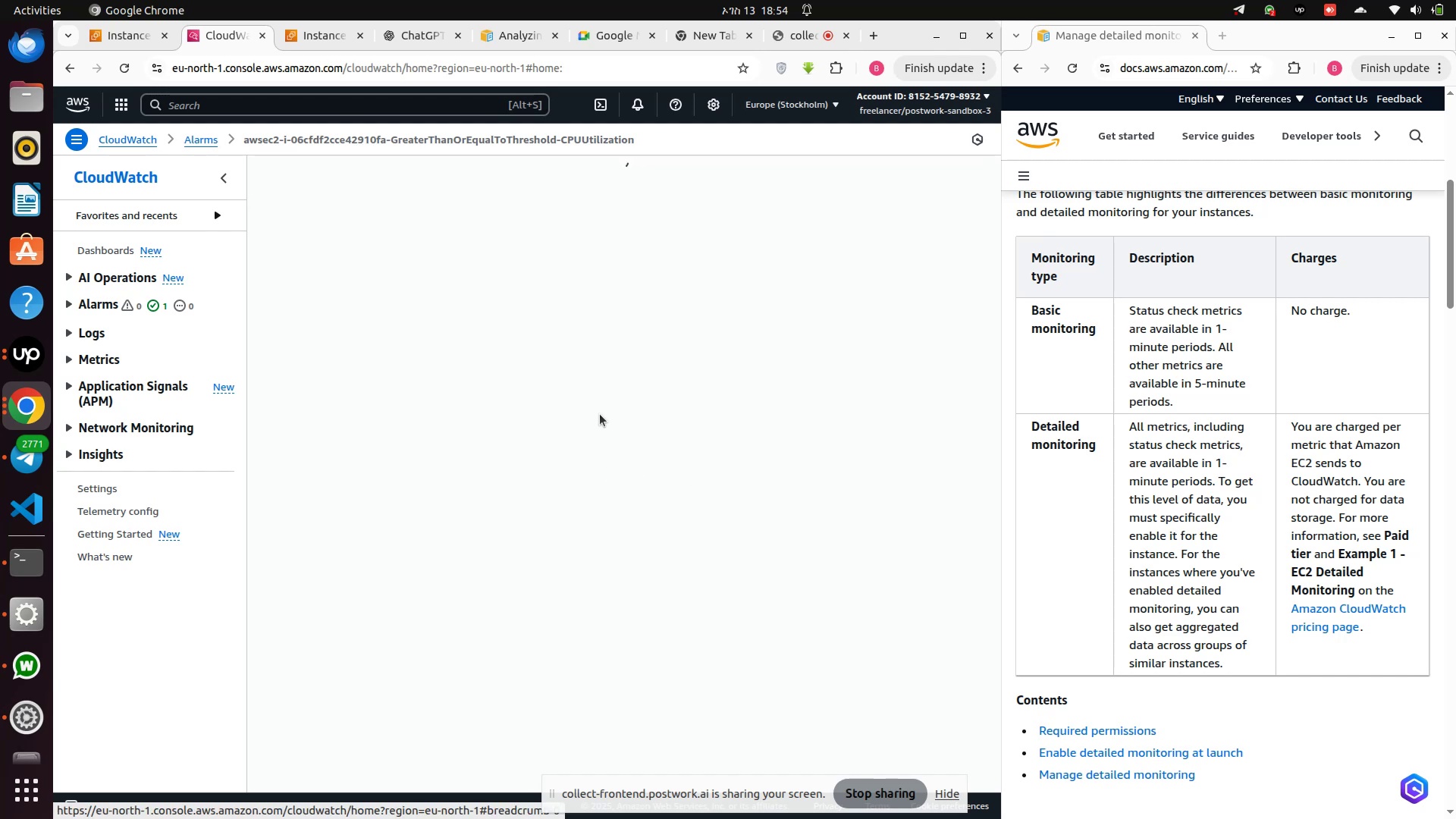 
wait(5.4)
 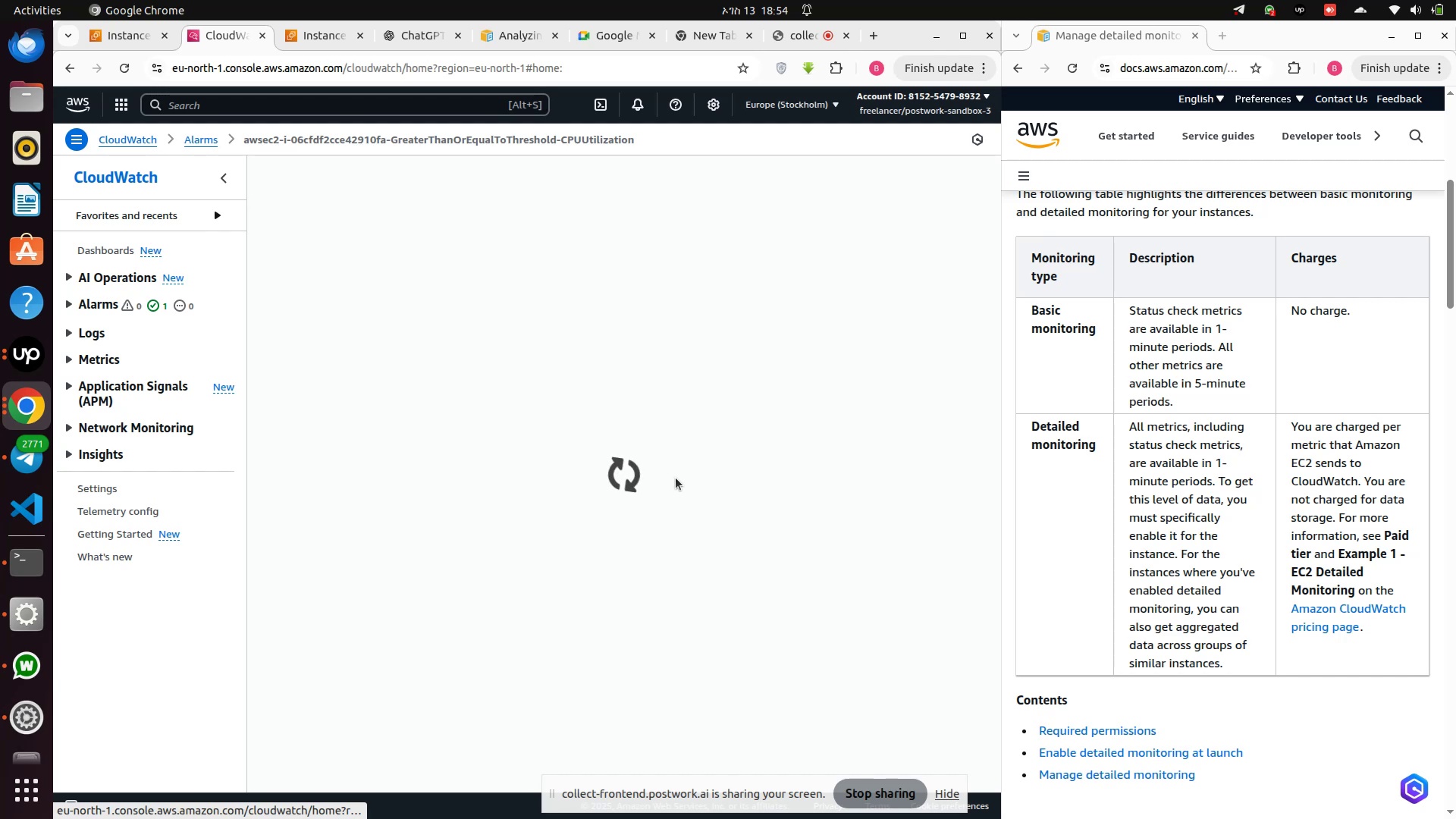 
mouse_move([163, 53])
 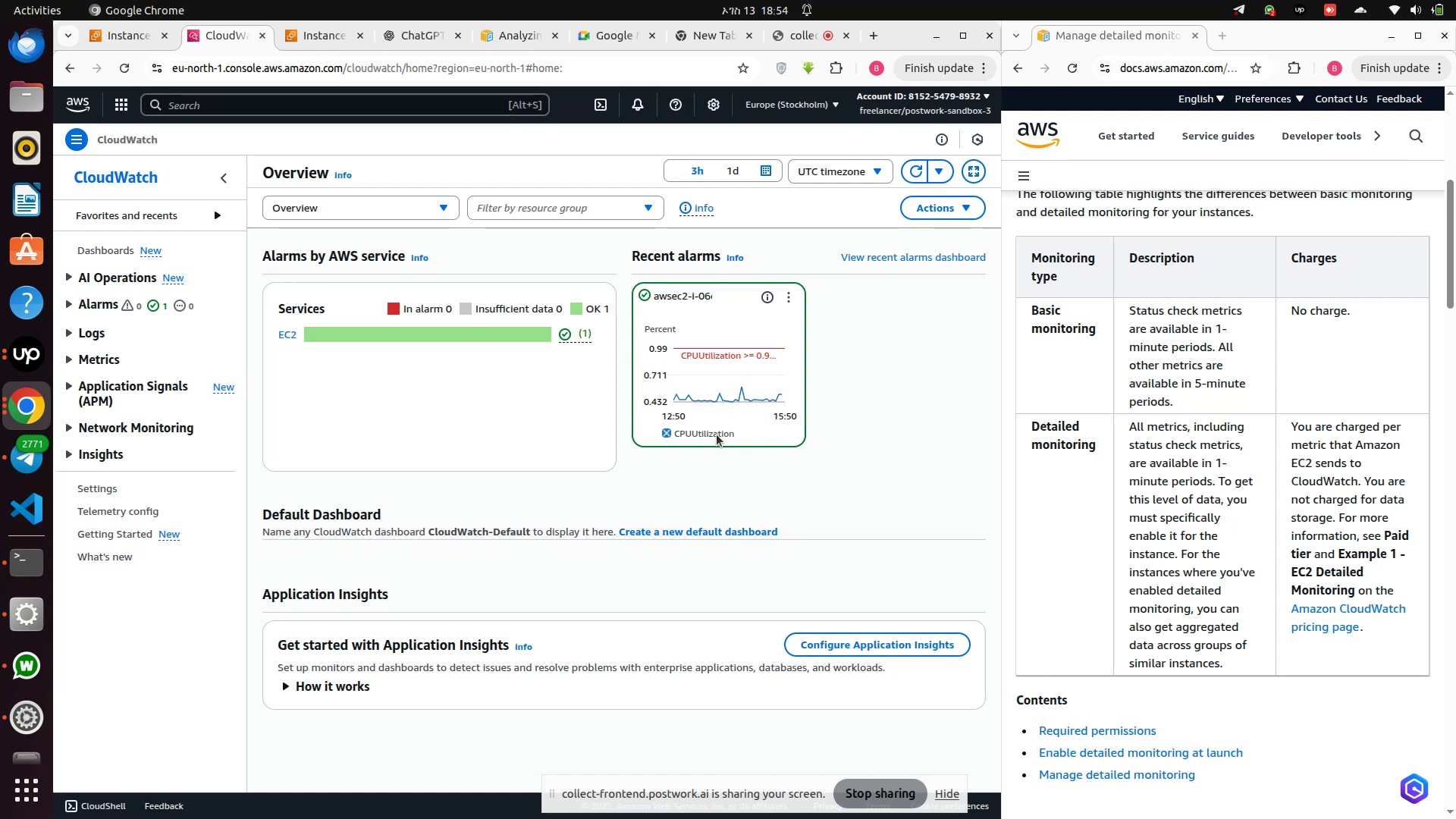 
wait(7.3)
 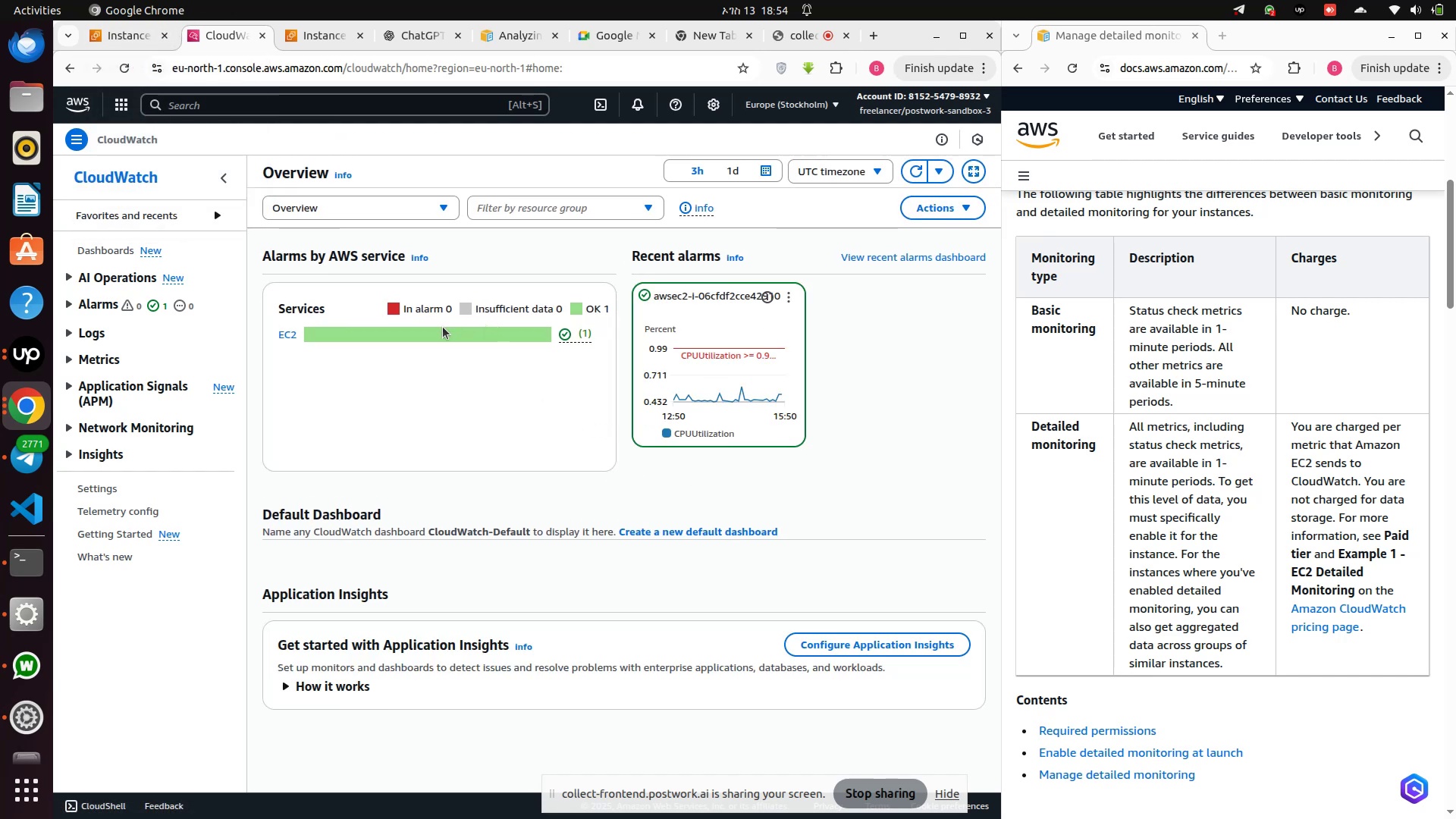 
left_click([290, 336])
 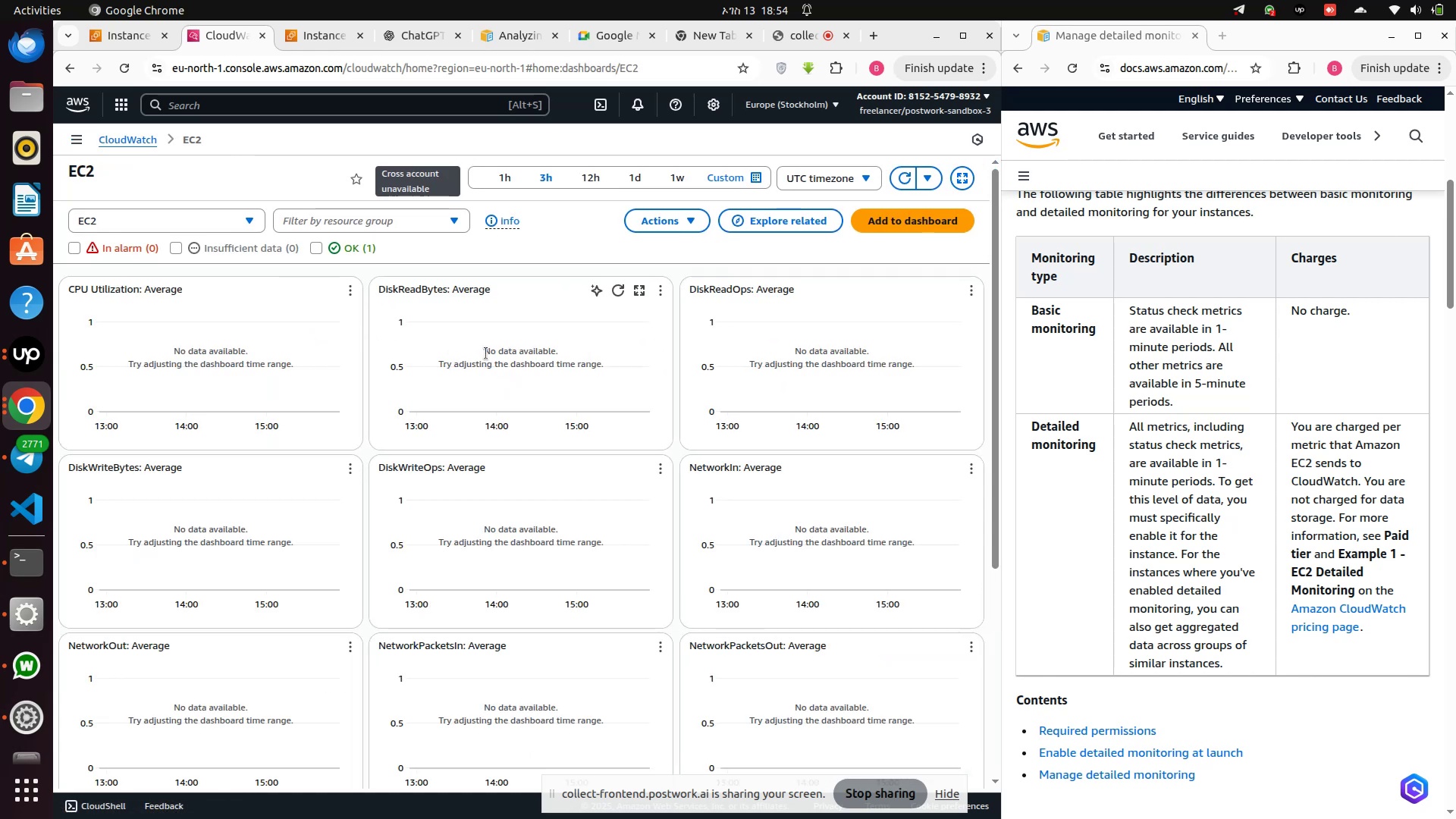 
wait(8.07)
 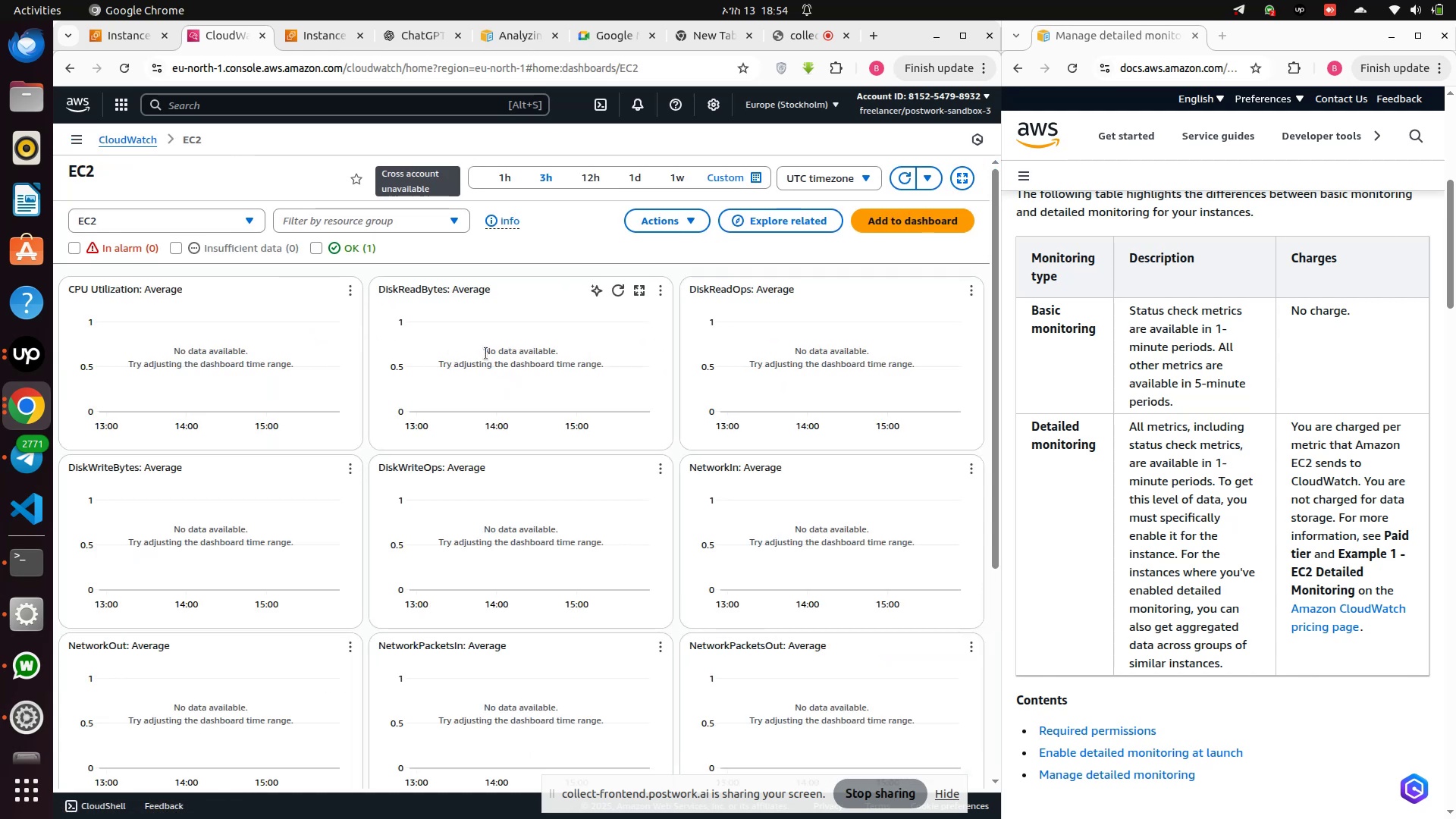 
mouse_move([177, 310])
 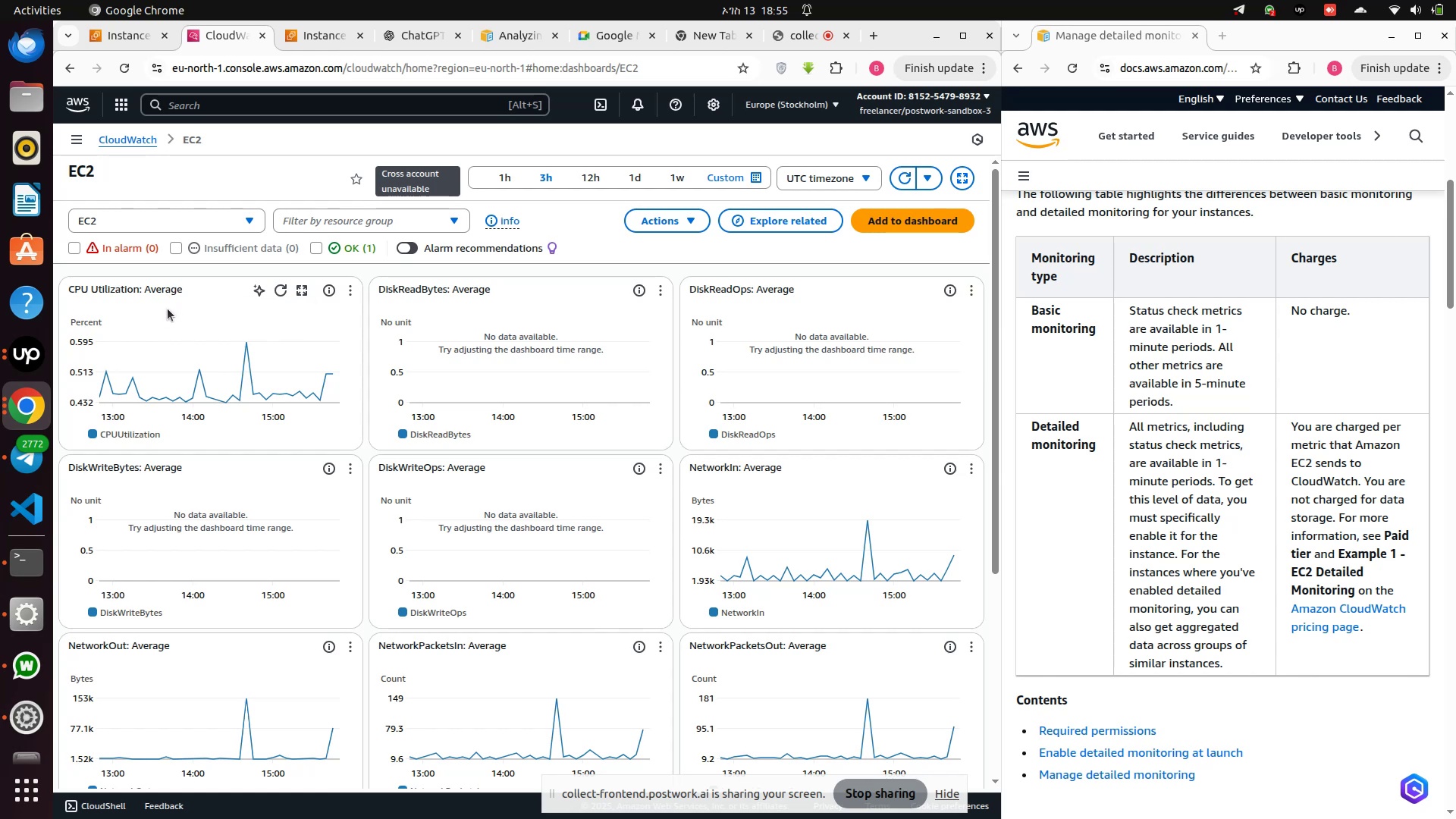 
mouse_move([128, 292])
 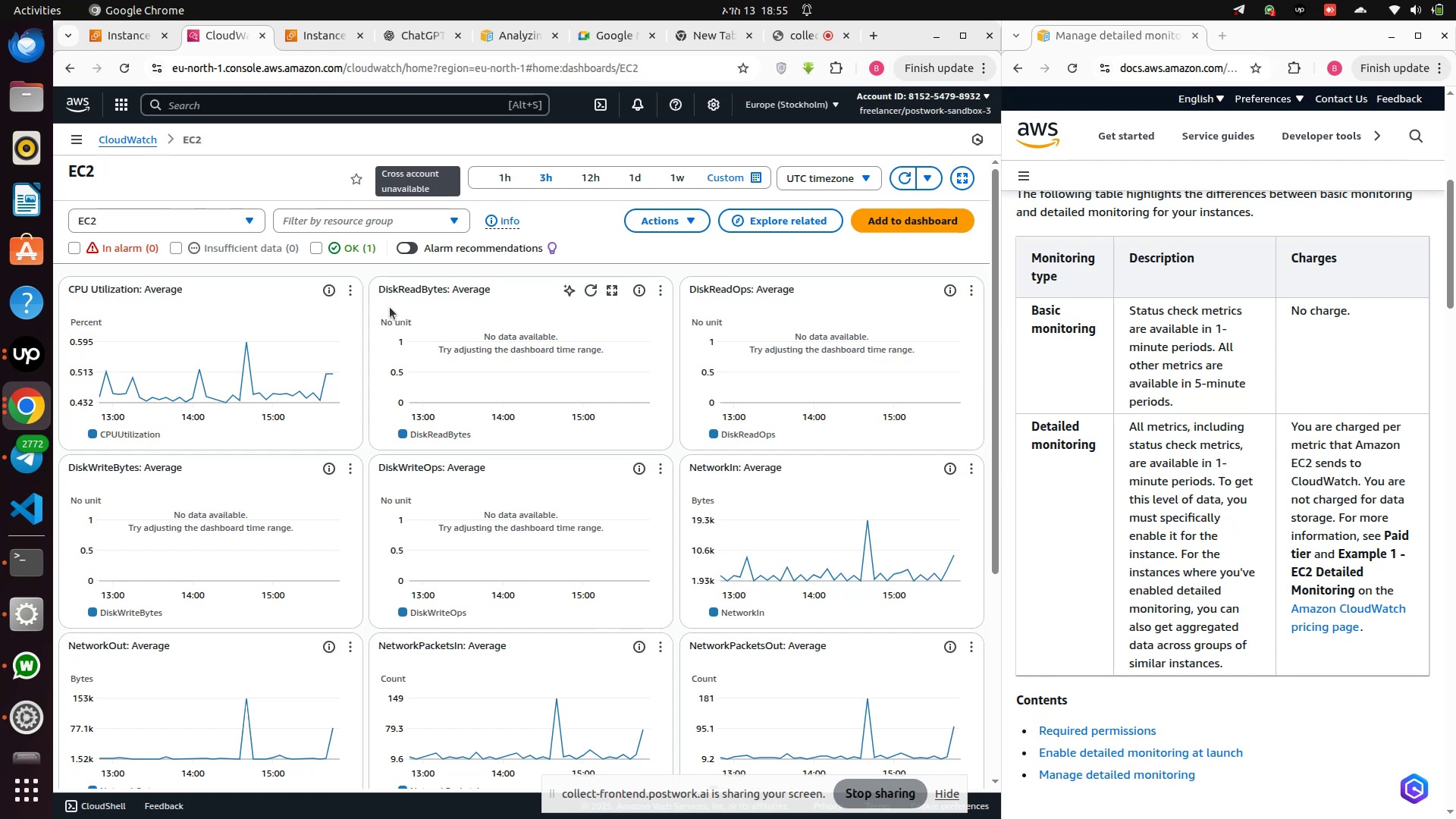 
wait(6.98)
 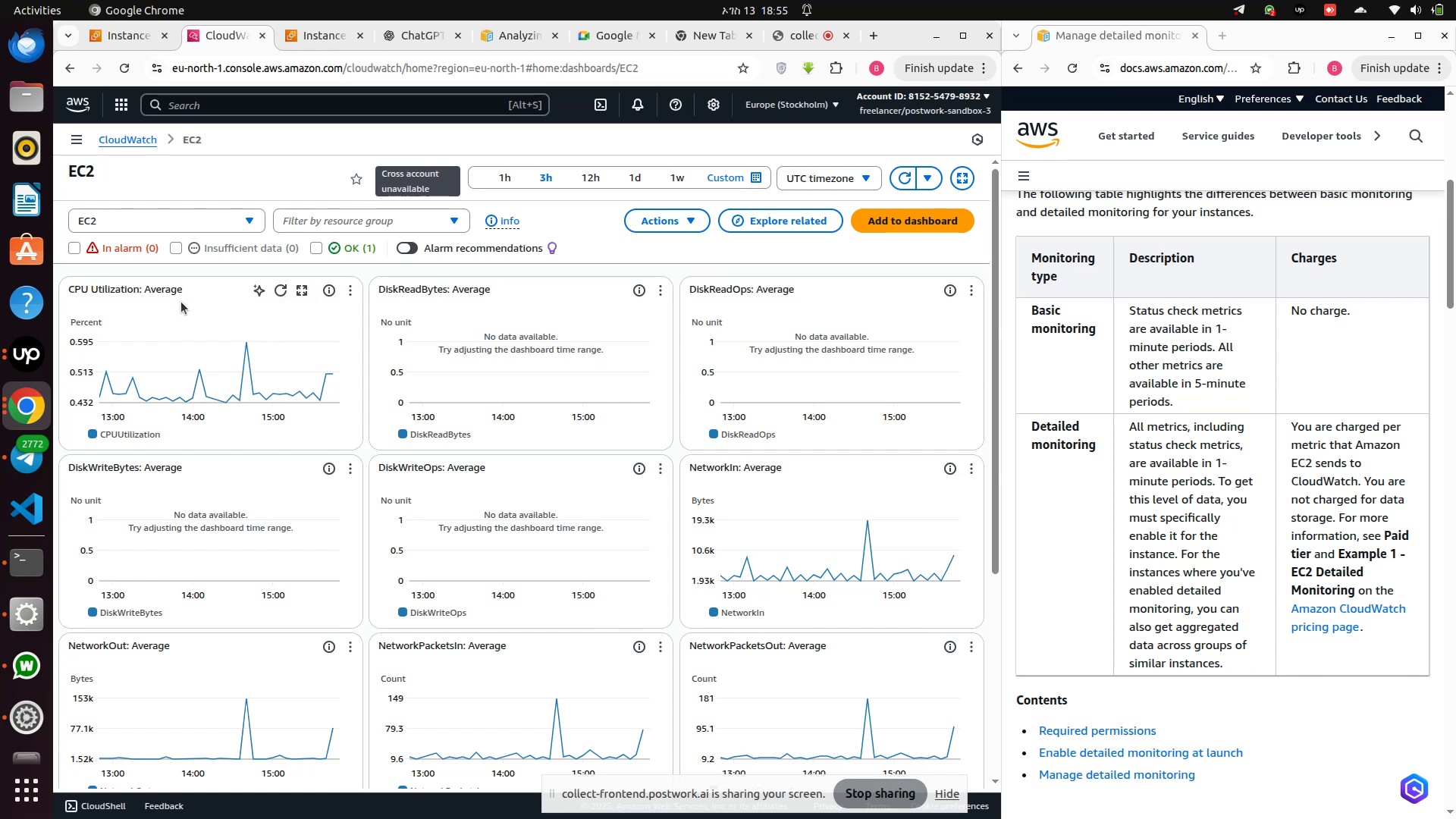 
scroll: coordinate [562, 384], scroll_direction: down, amount: 2.0
 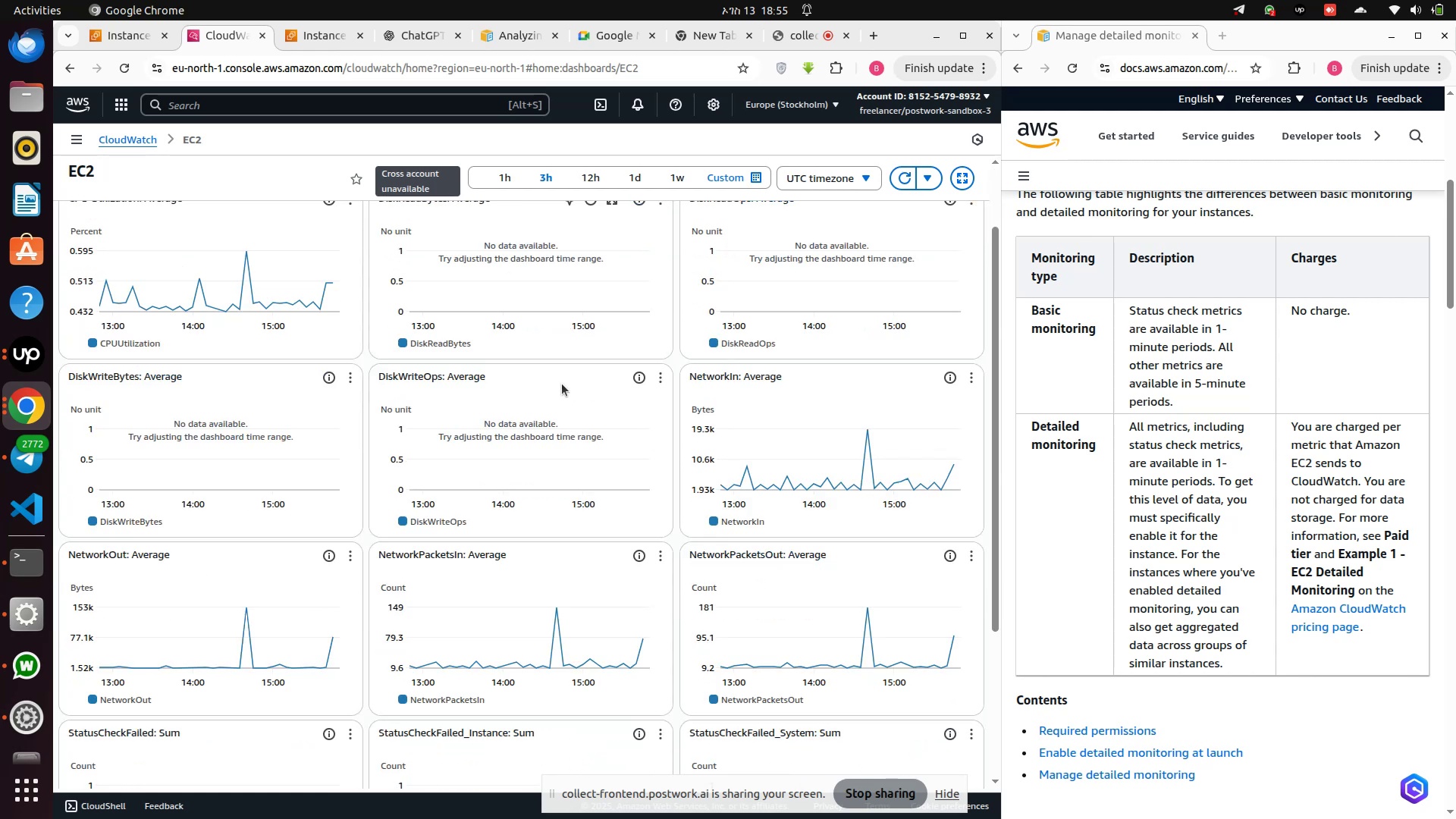 
scroll: coordinate [562, 384], scroll_direction: up, amount: 2.0
 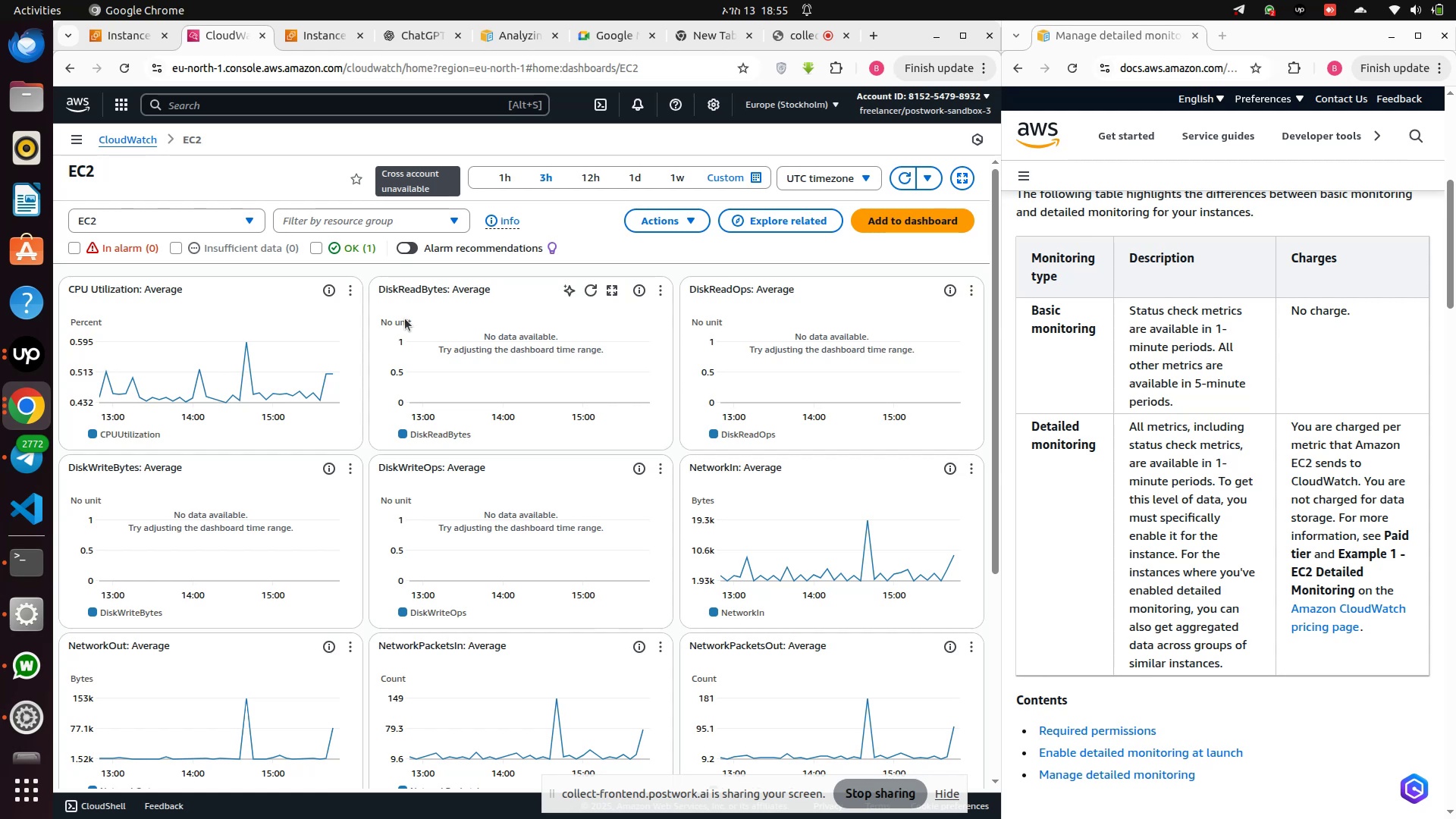 
wait(14.74)
 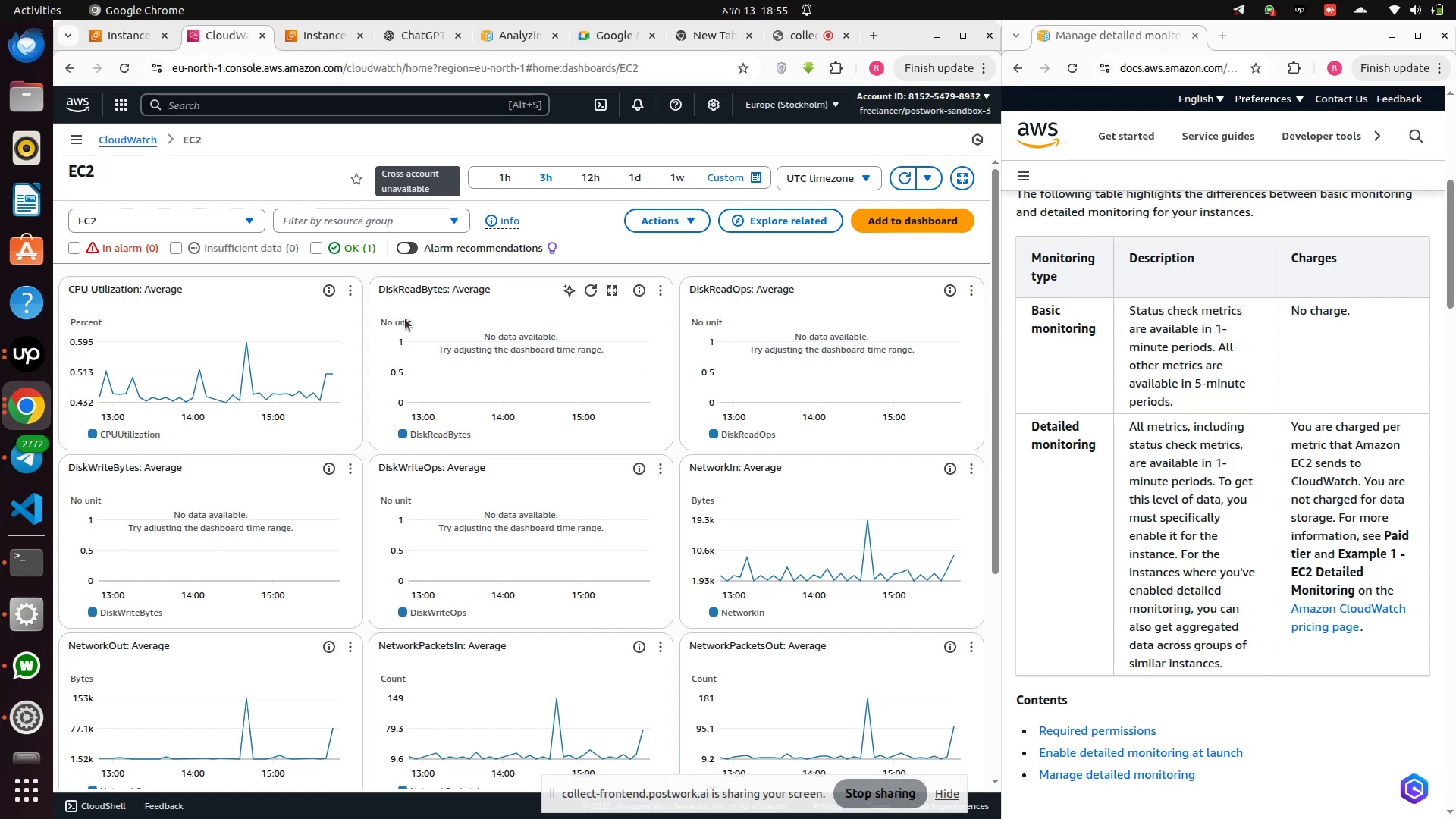 
scroll: coordinate [407, 575], scroll_direction: down, amount: 6.0
 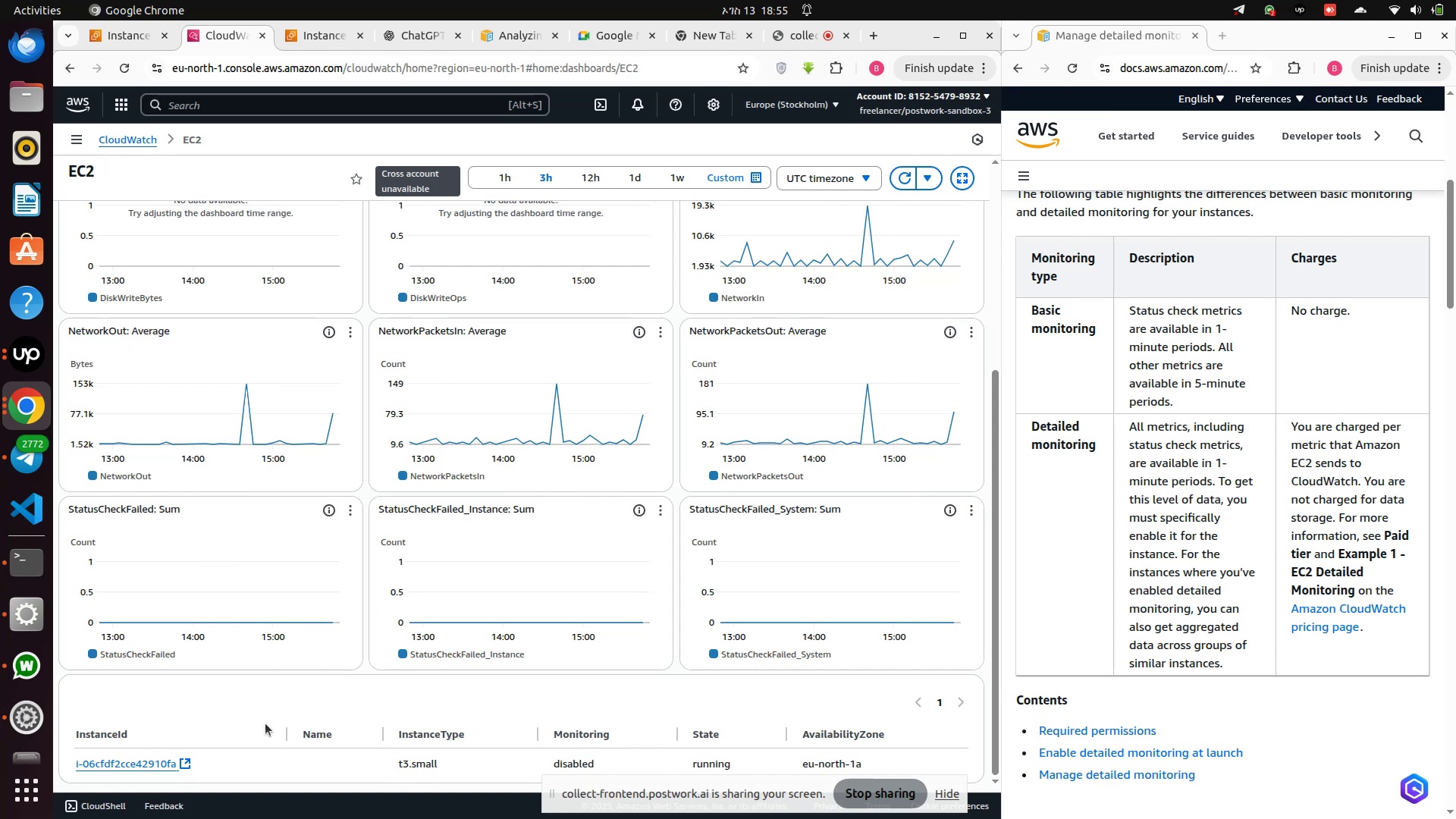 
left_click([142, 767])
 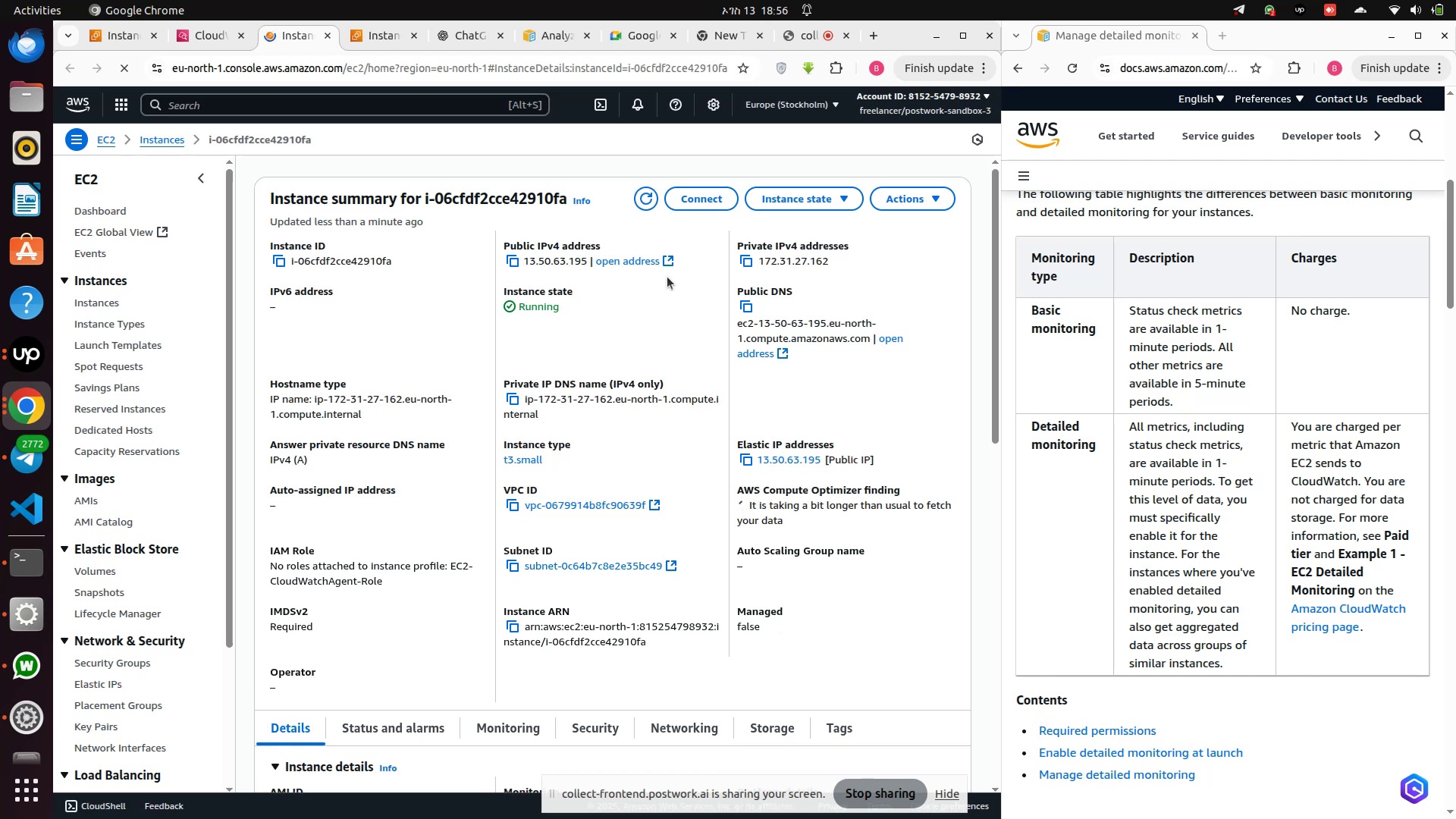 
wait(25.57)
 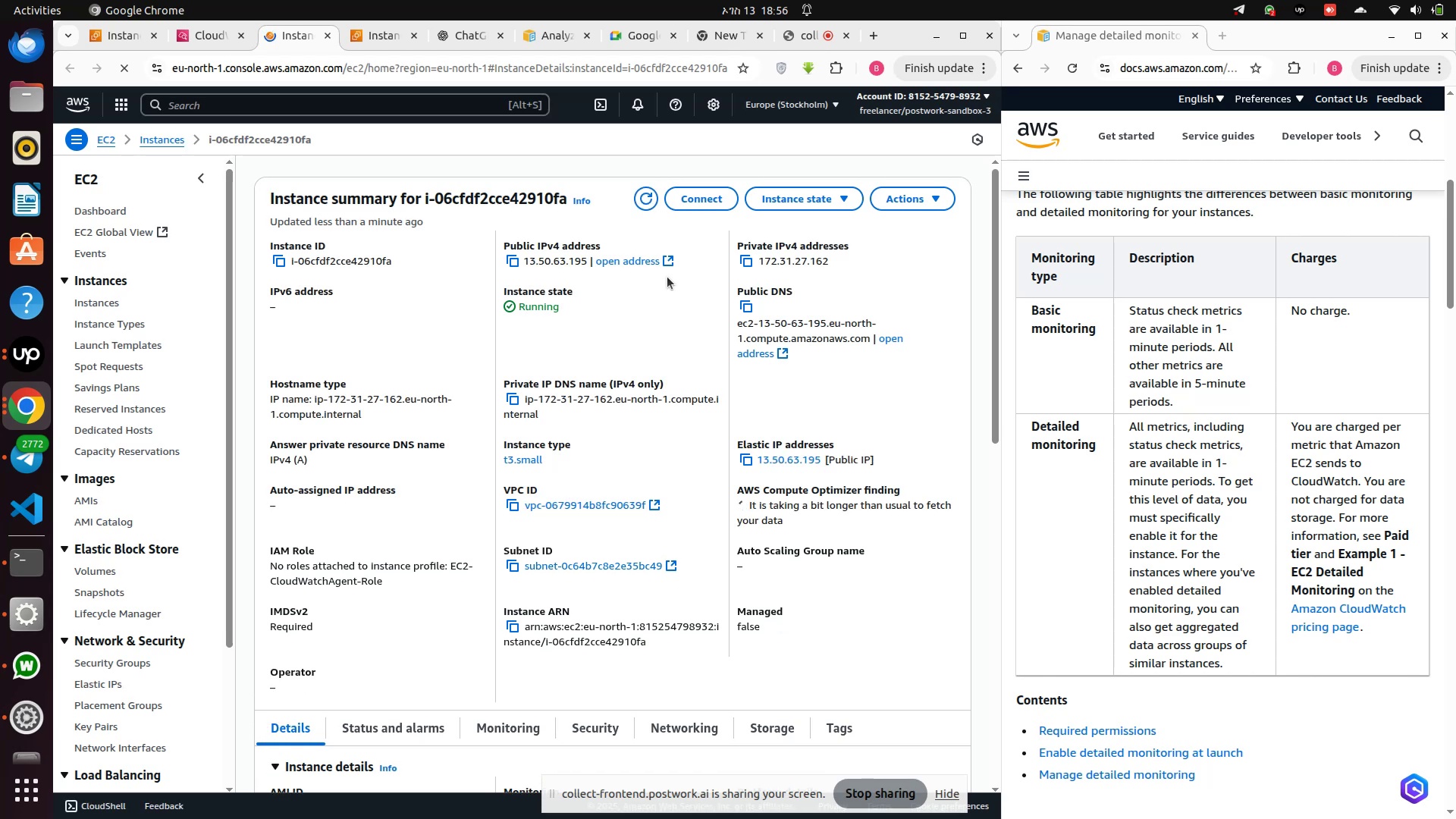 
scroll: coordinate [434, 426], scroll_direction: down, amount: 6.0
 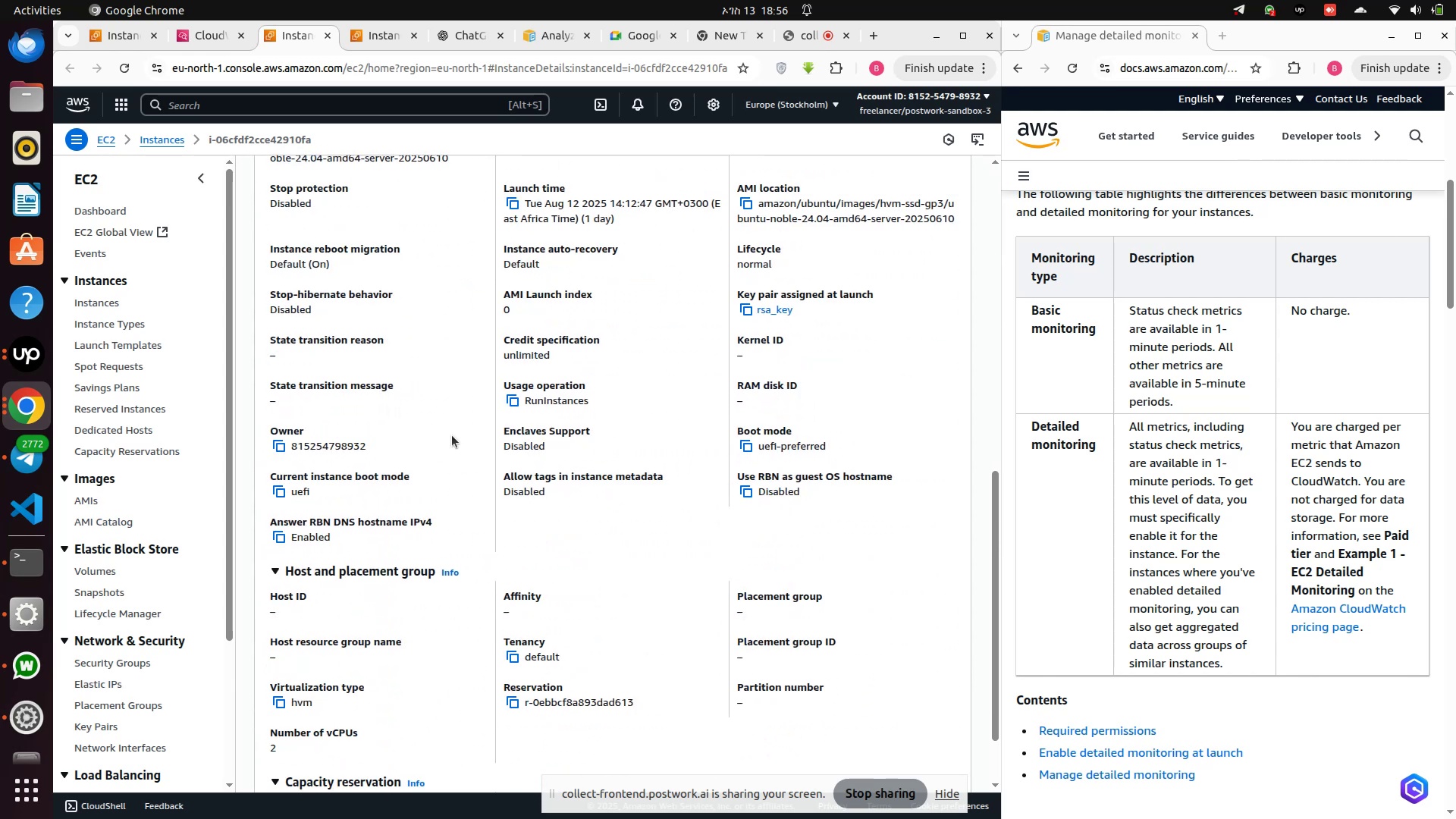 
scroll: coordinate [626, 610], scroll_direction: up, amount: 2.0
 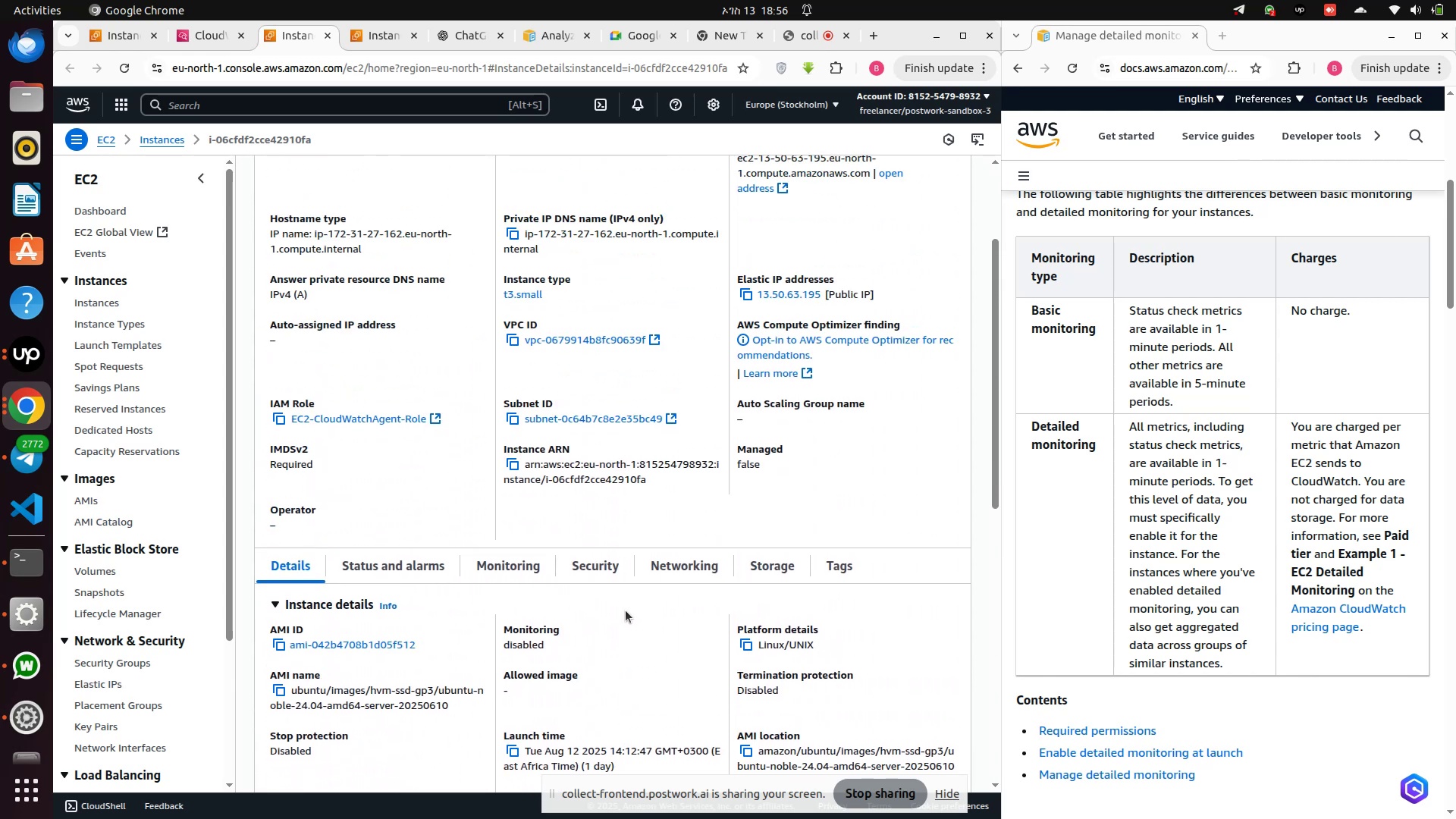 
scroll: coordinate [626, 610], scroll_direction: down, amount: 1.0
 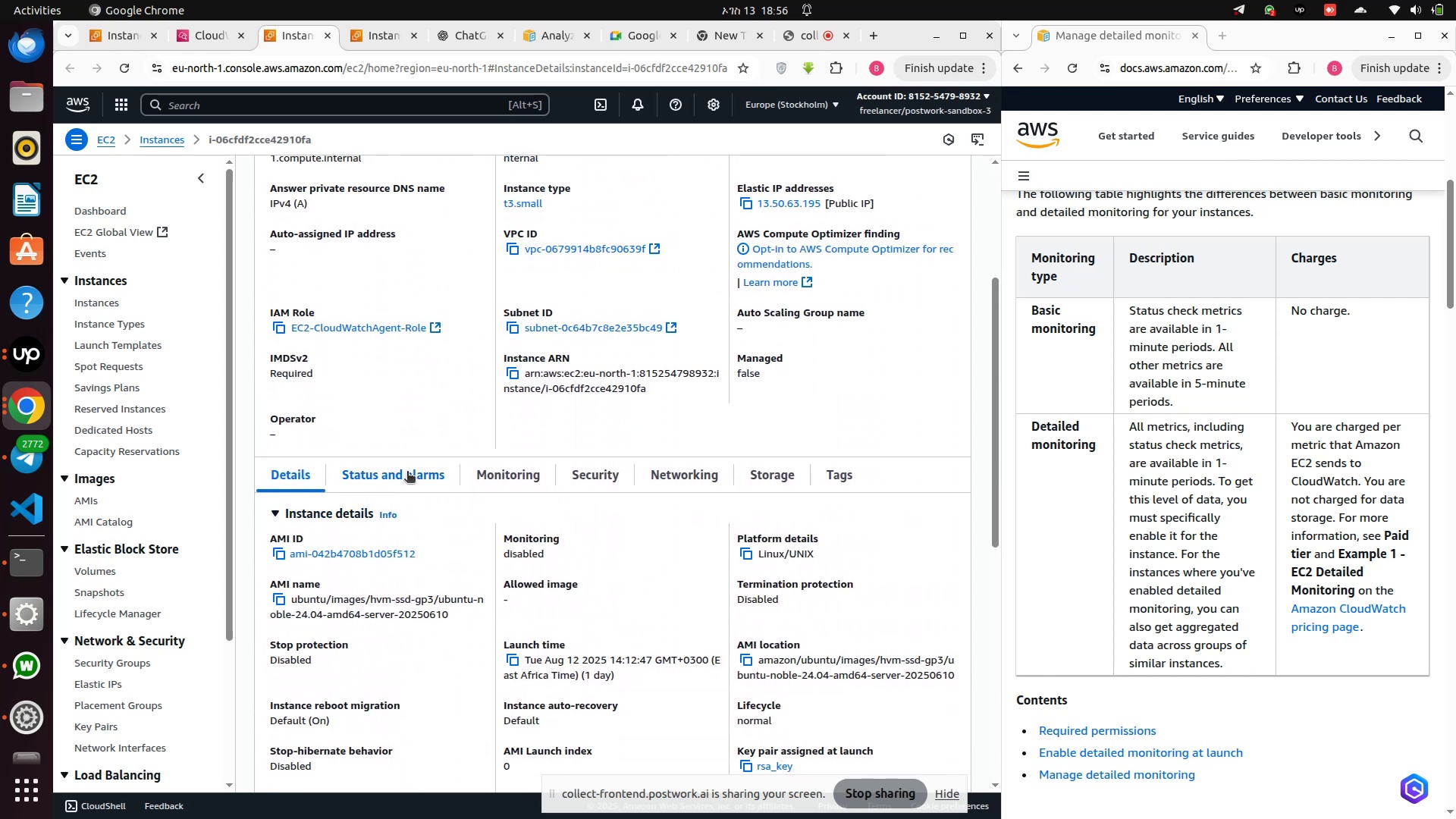 
left_click([407, 472])
 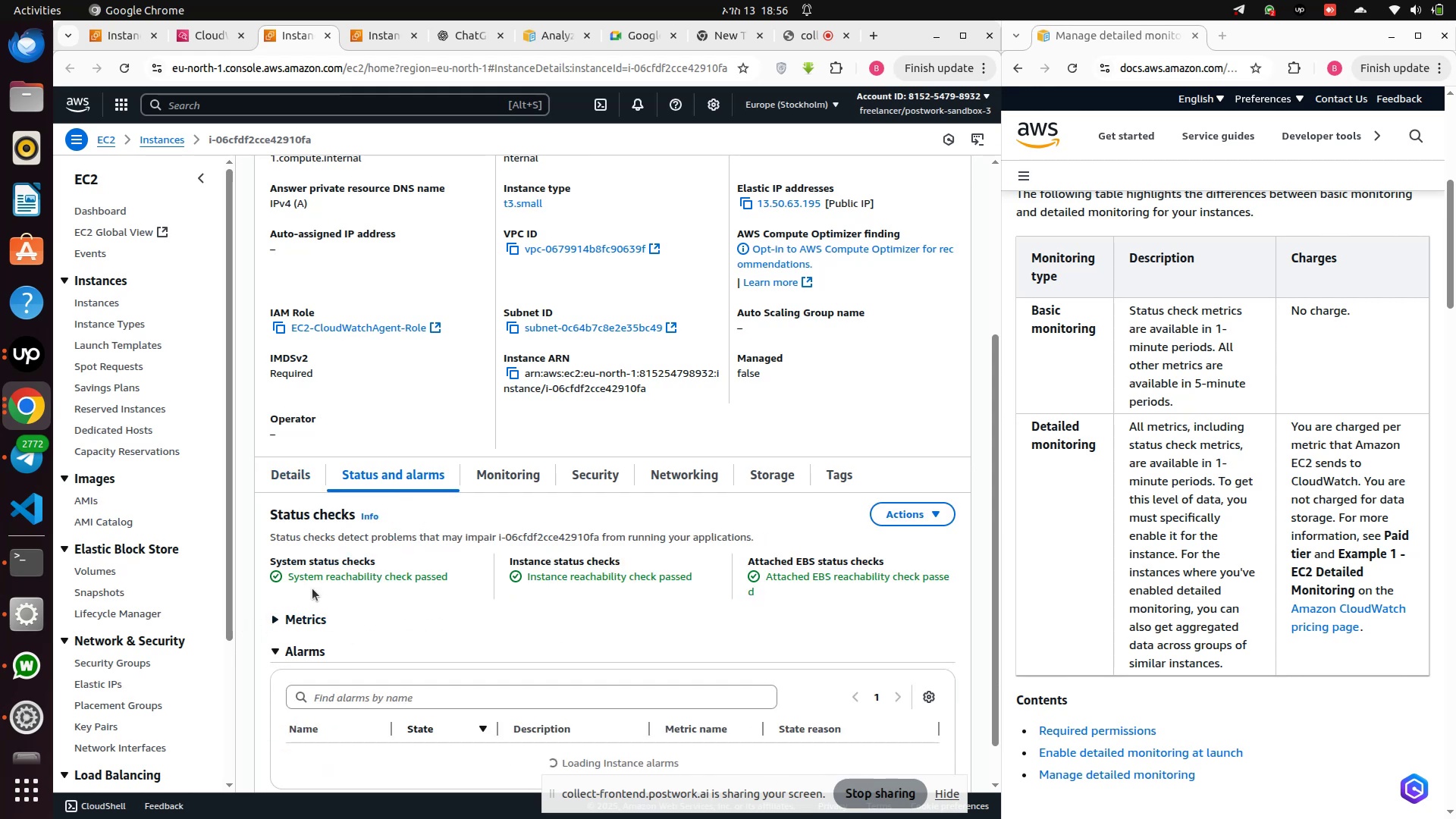 
left_click([281, 626])
 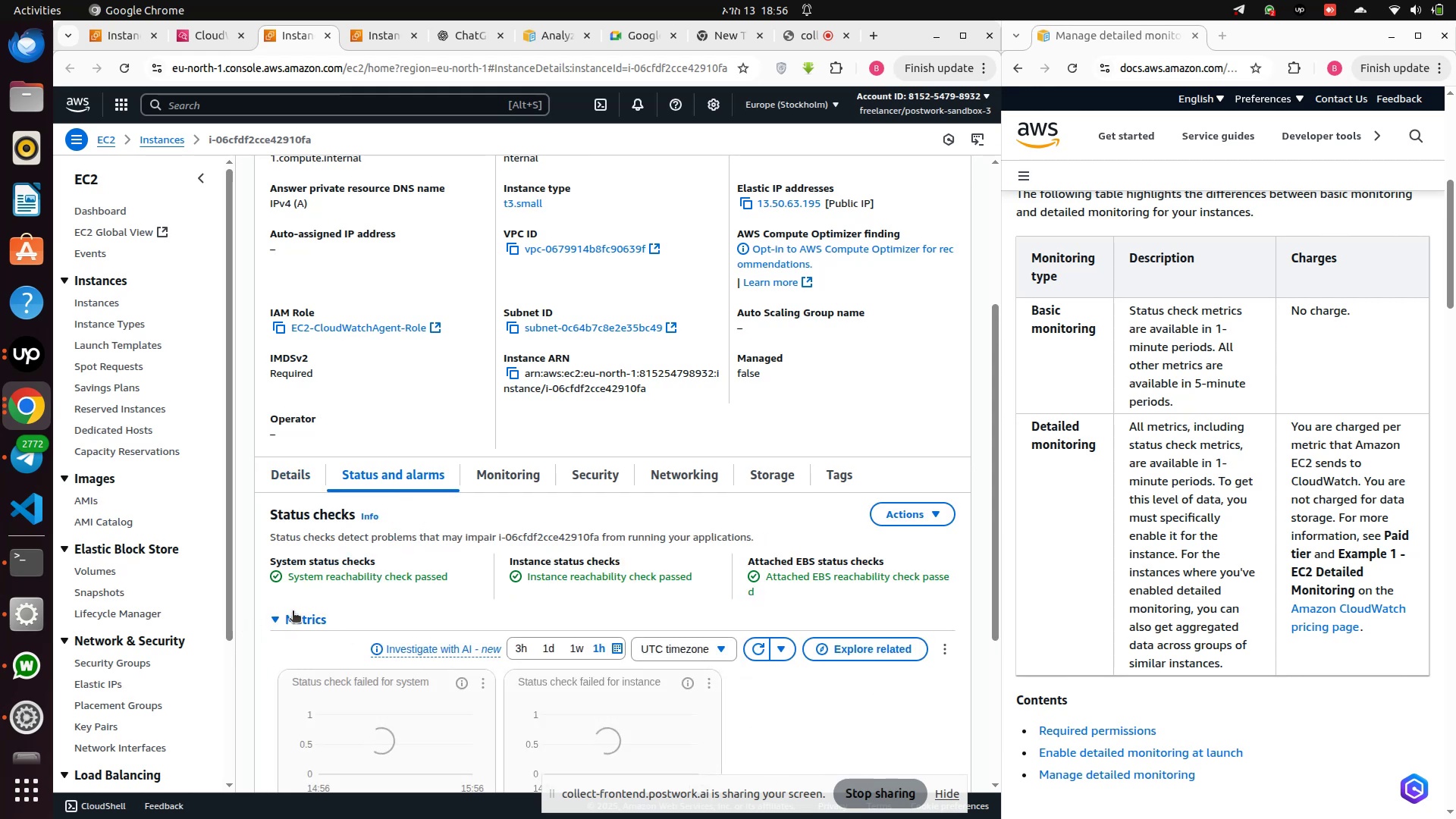 
scroll: coordinate [487, 466], scroll_direction: down, amount: 5.0
 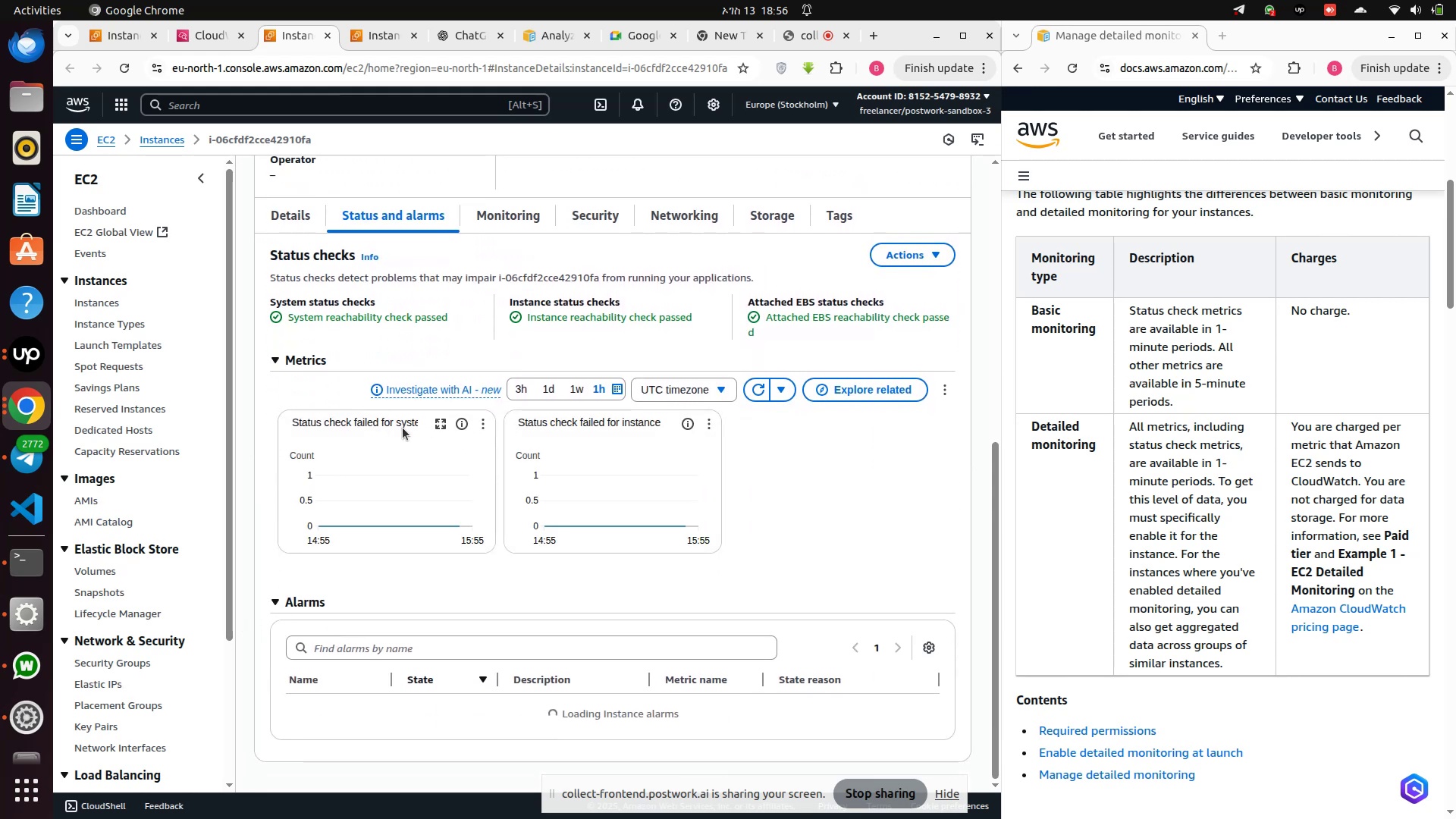 
mouse_move([588, 439])
 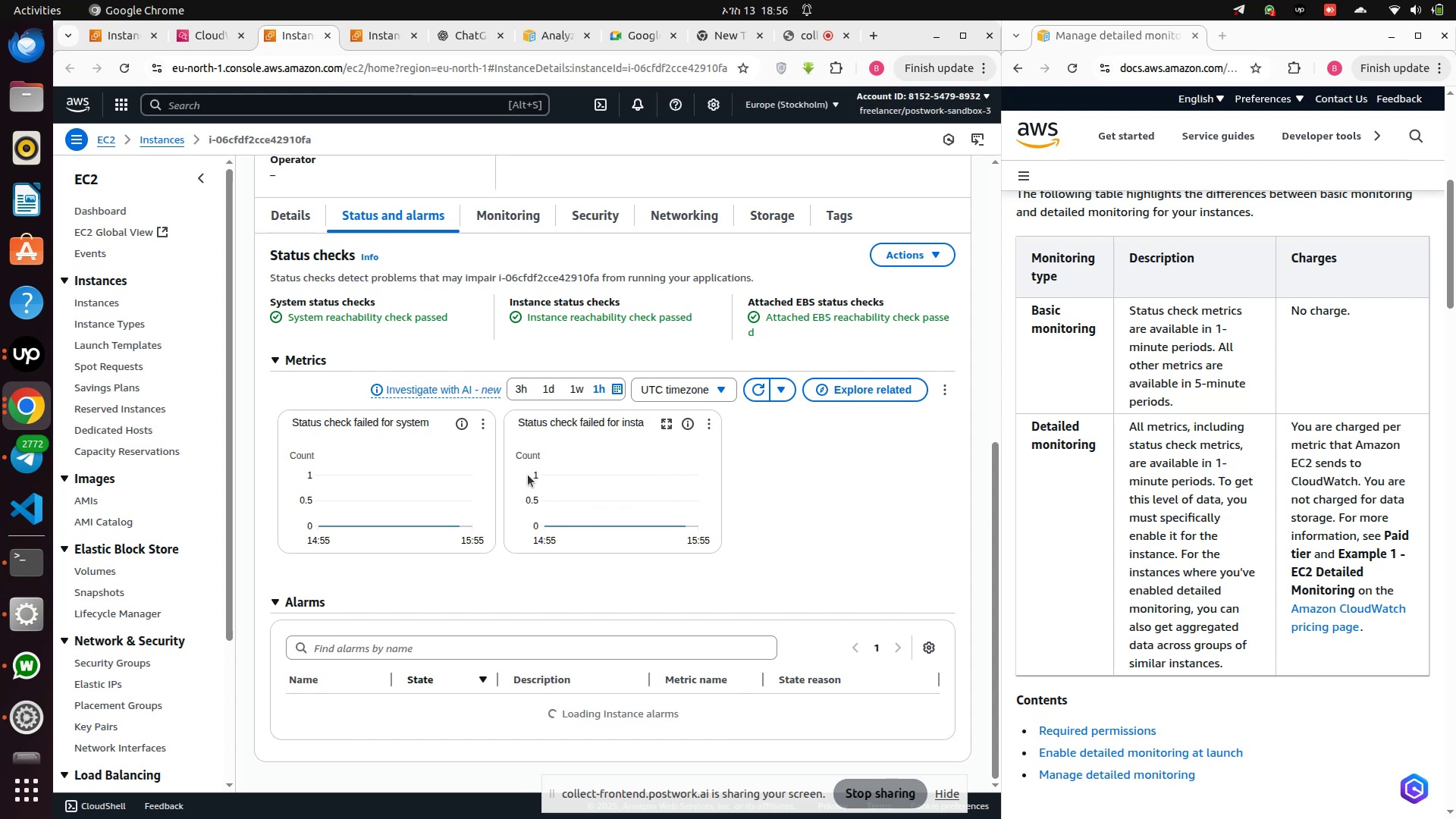 
scroll: coordinate [509, 271], scroll_direction: up, amount: 4.0
 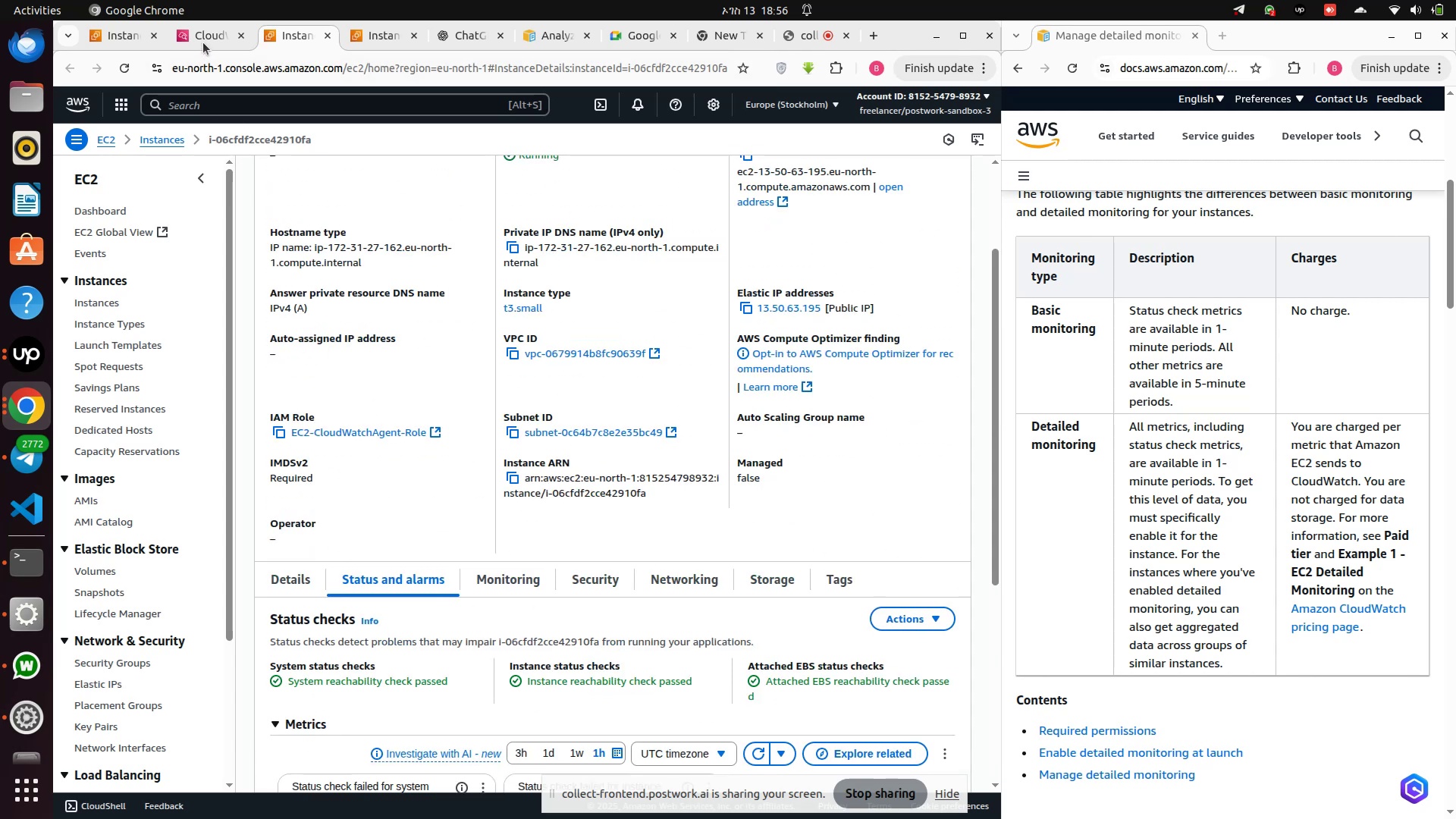 
left_click([202, 41])
 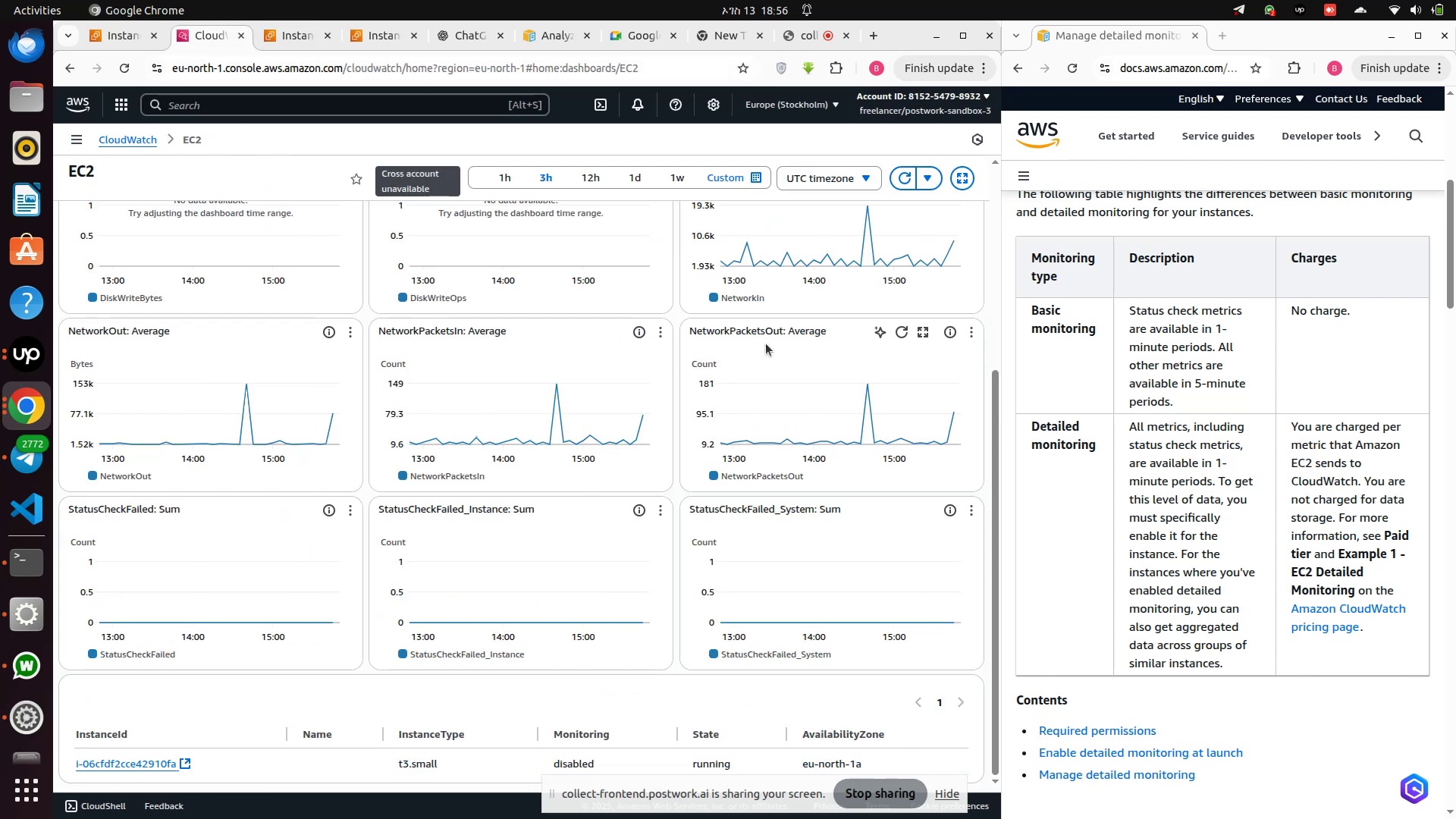 
scroll: coordinate [755, 440], scroll_direction: down, amount: 5.0
 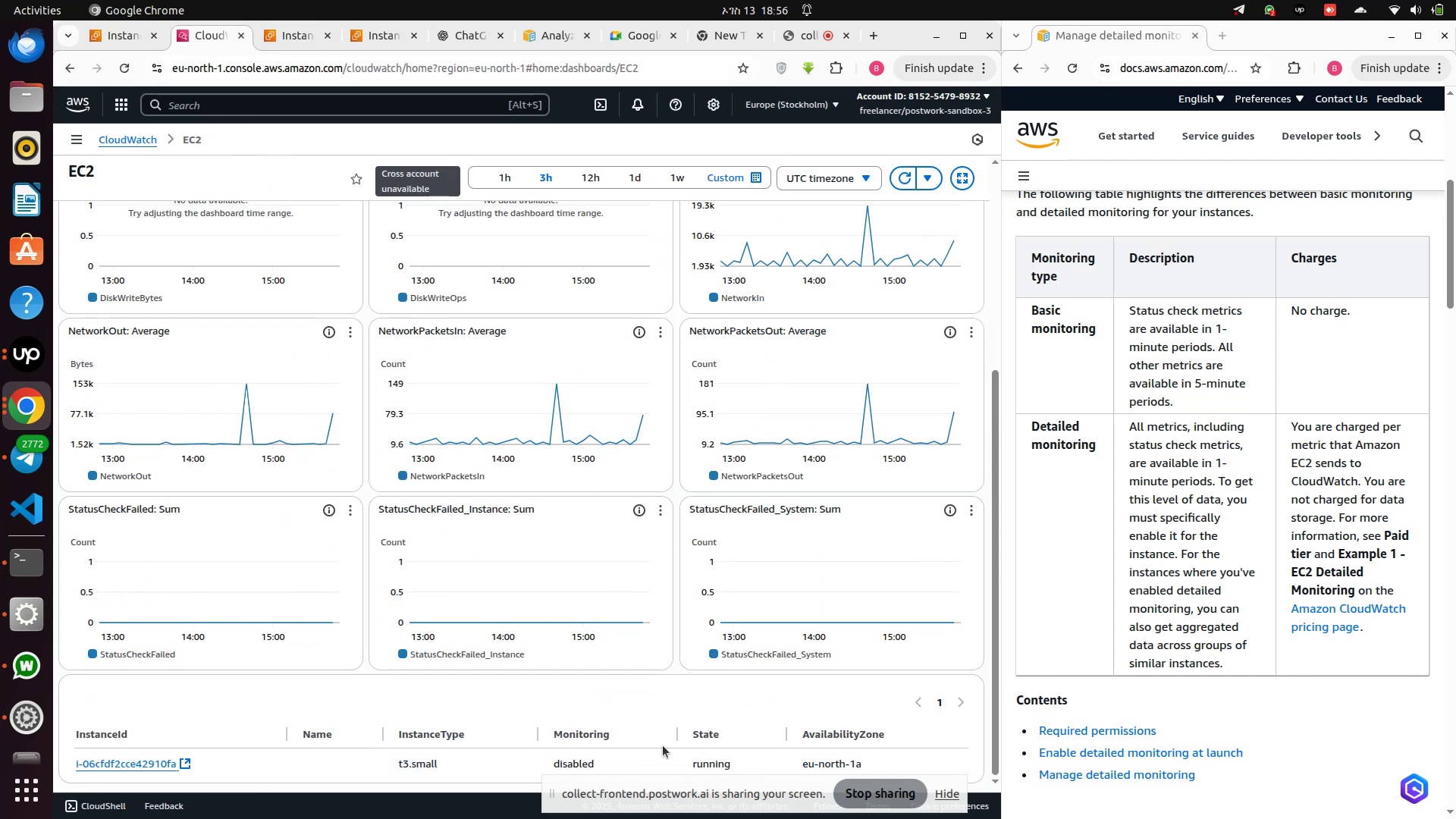 
scroll: coordinate [589, 698], scroll_direction: up, amount: 3.0
 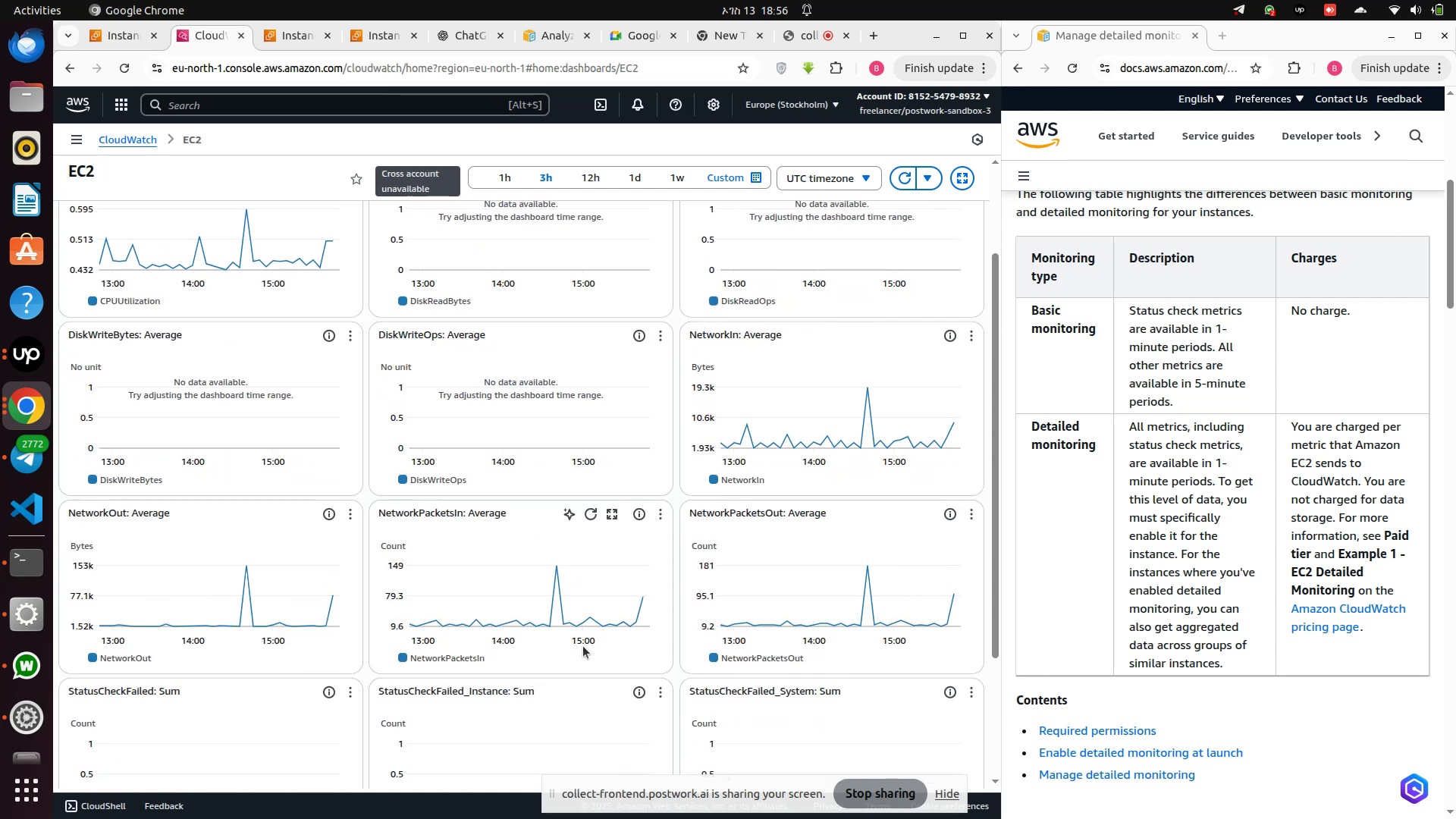 
scroll: coordinate [582, 643], scroll_direction: down, amount: 5.0
 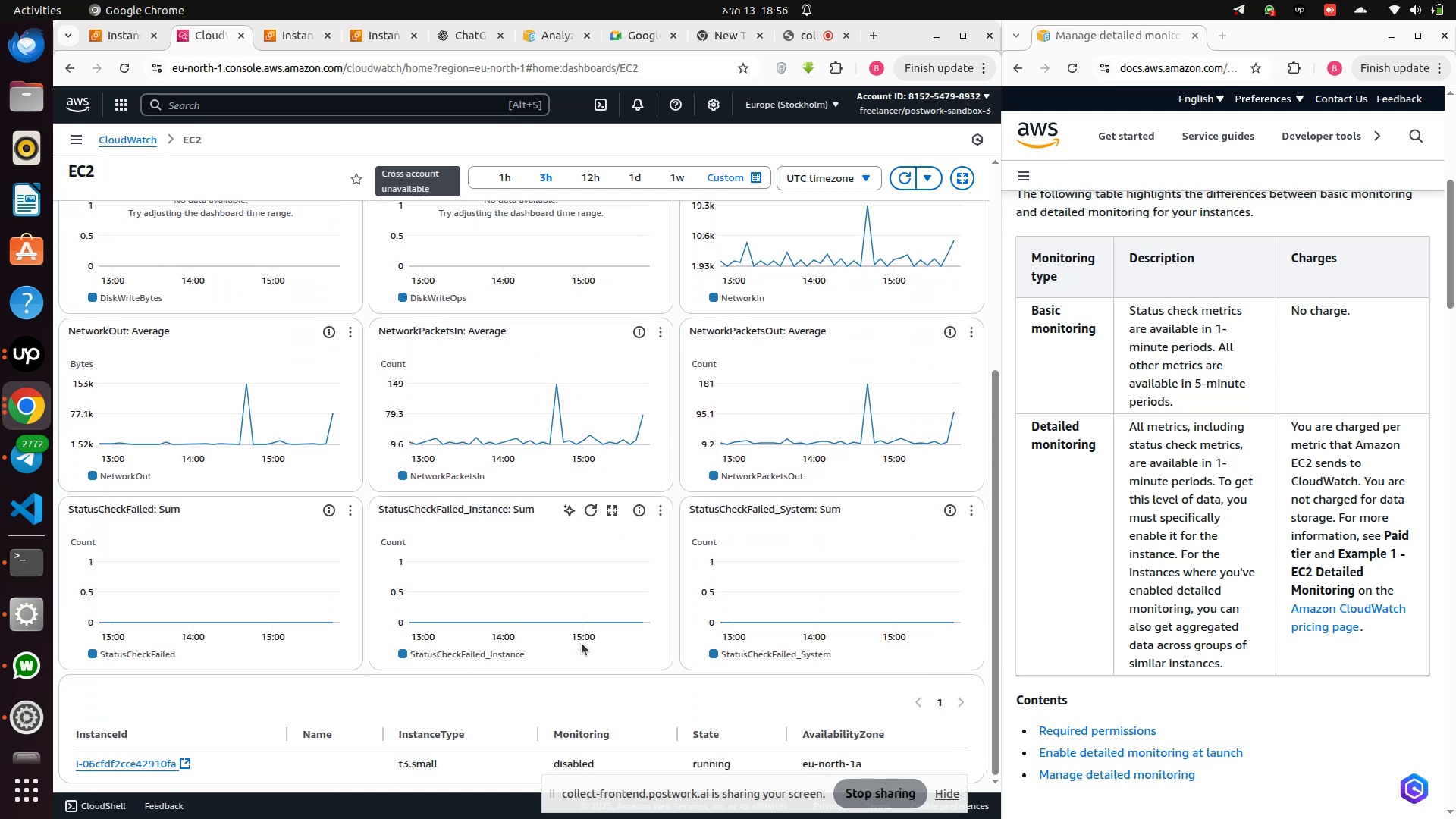 
scroll: coordinate [582, 643], scroll_direction: up, amount: 7.0
 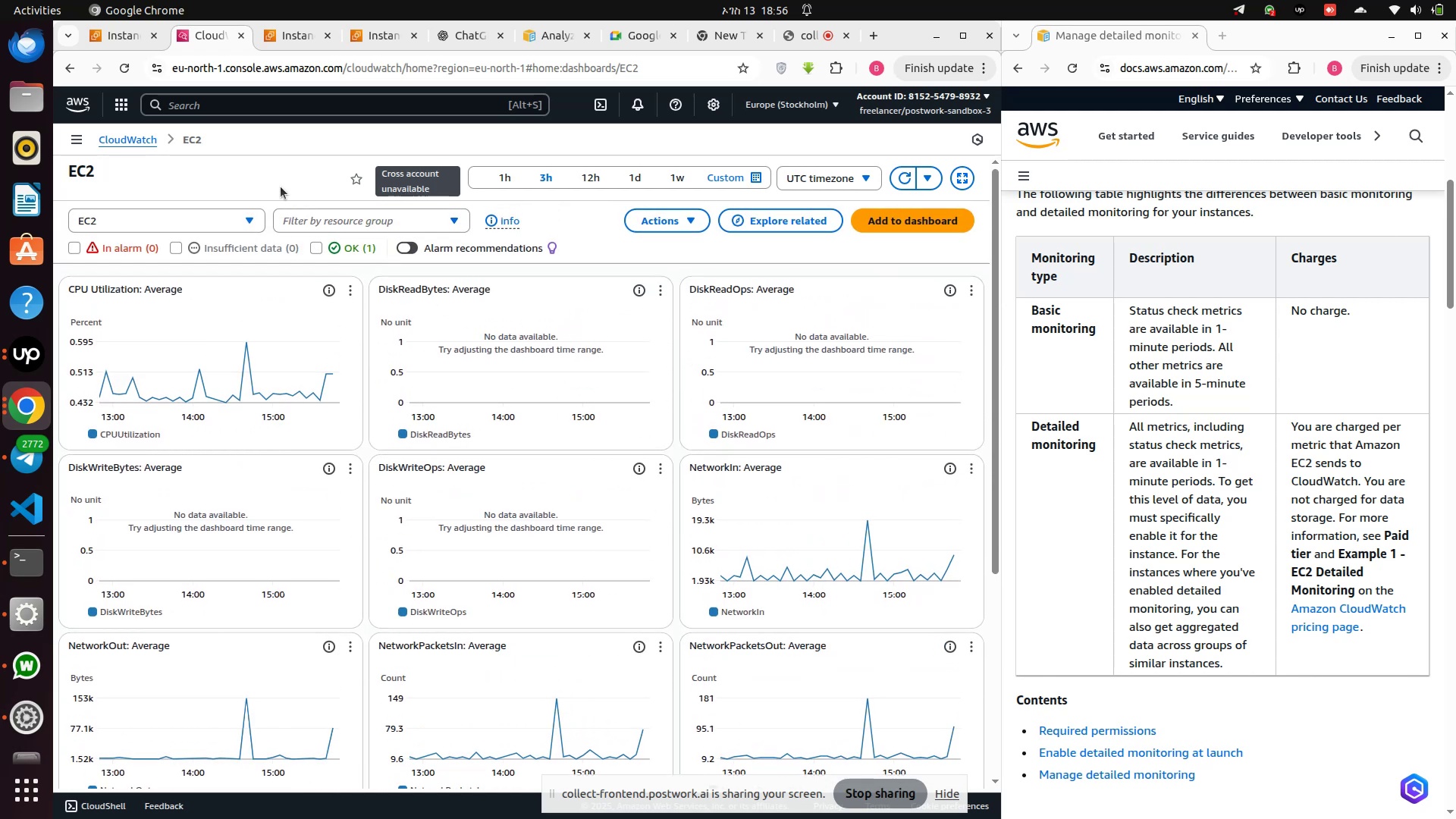 
left_click([142, 147])
 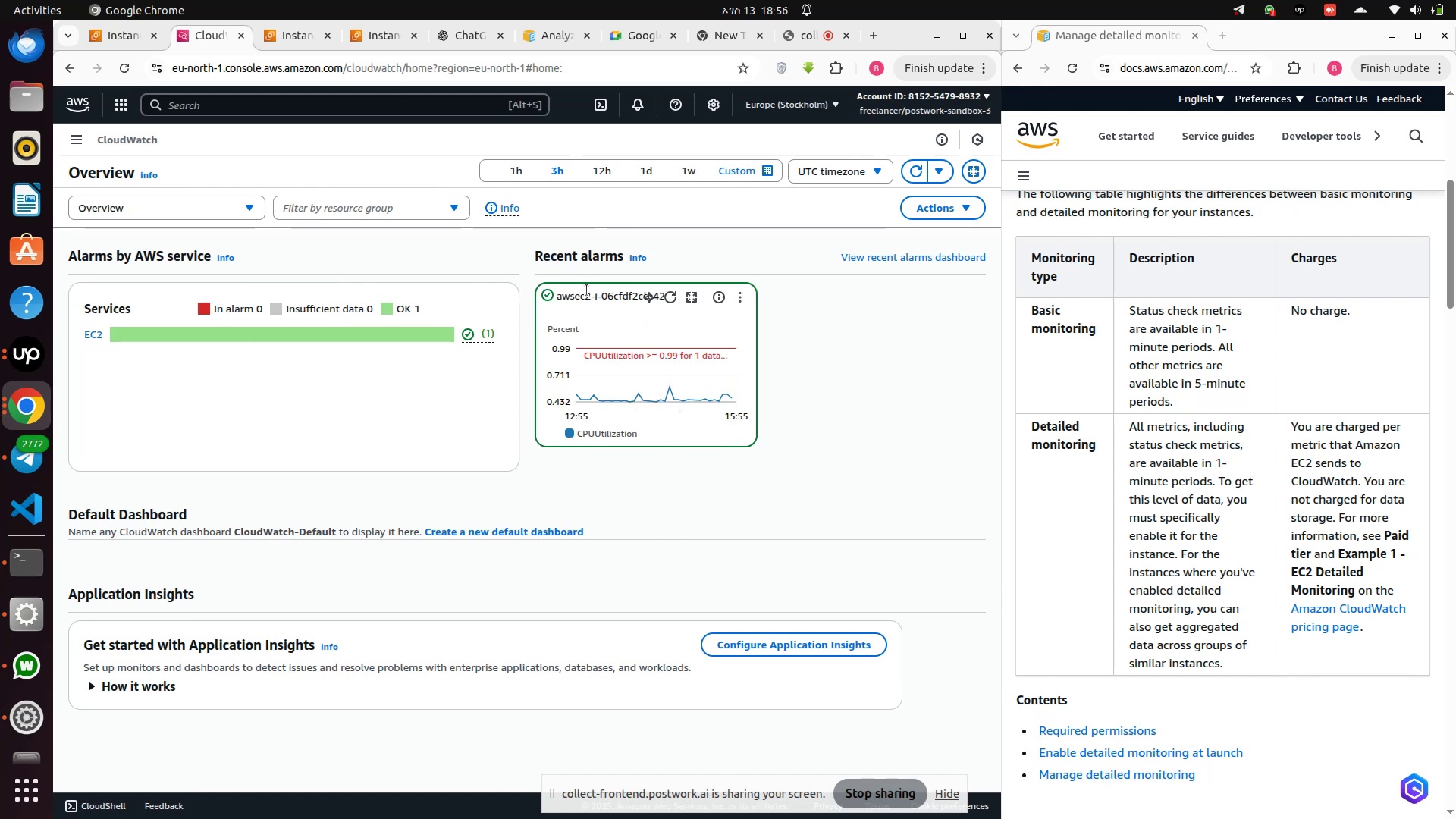 
wait(6.9)
 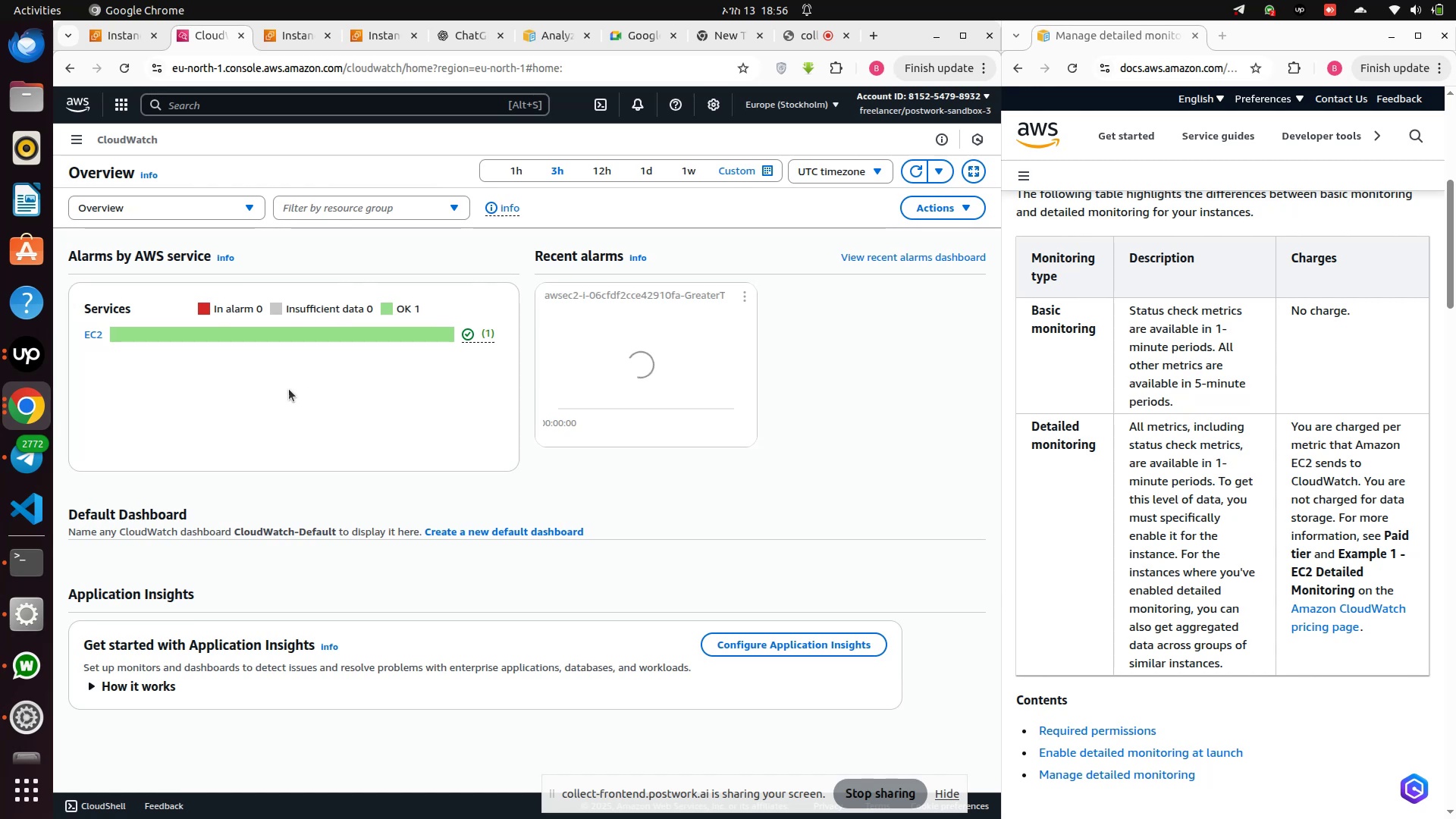 
left_click([574, 295])
 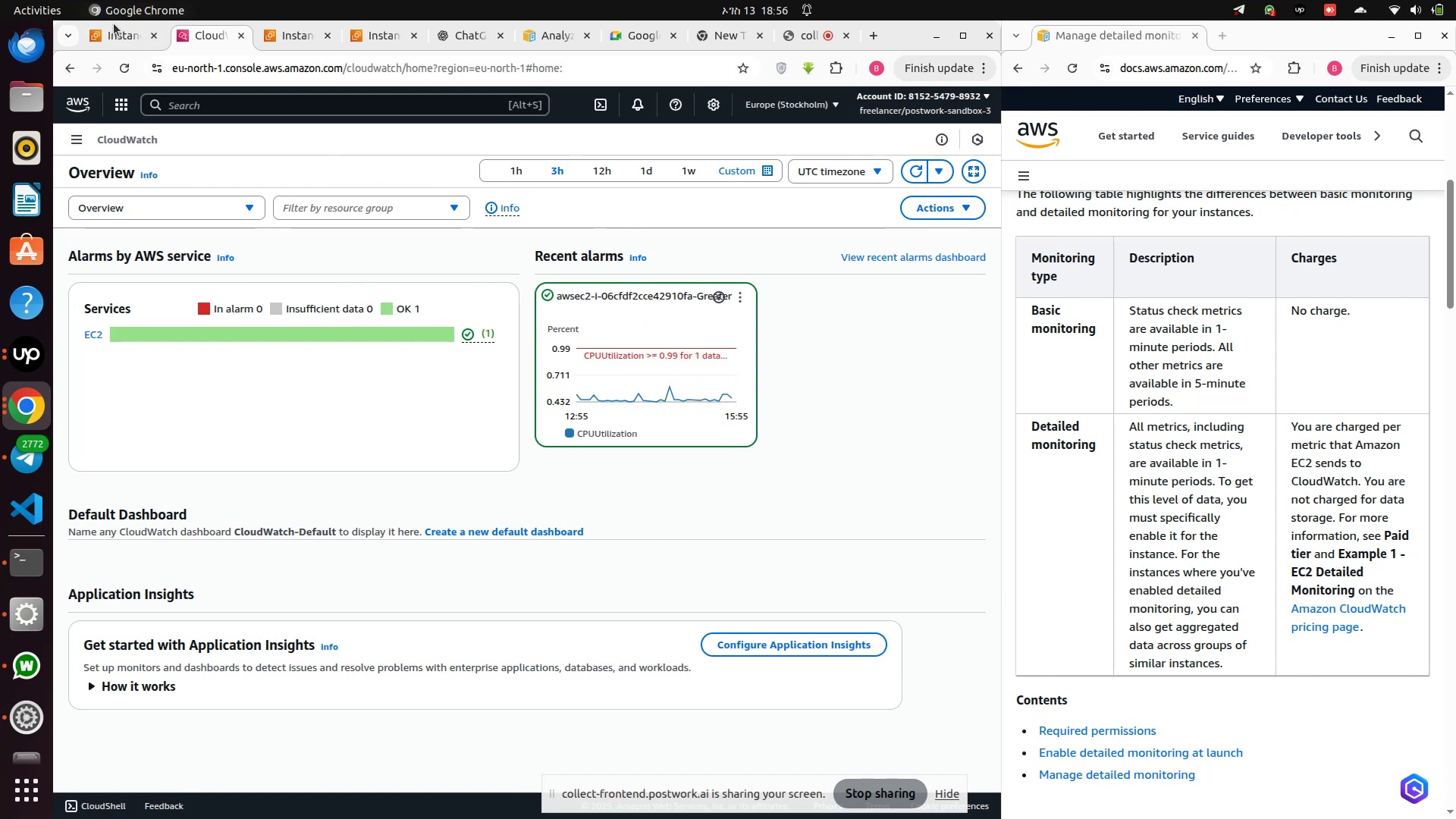 
left_click([107, 39])
 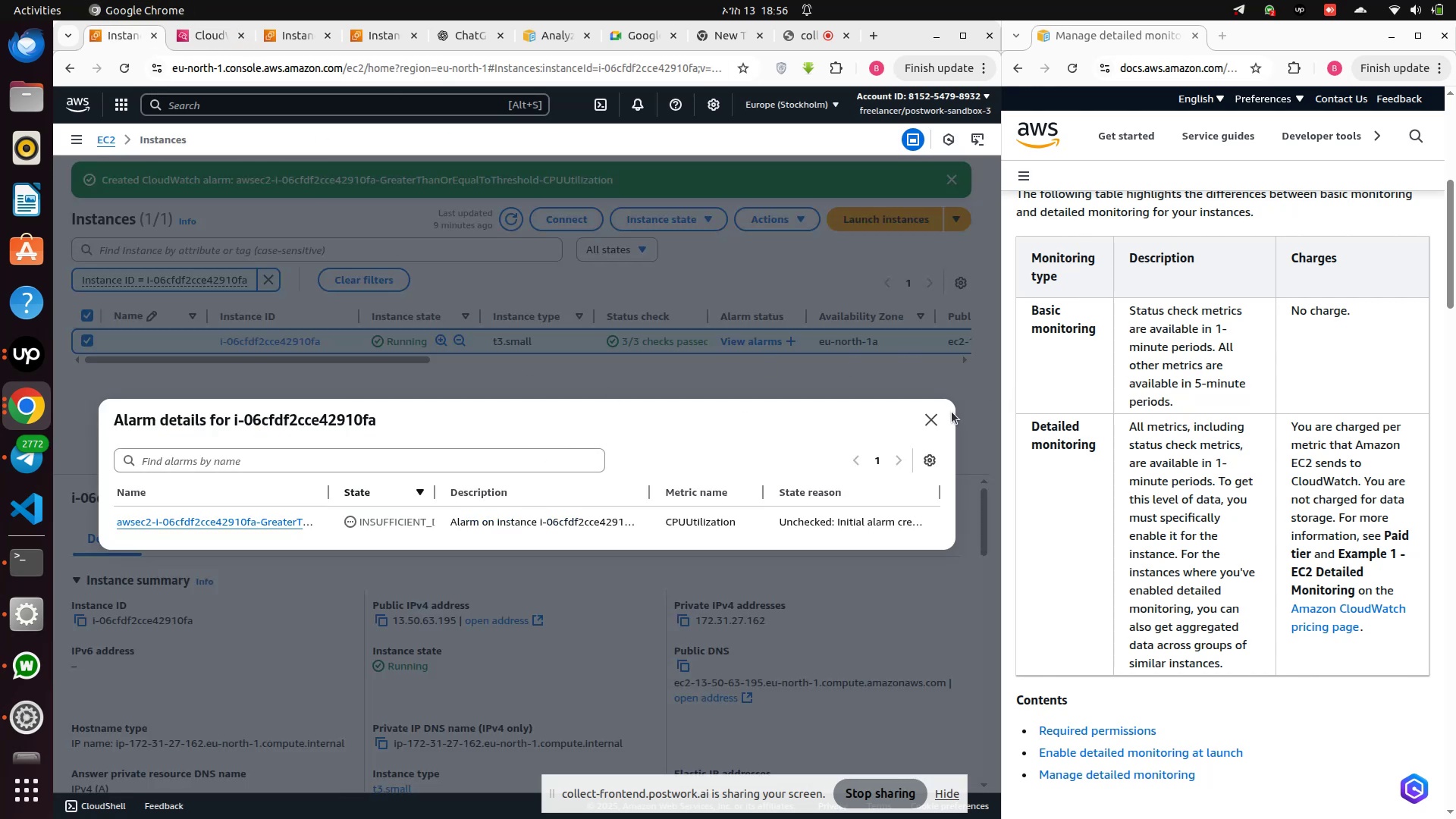 
left_click([934, 428])
 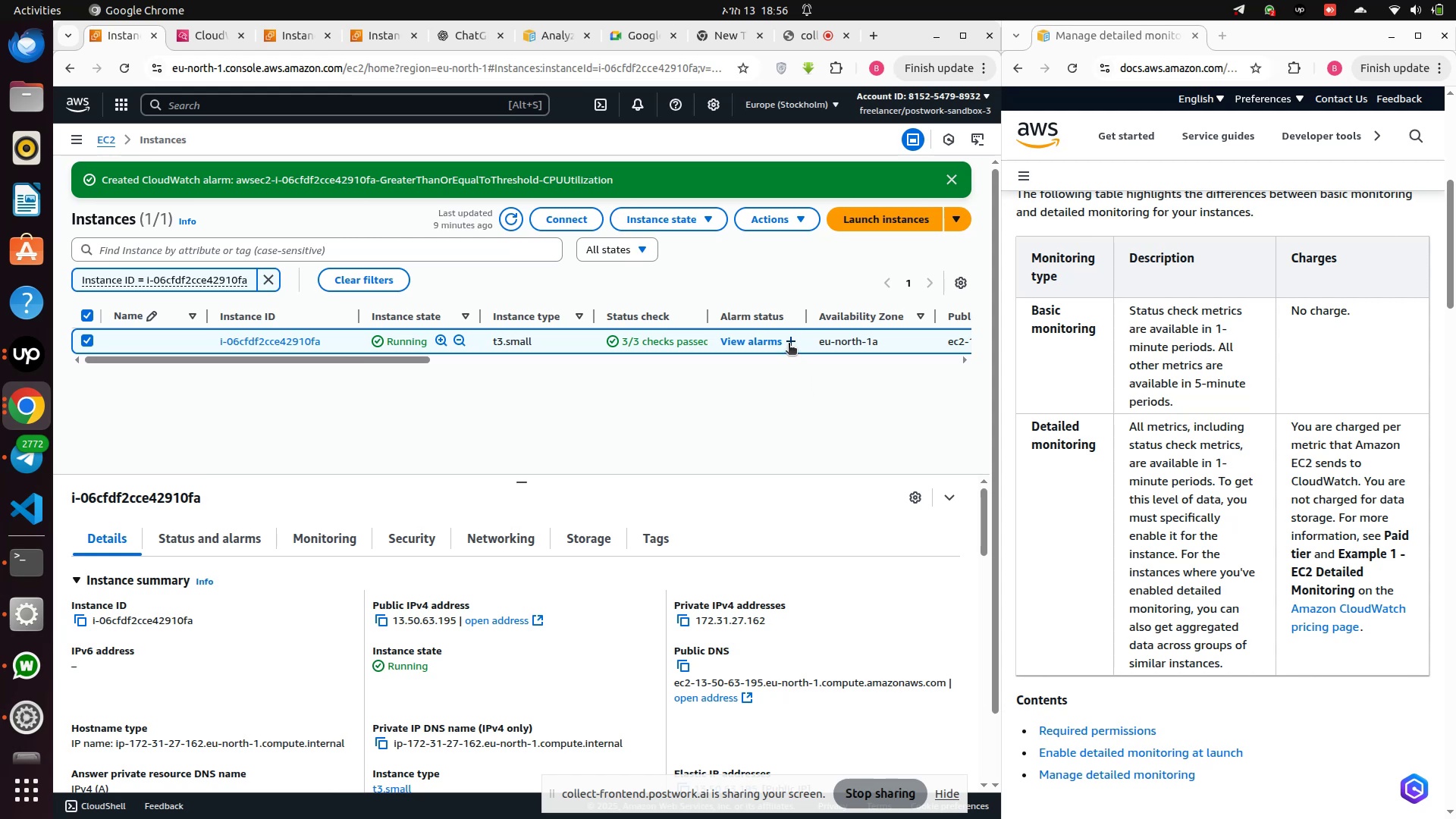 
left_click([789, 342])
 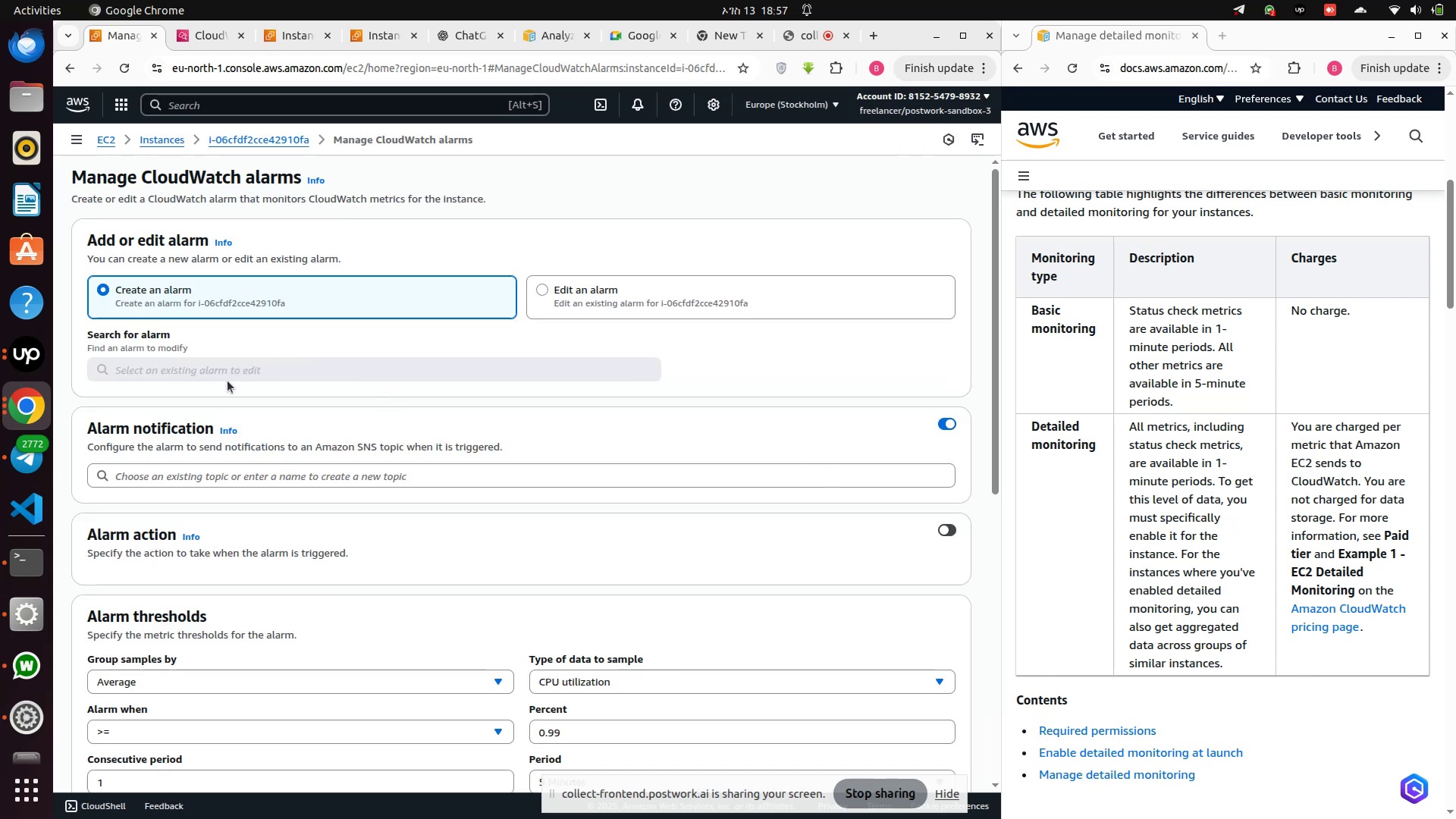 
left_click([328, 486])
 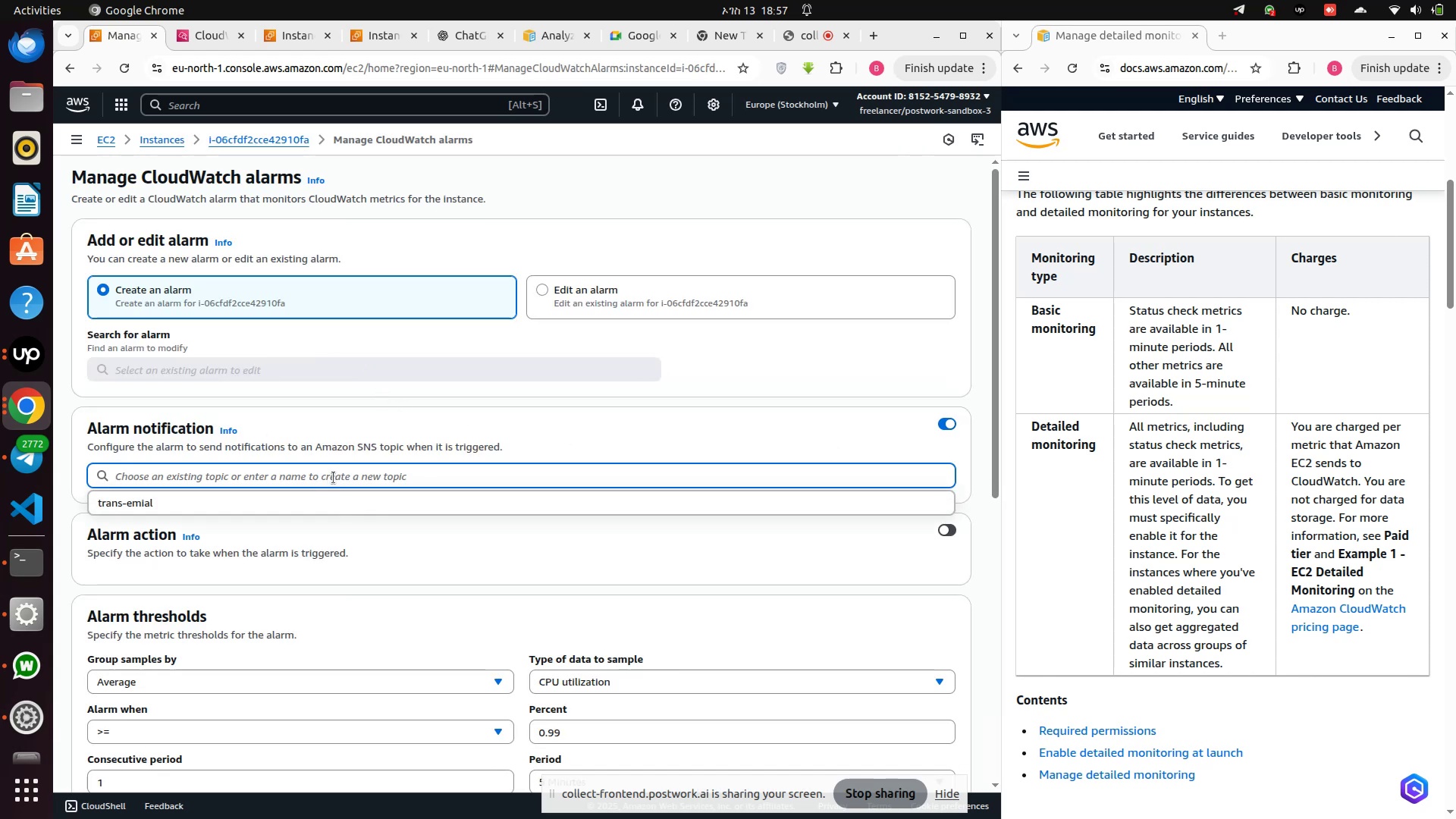 
scroll: coordinate [461, 504], scroll_direction: down, amount: 3.0
 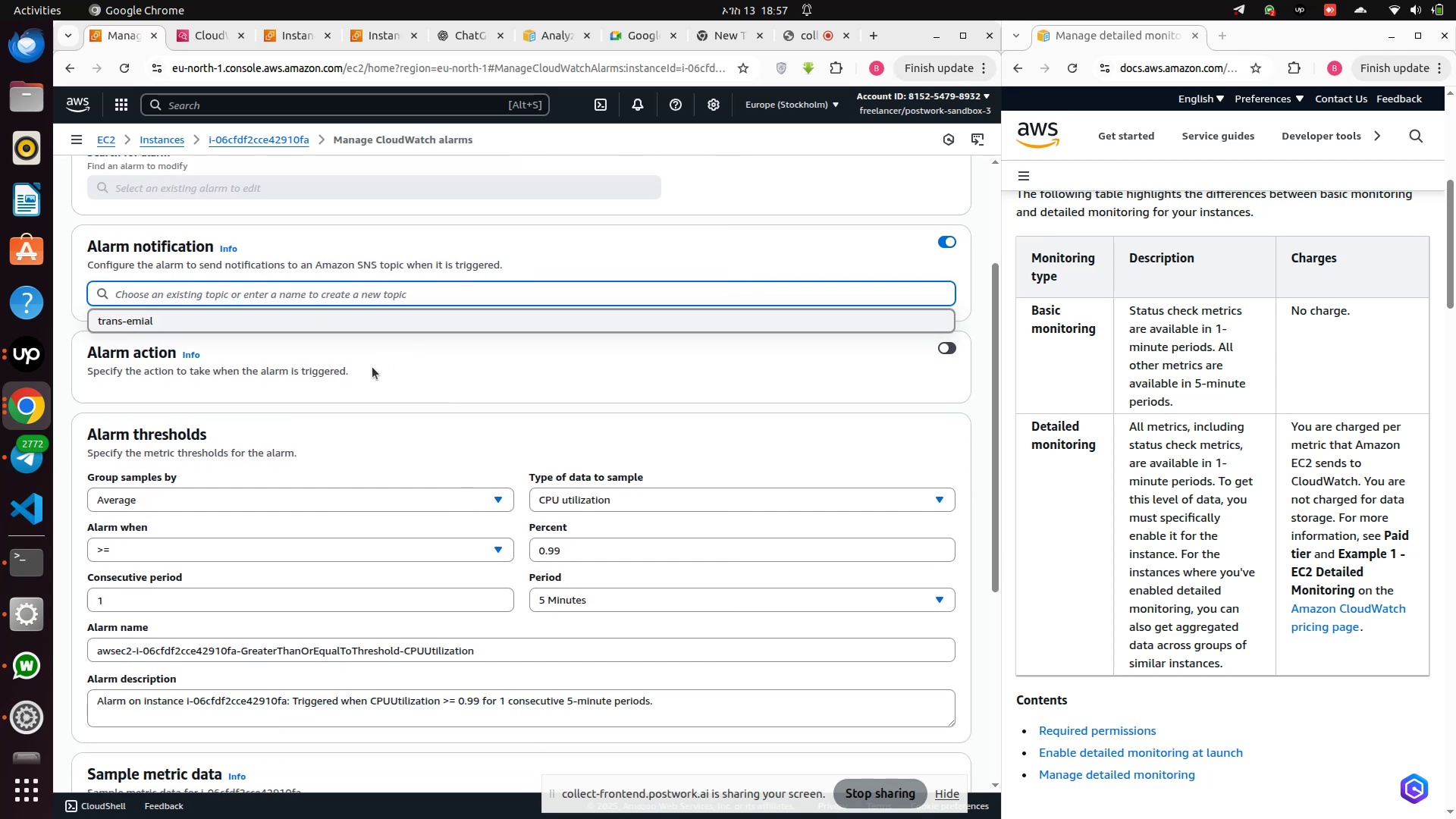 
left_click([310, 319])
 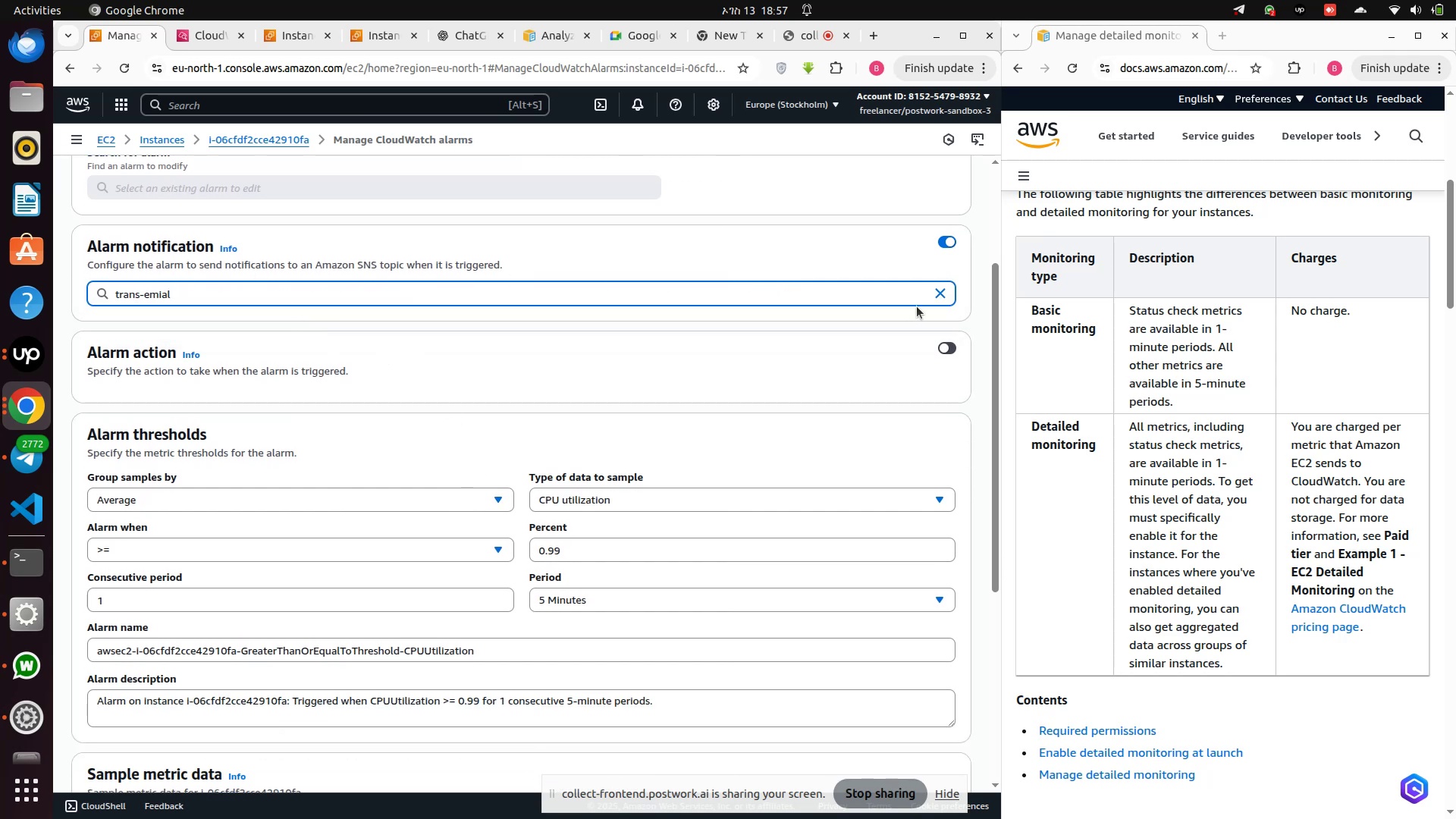 
left_click([936, 290])
 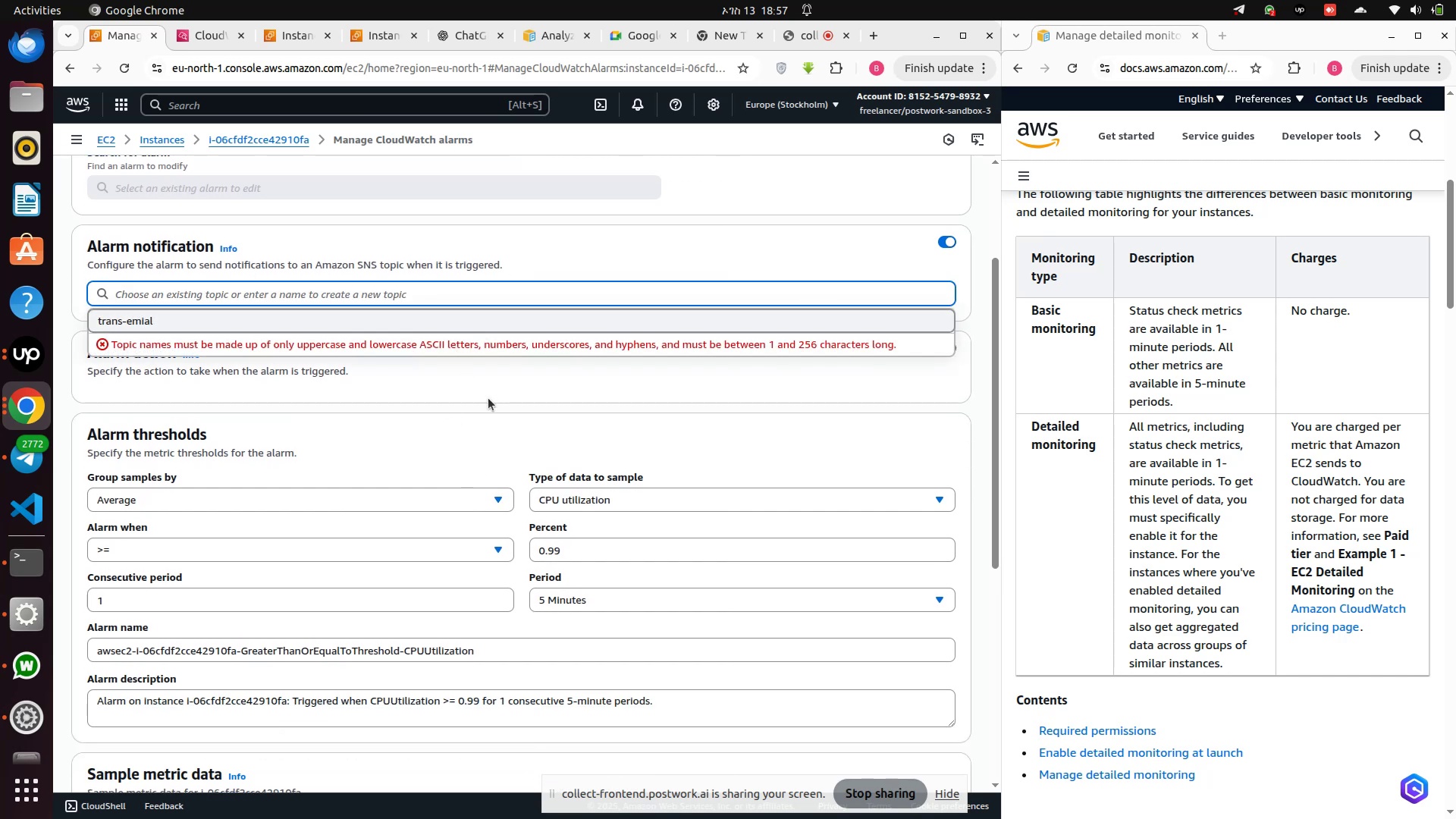 
left_click([496, 388])
 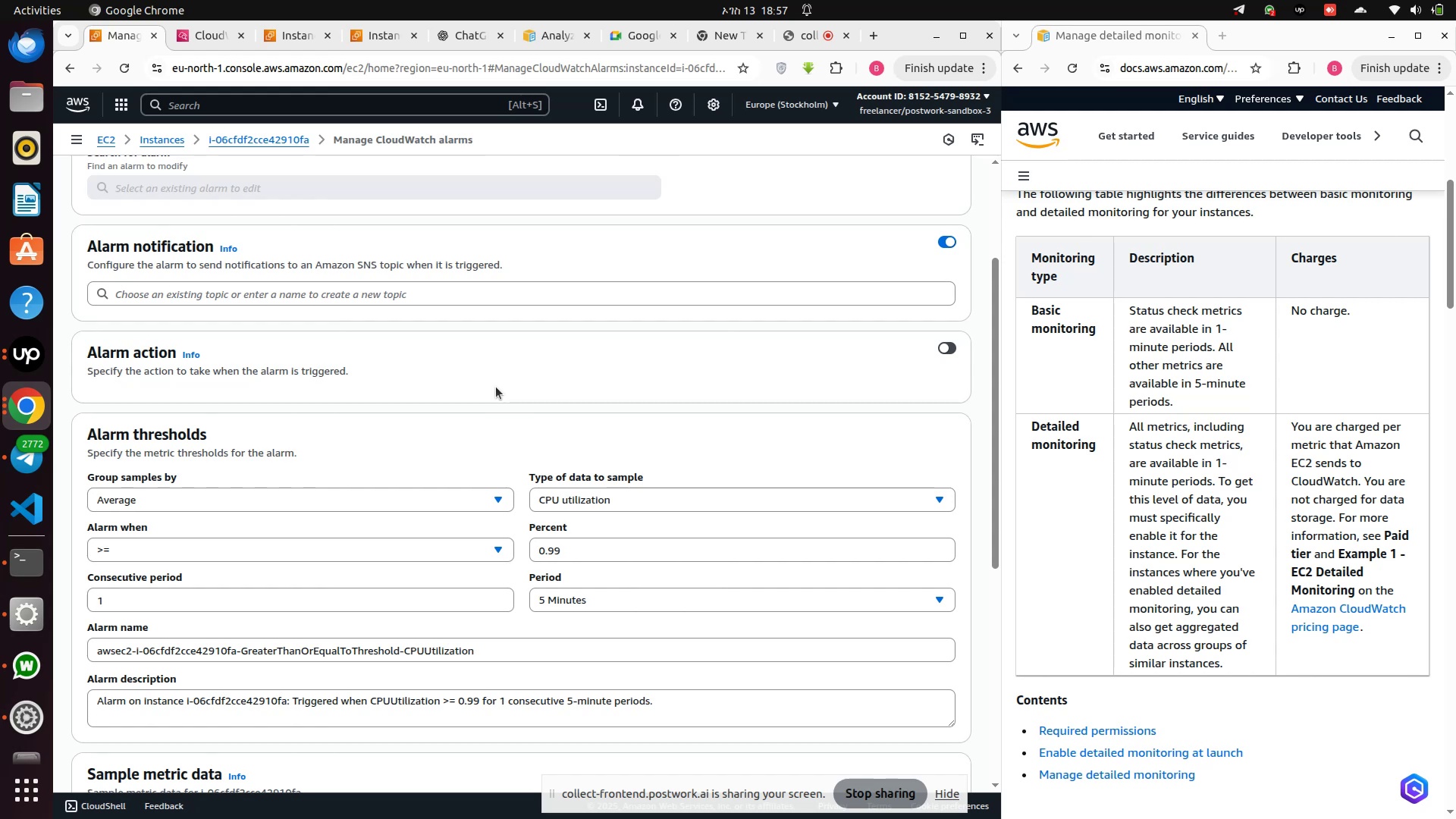 
scroll: coordinate [496, 387], scroll_direction: down, amount: 1.0
 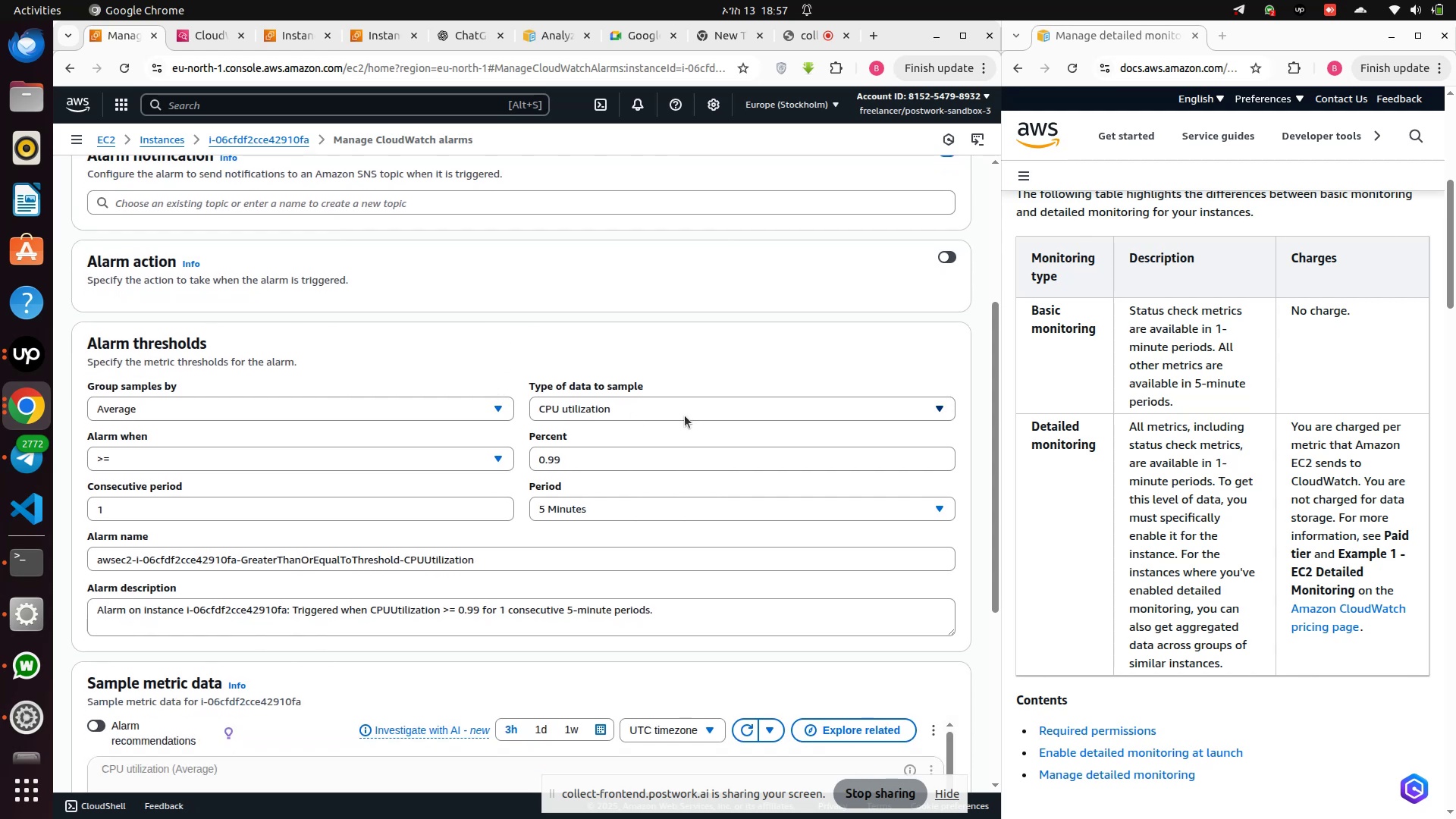 
left_click([720, 415])
 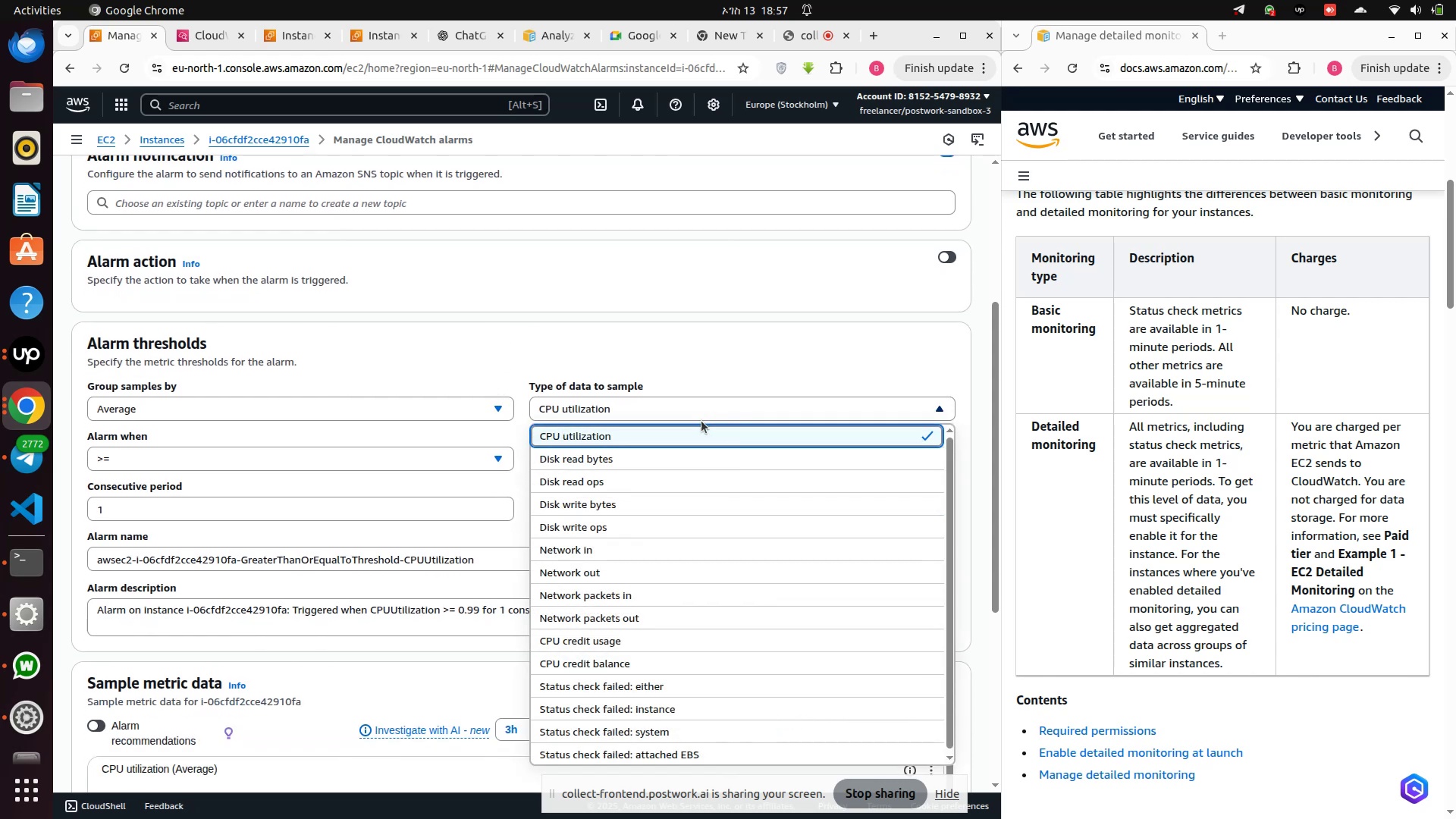 
left_click([643, 464])
 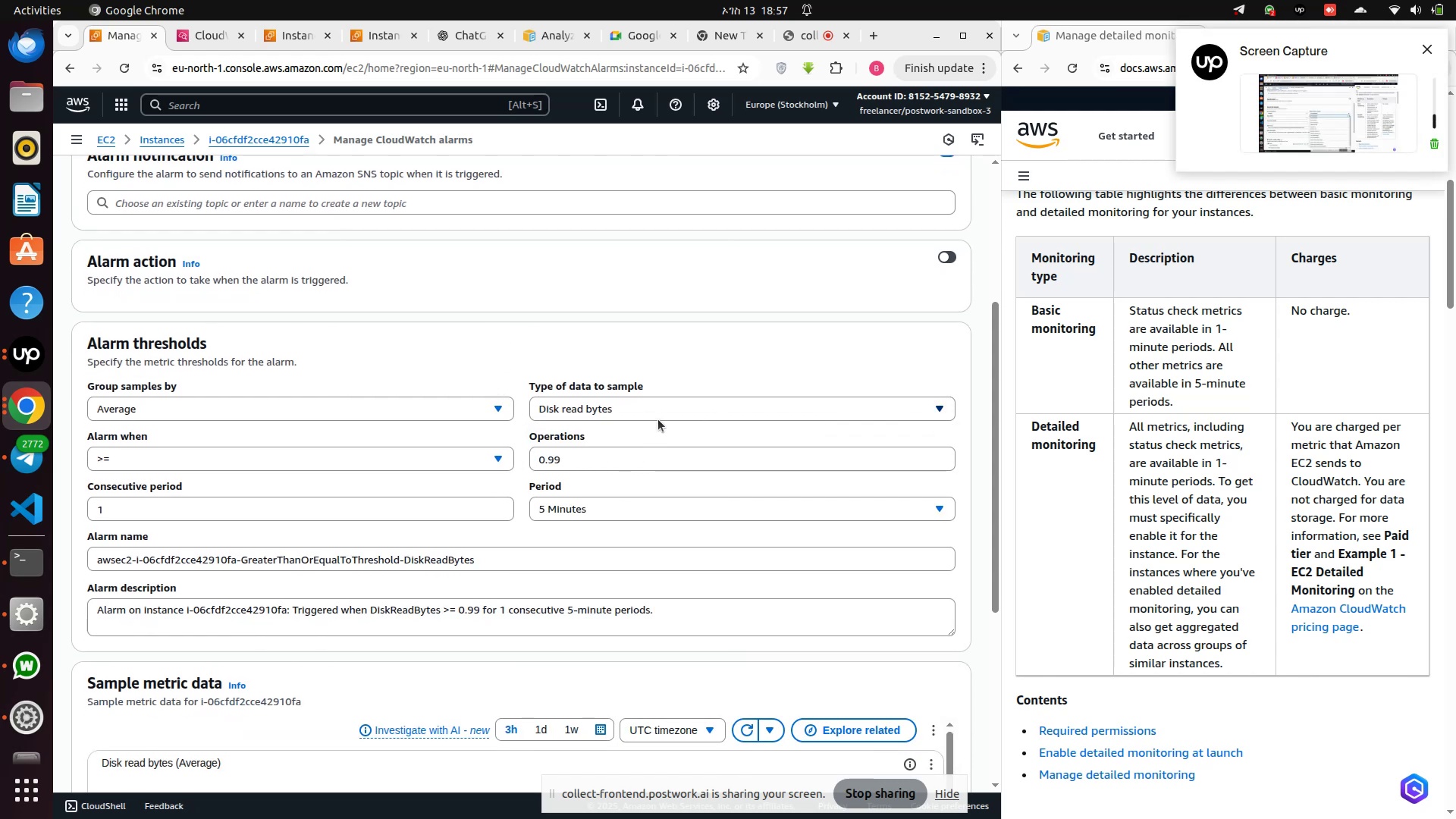 
left_click([656, 408])
 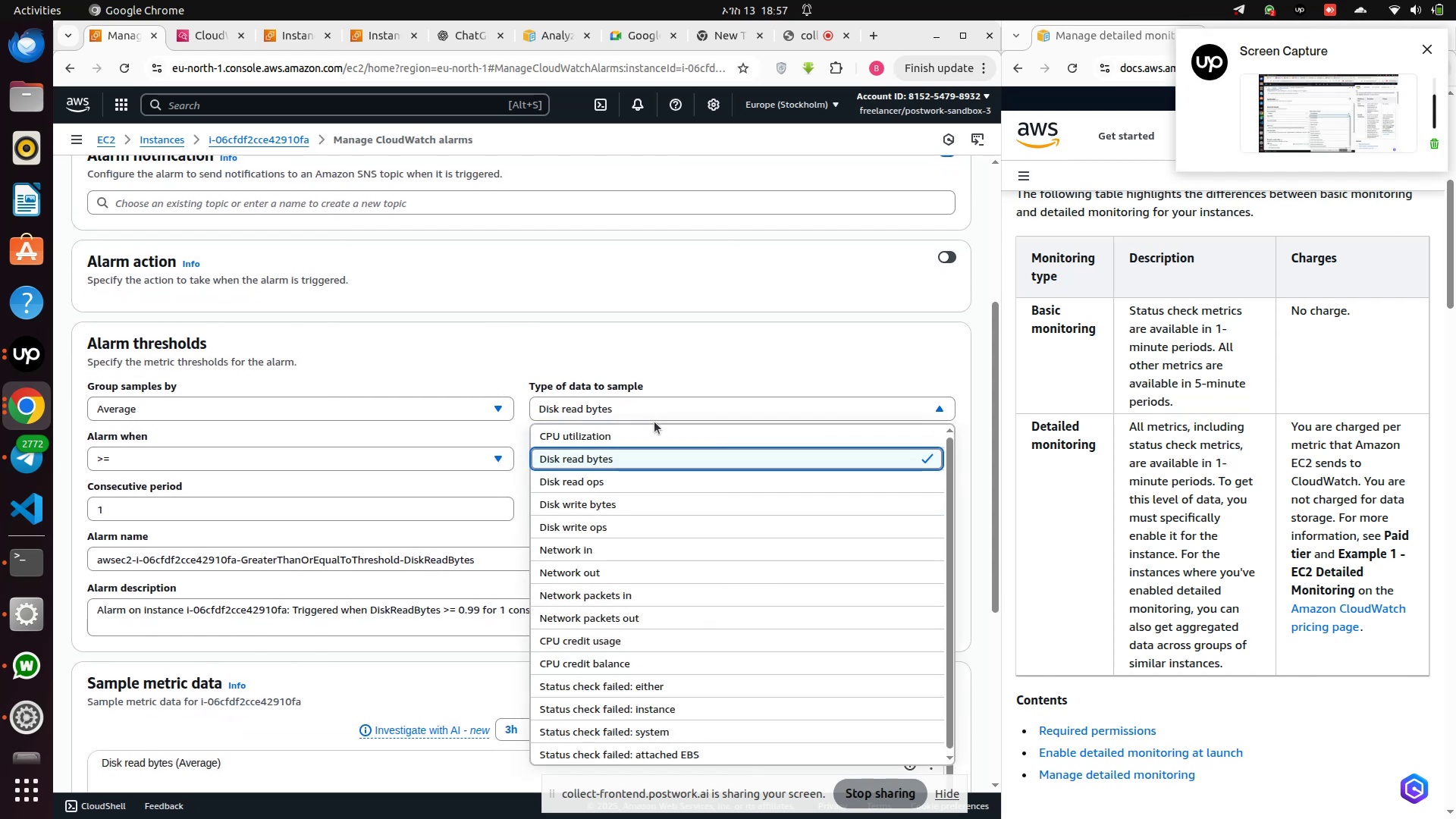 
key(D)
 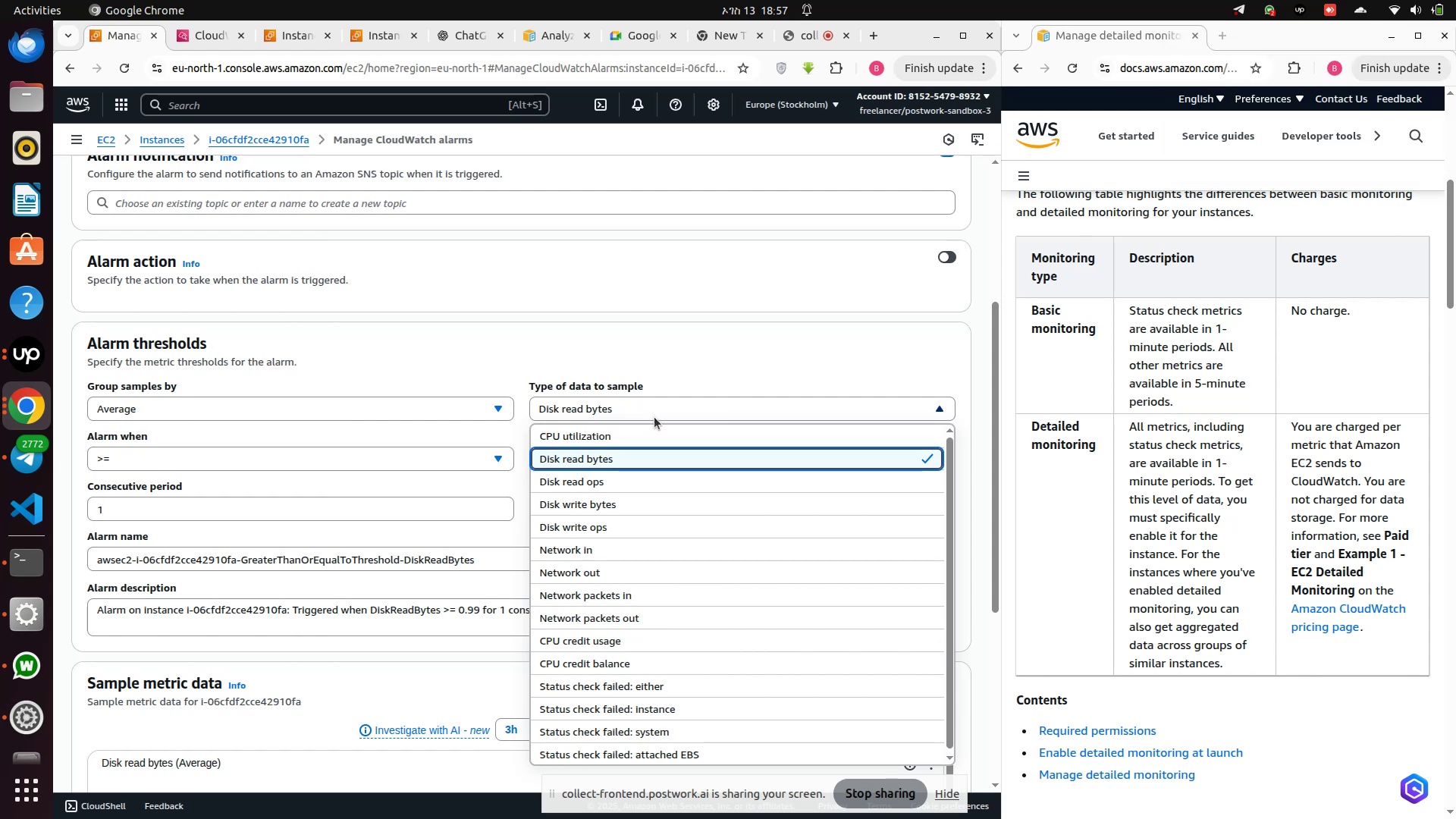 
left_click([657, 408])
 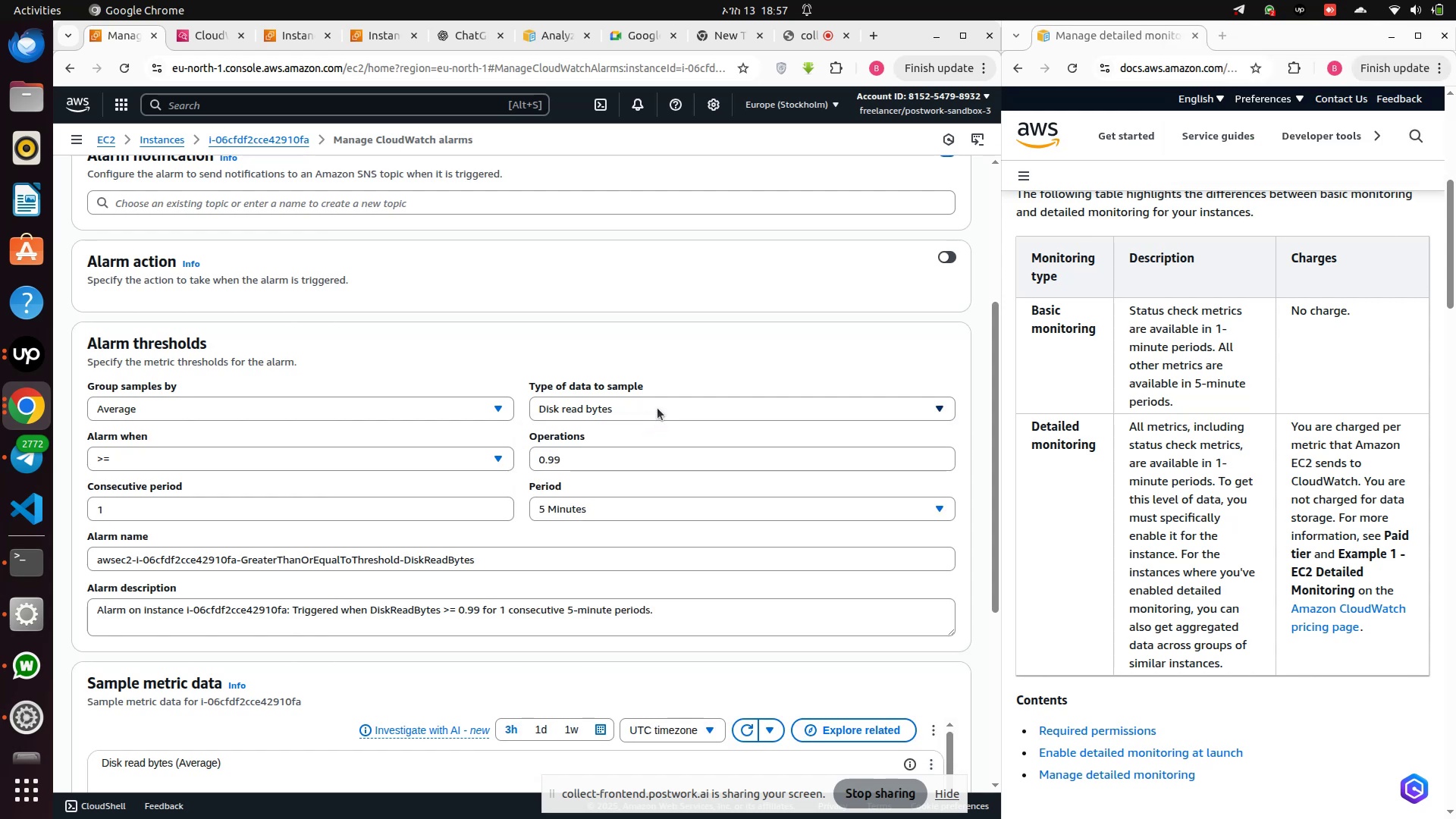 
key(D)
 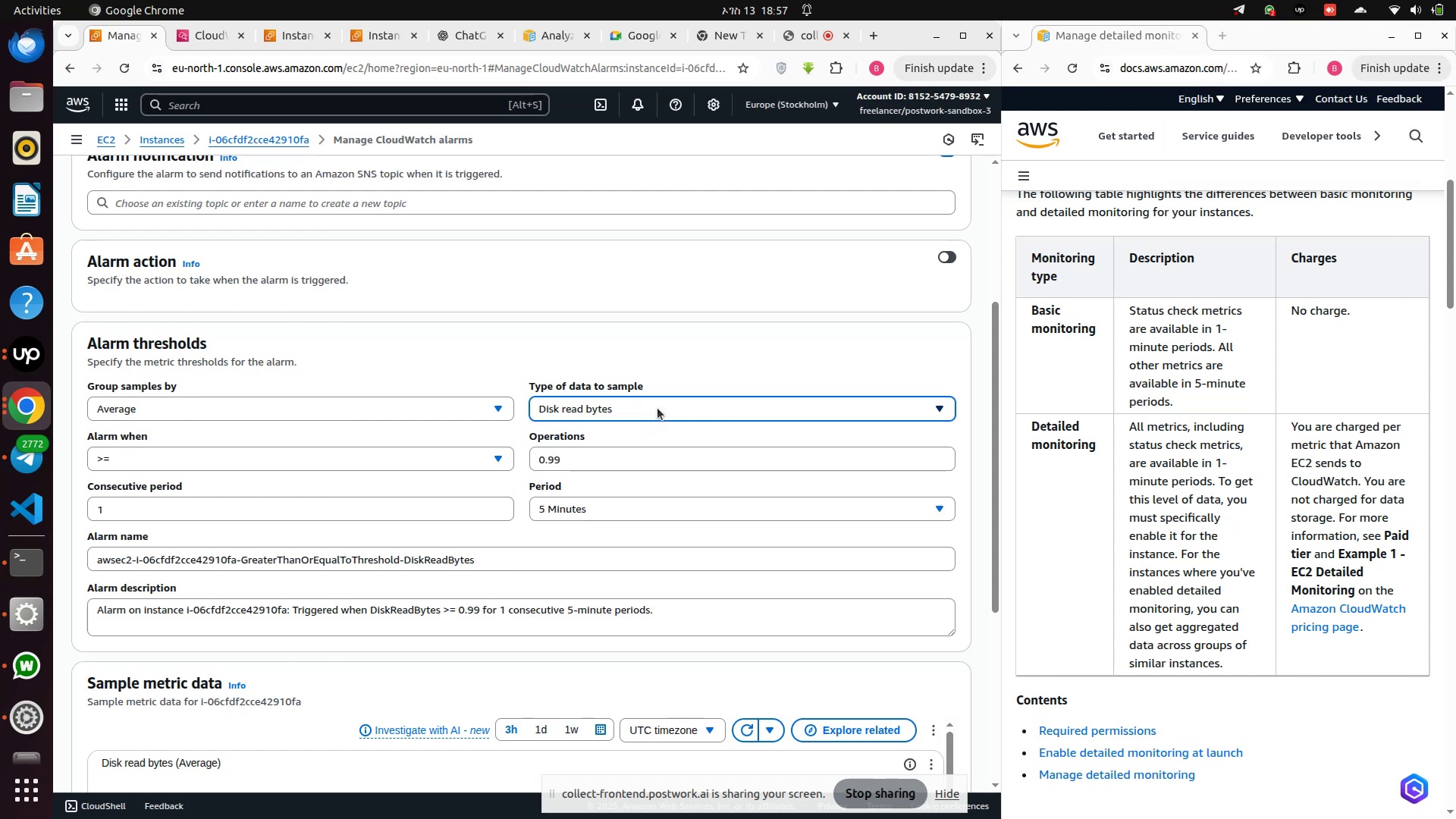 
left_click([657, 408])
 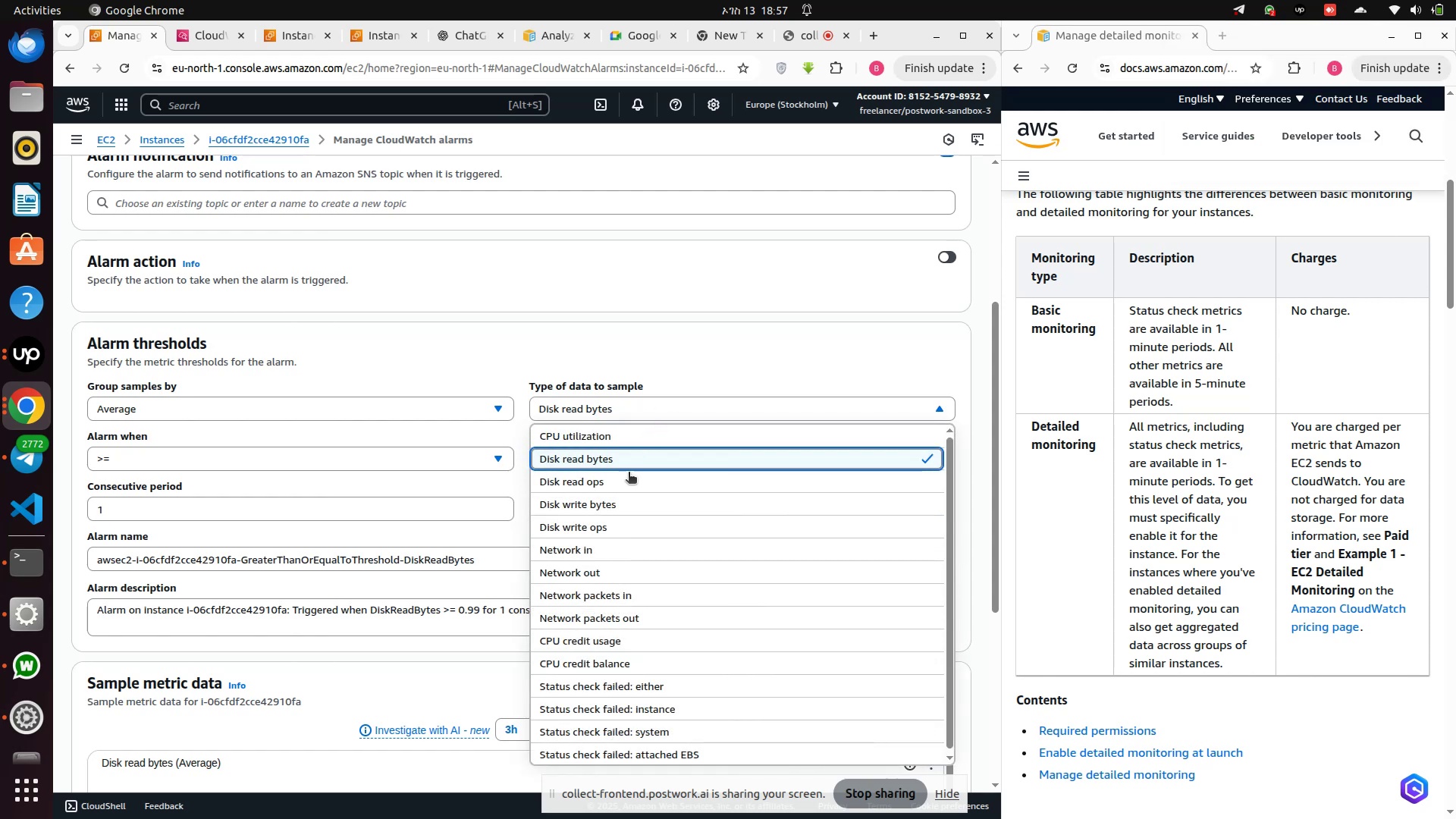 
scroll: coordinate [623, 482], scroll_direction: down, amount: 1.0
 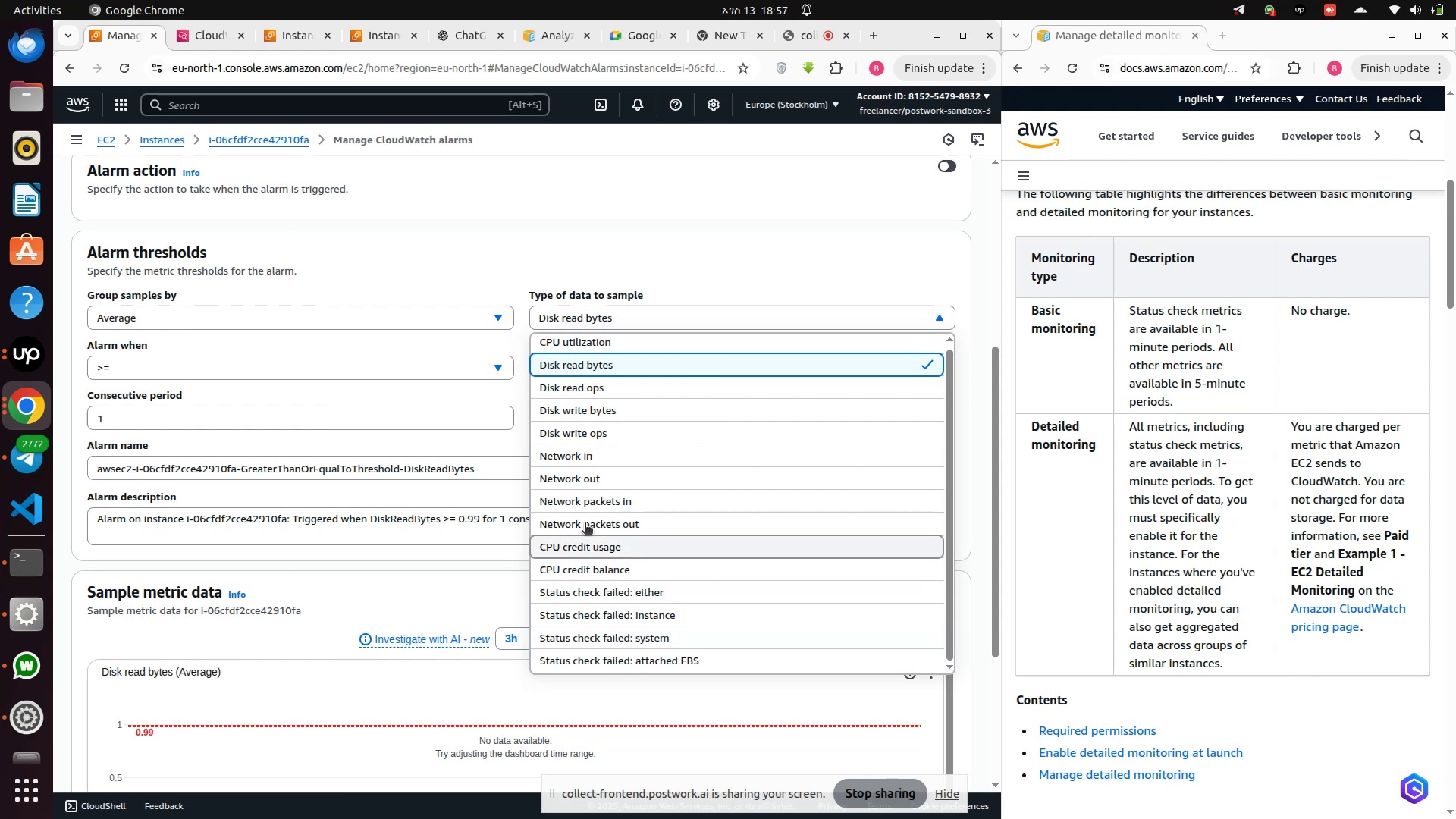 
wait(12.87)
 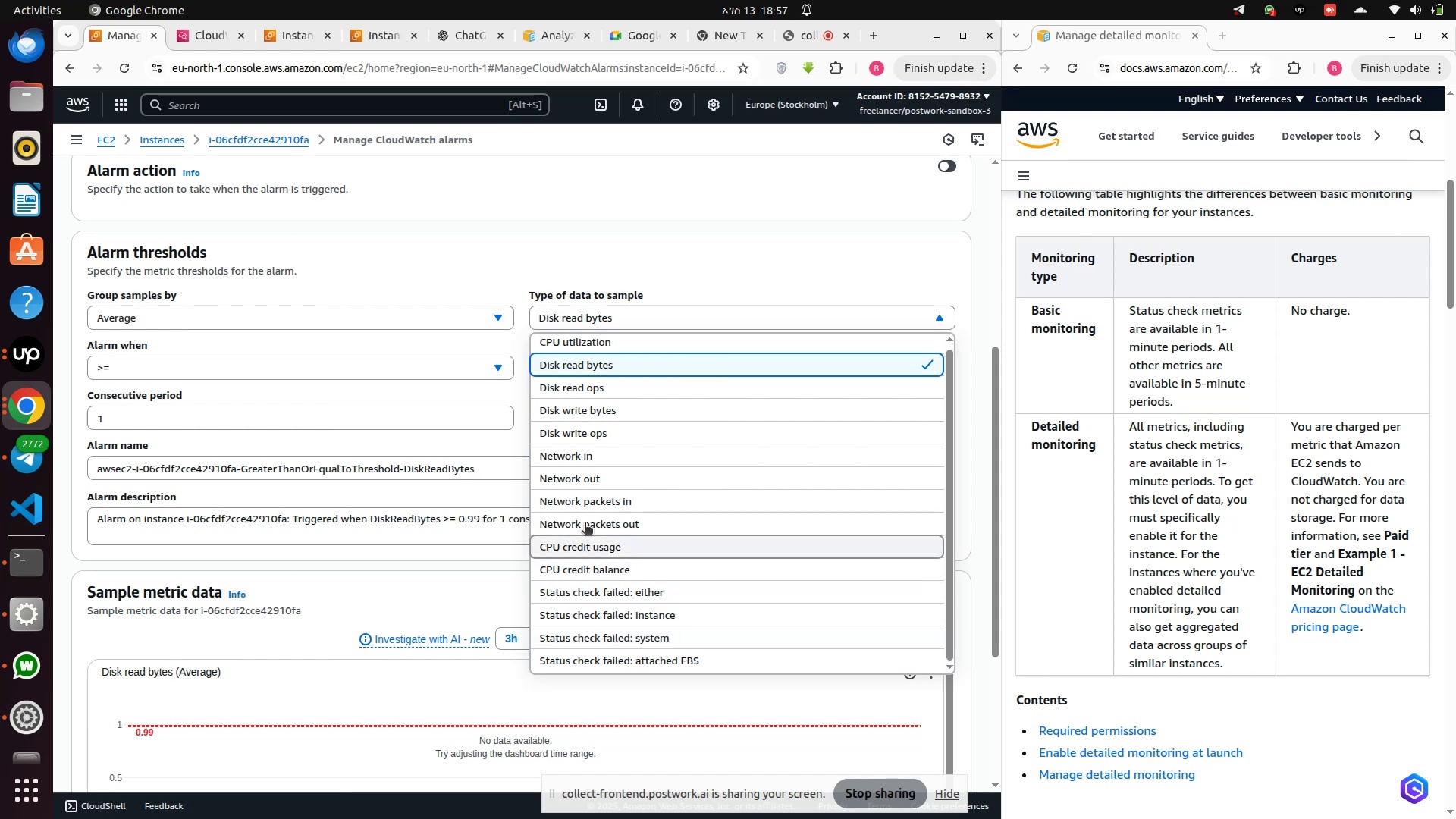 
left_click([570, 371])
 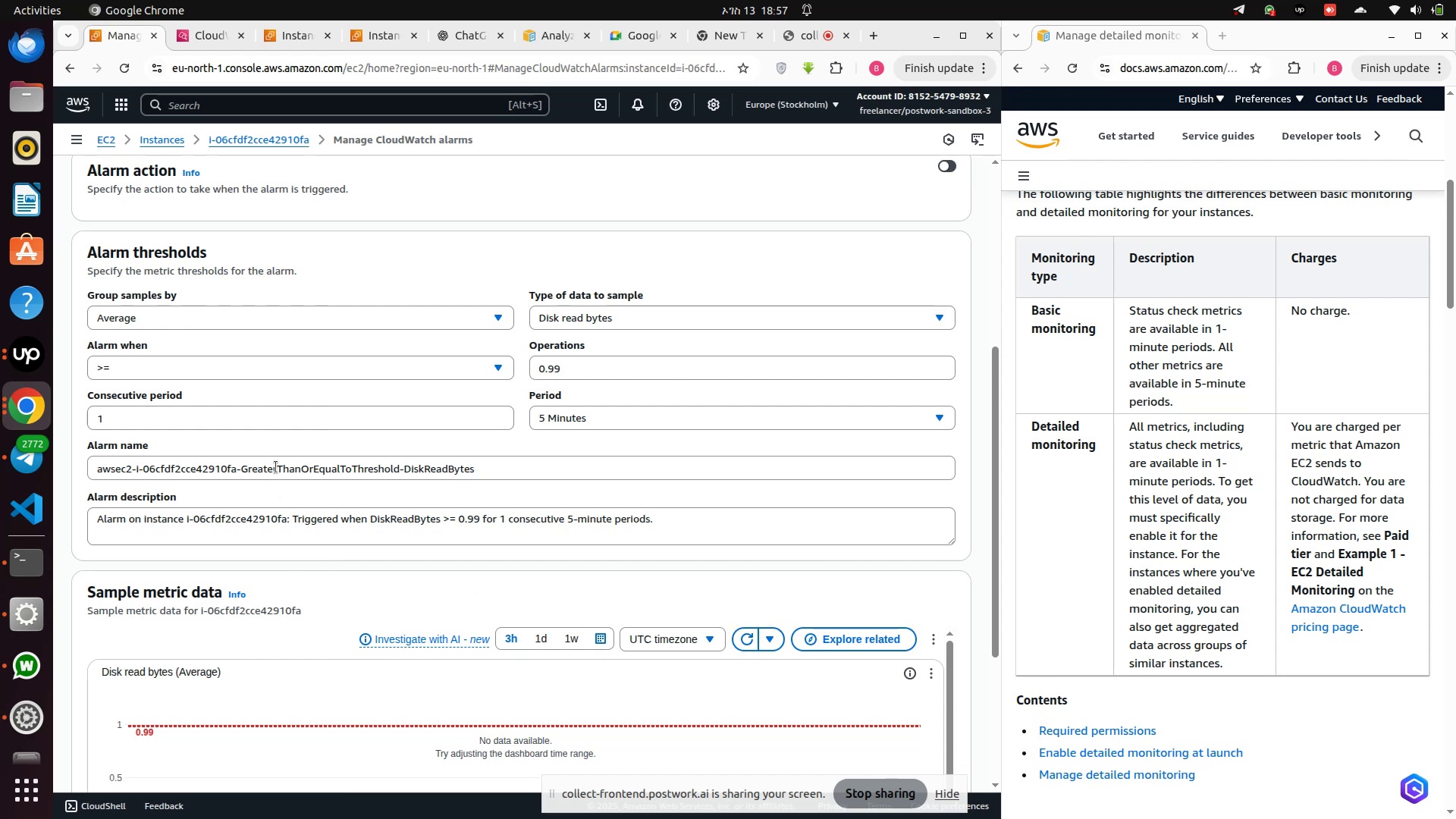 
left_click([513, 478])
 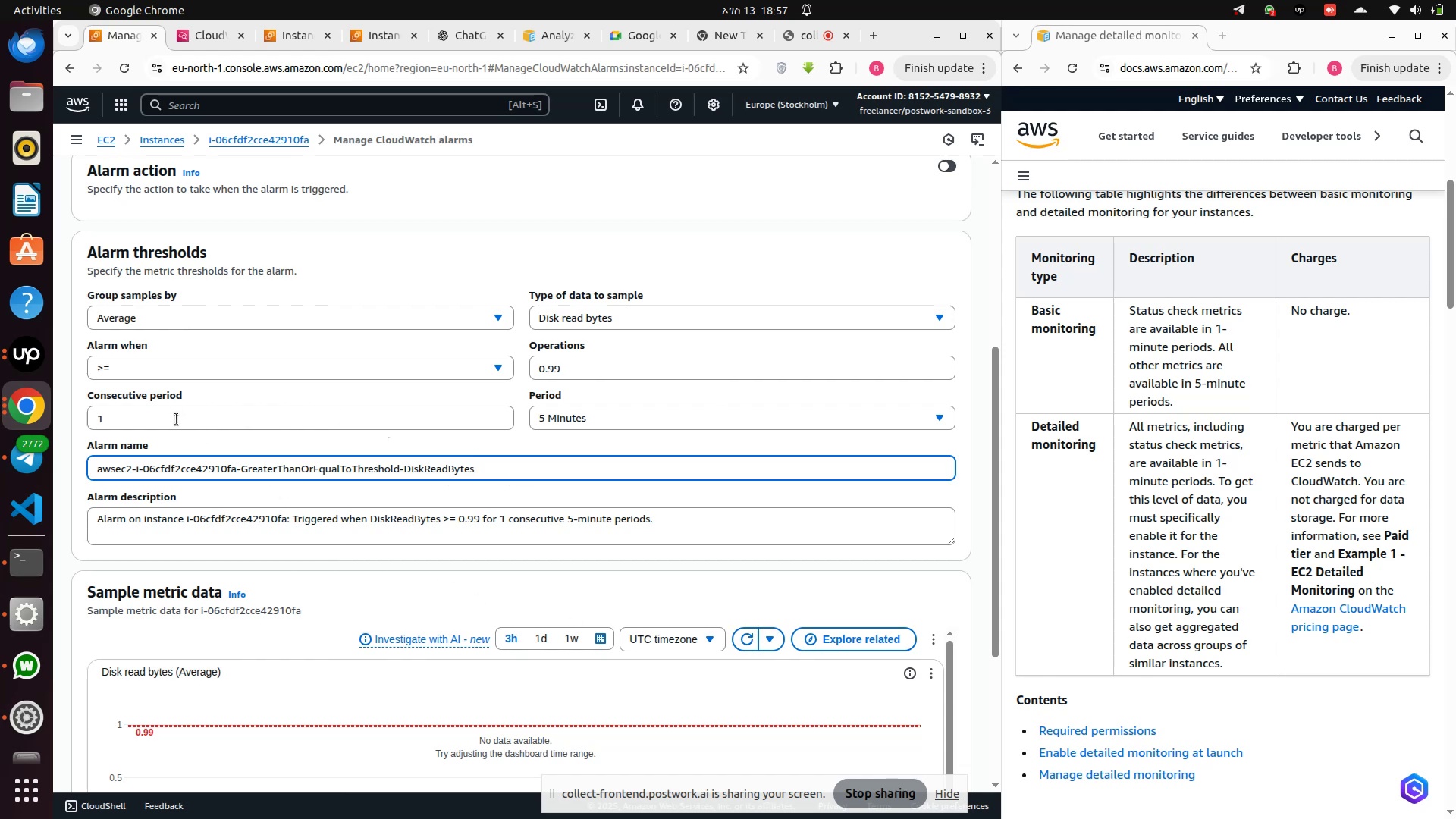 
wait(8.39)
 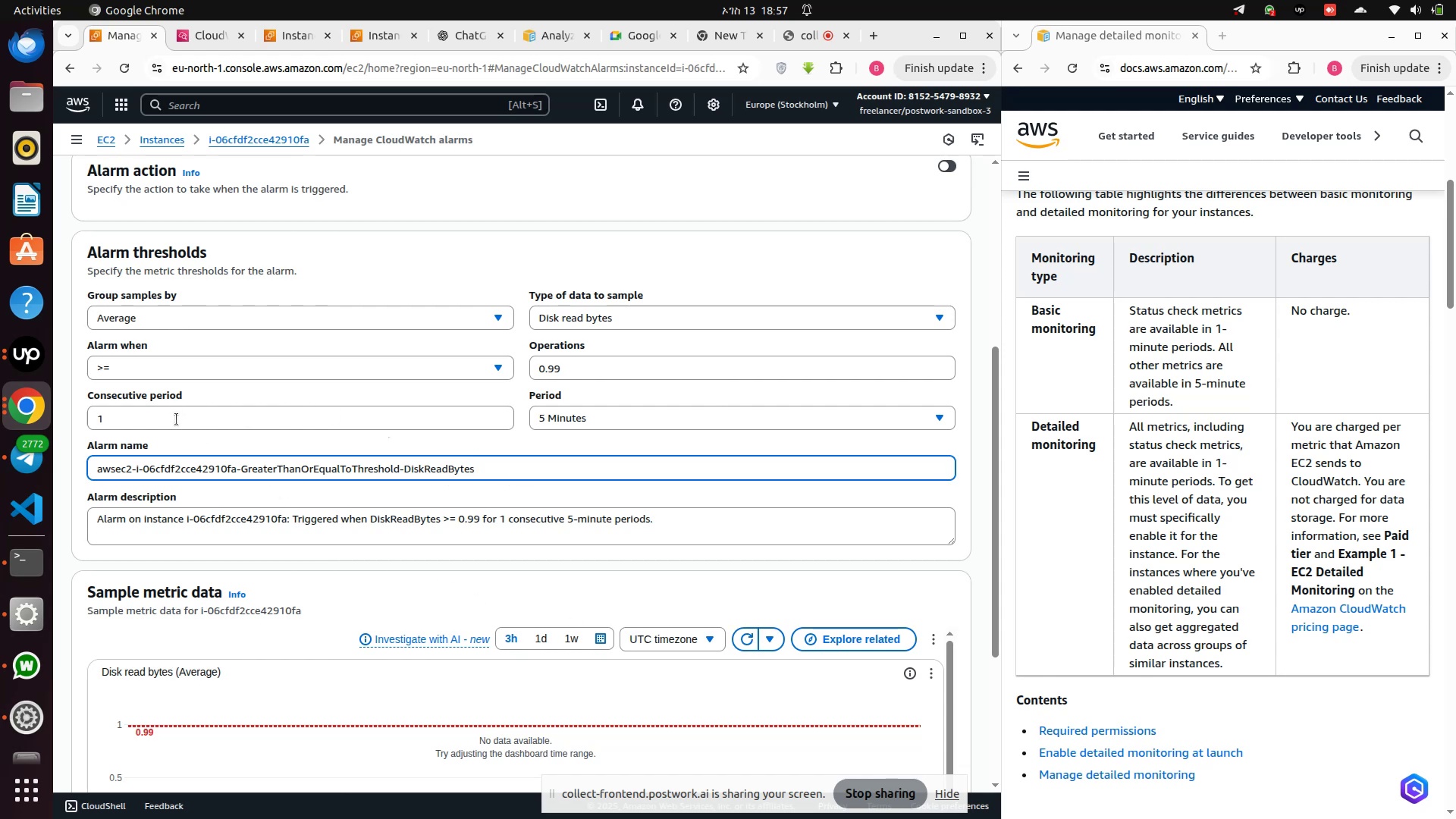 
left_click([214, 366])
 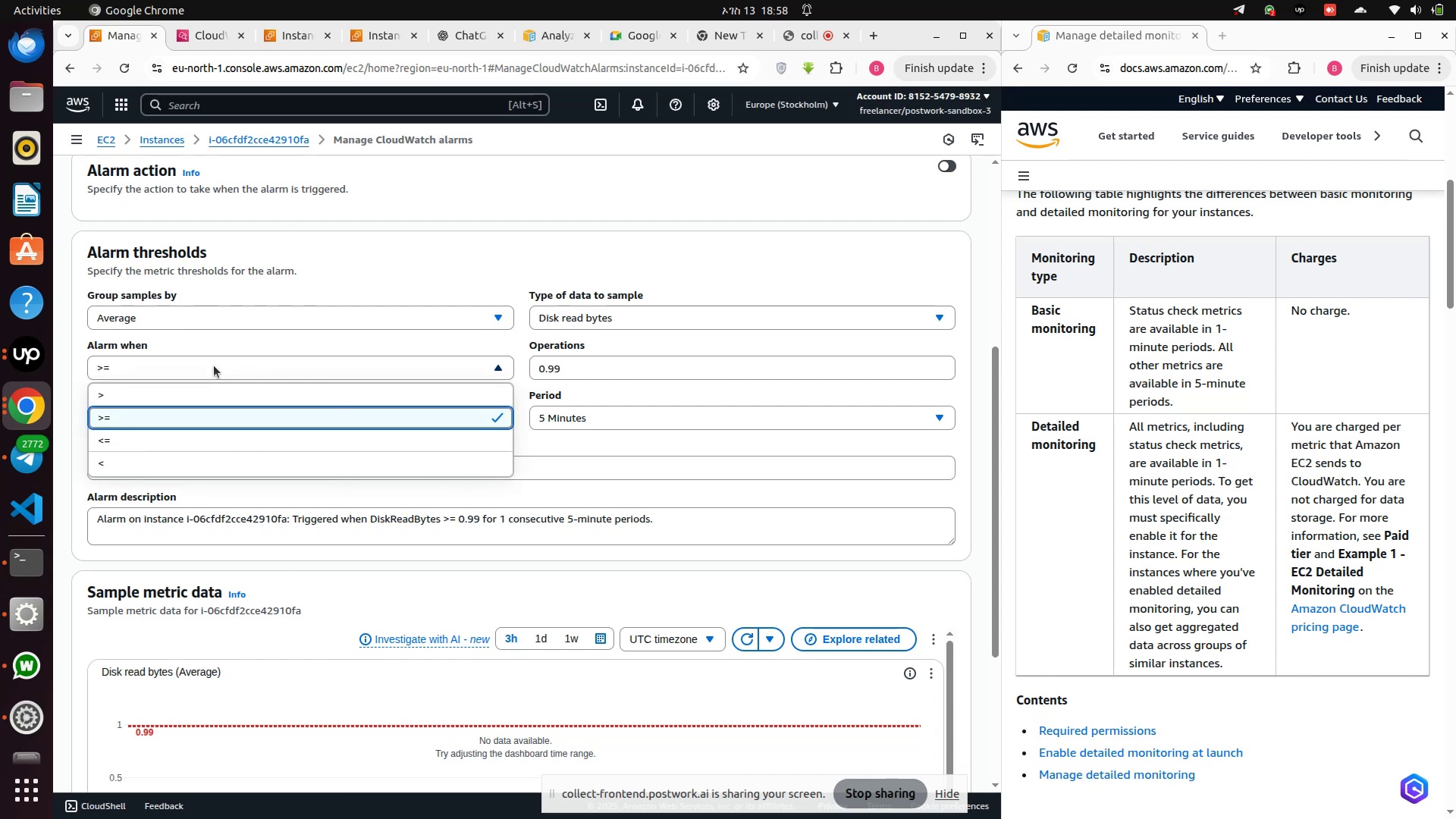 
left_click([214, 366])
 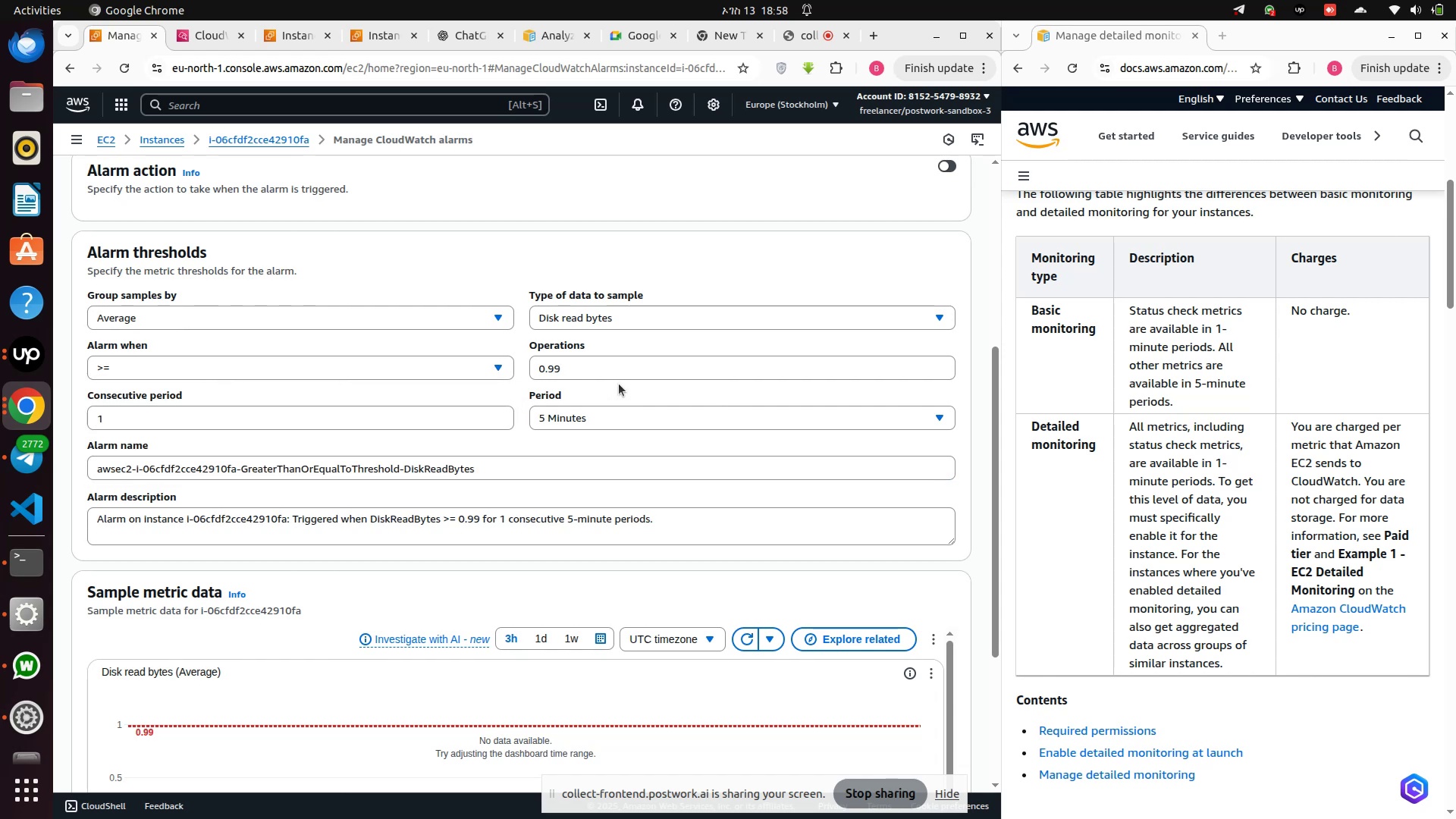 
left_click([619, 381])
 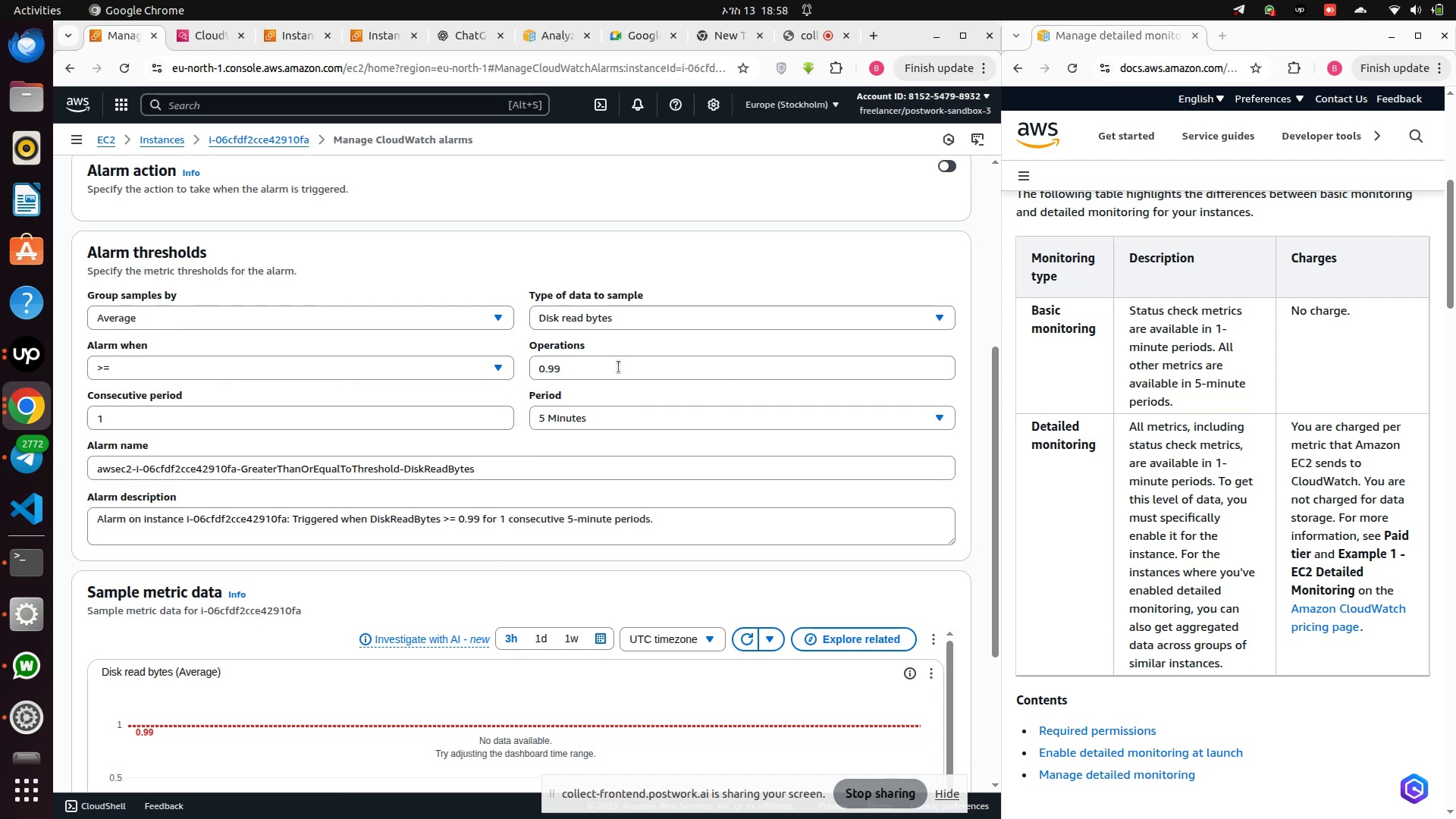 
left_click([619, 367])
 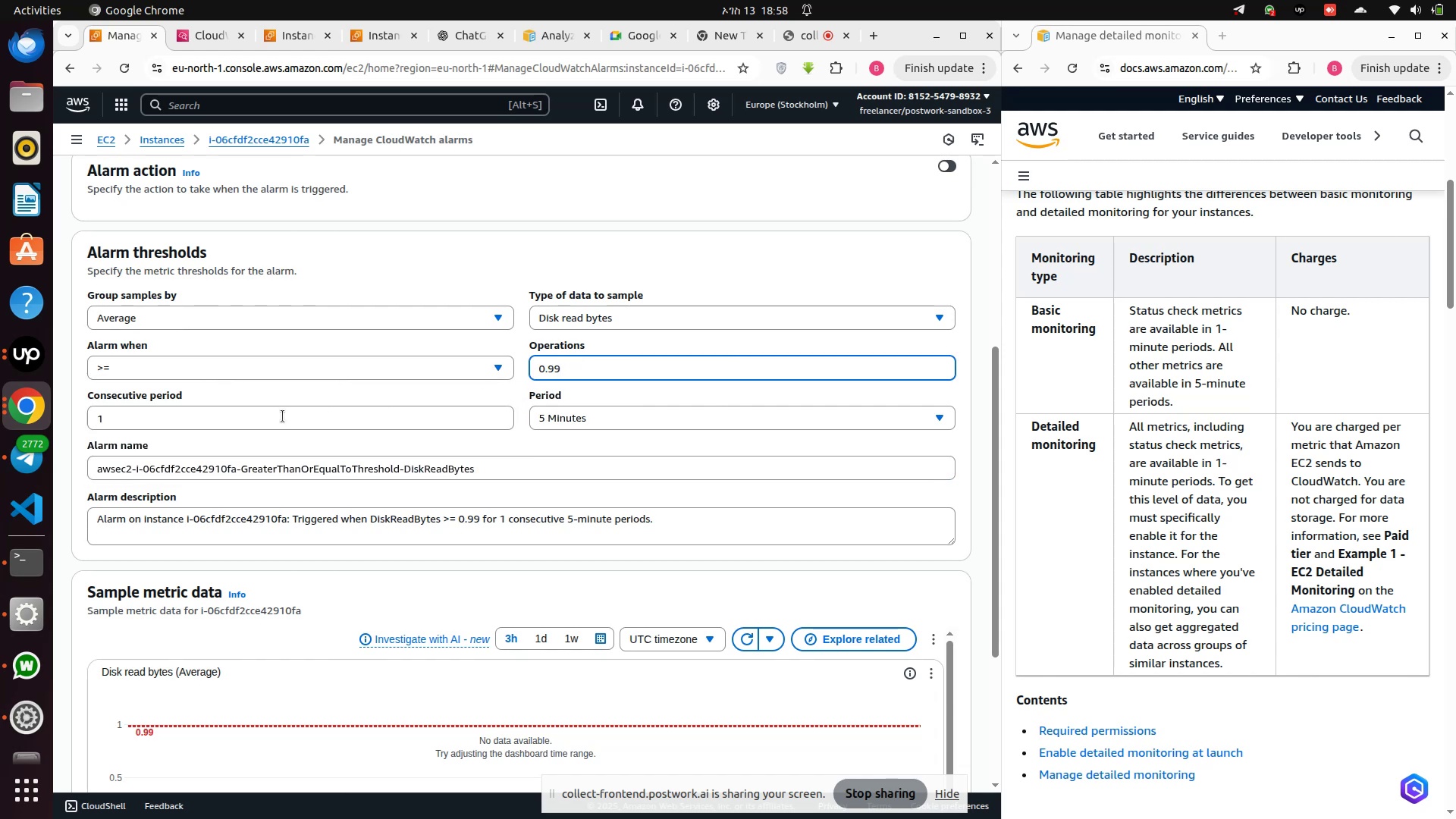 
left_click([239, 420])
 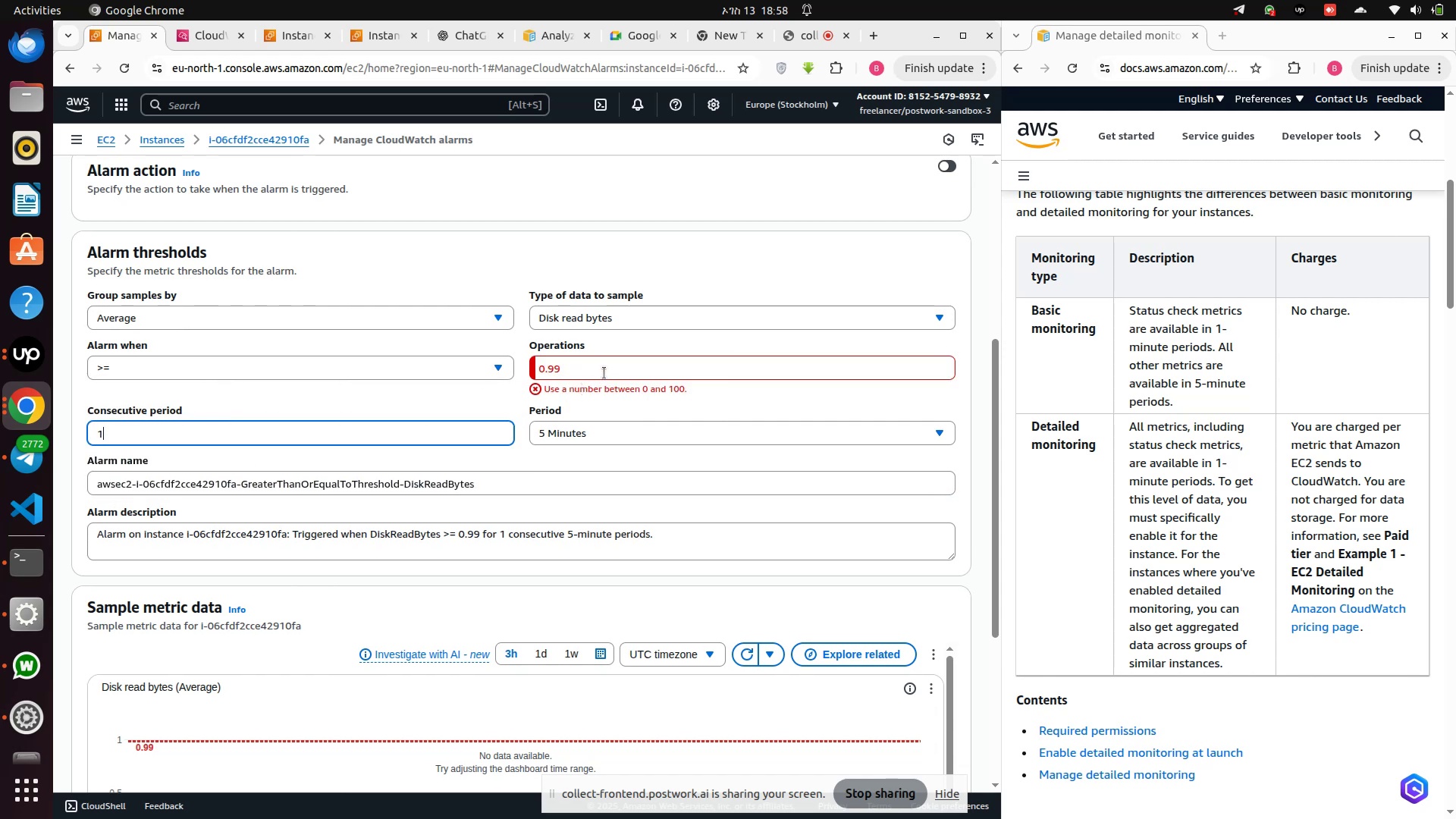 
left_click([604, 373])
 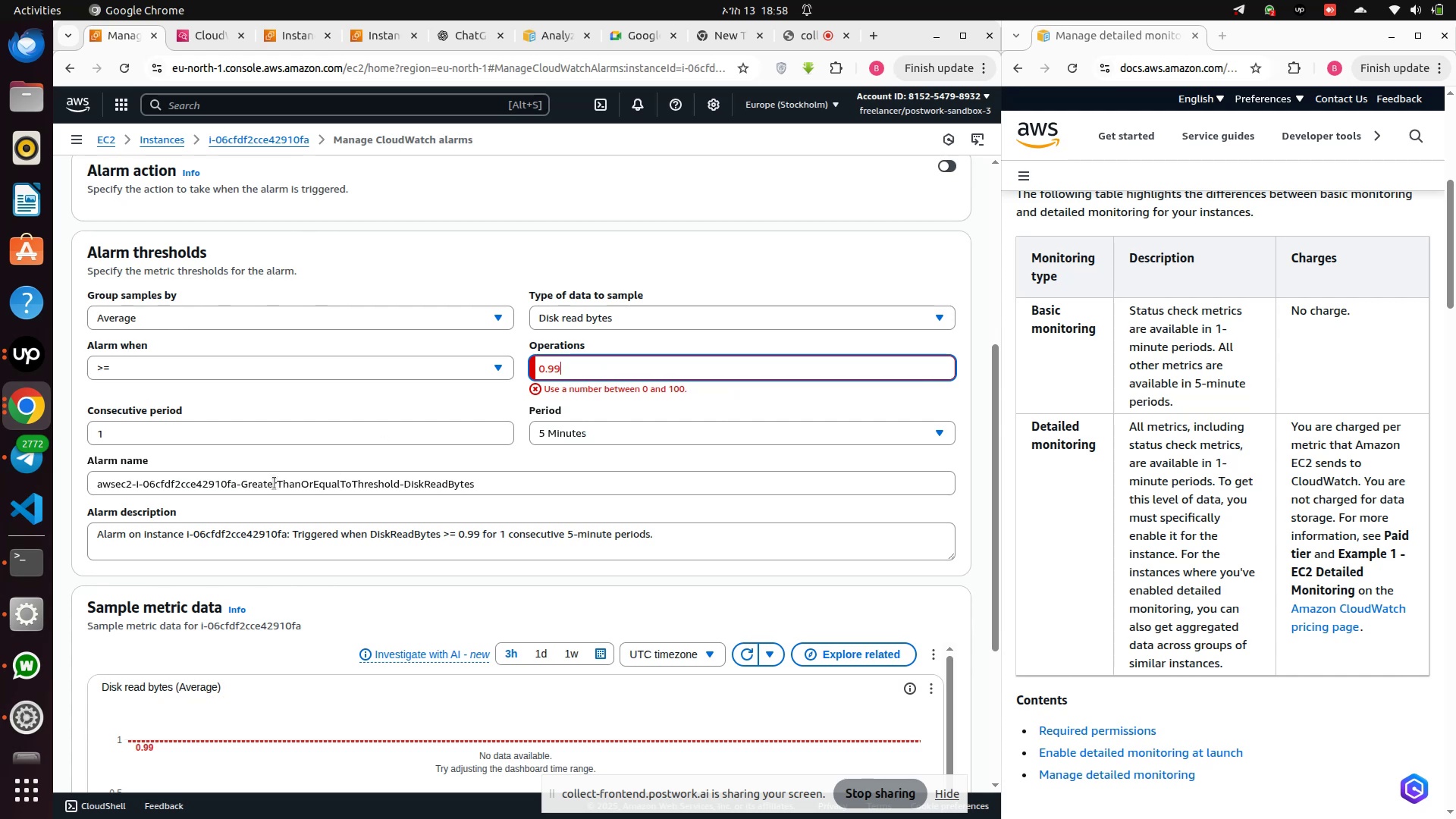 
left_click([253, 435])
 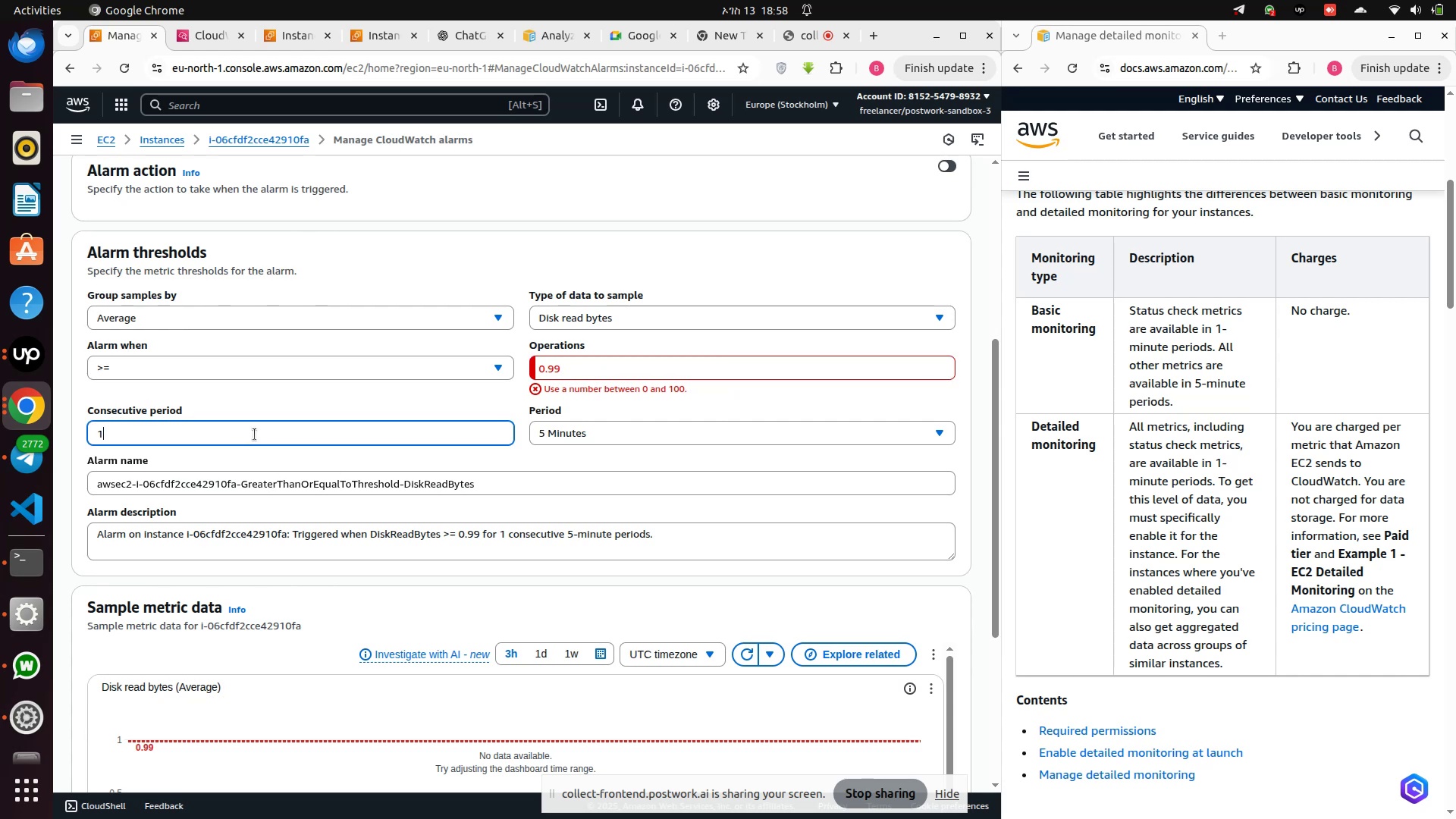 
type(00)
 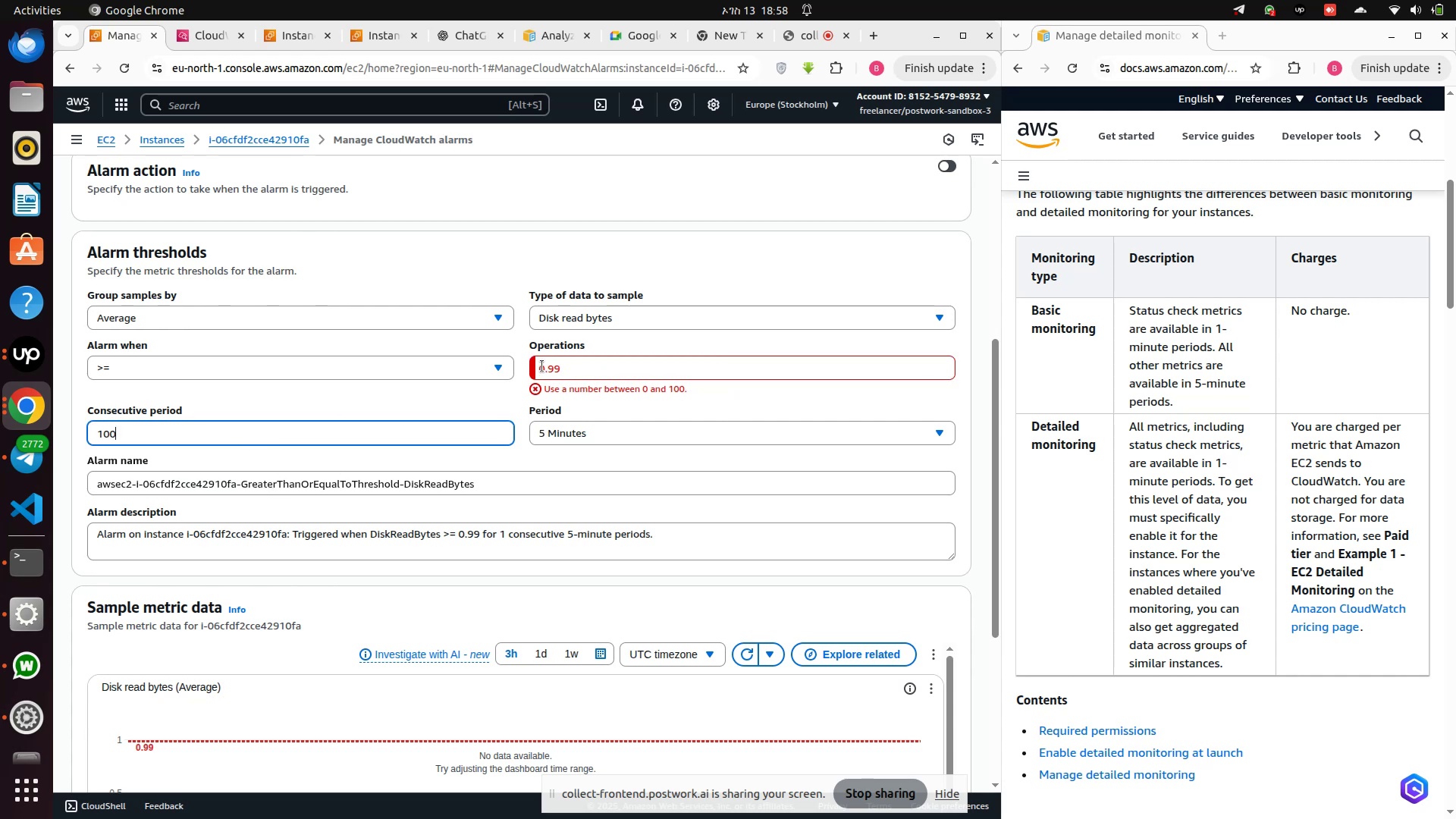 
left_click([551, 365])
 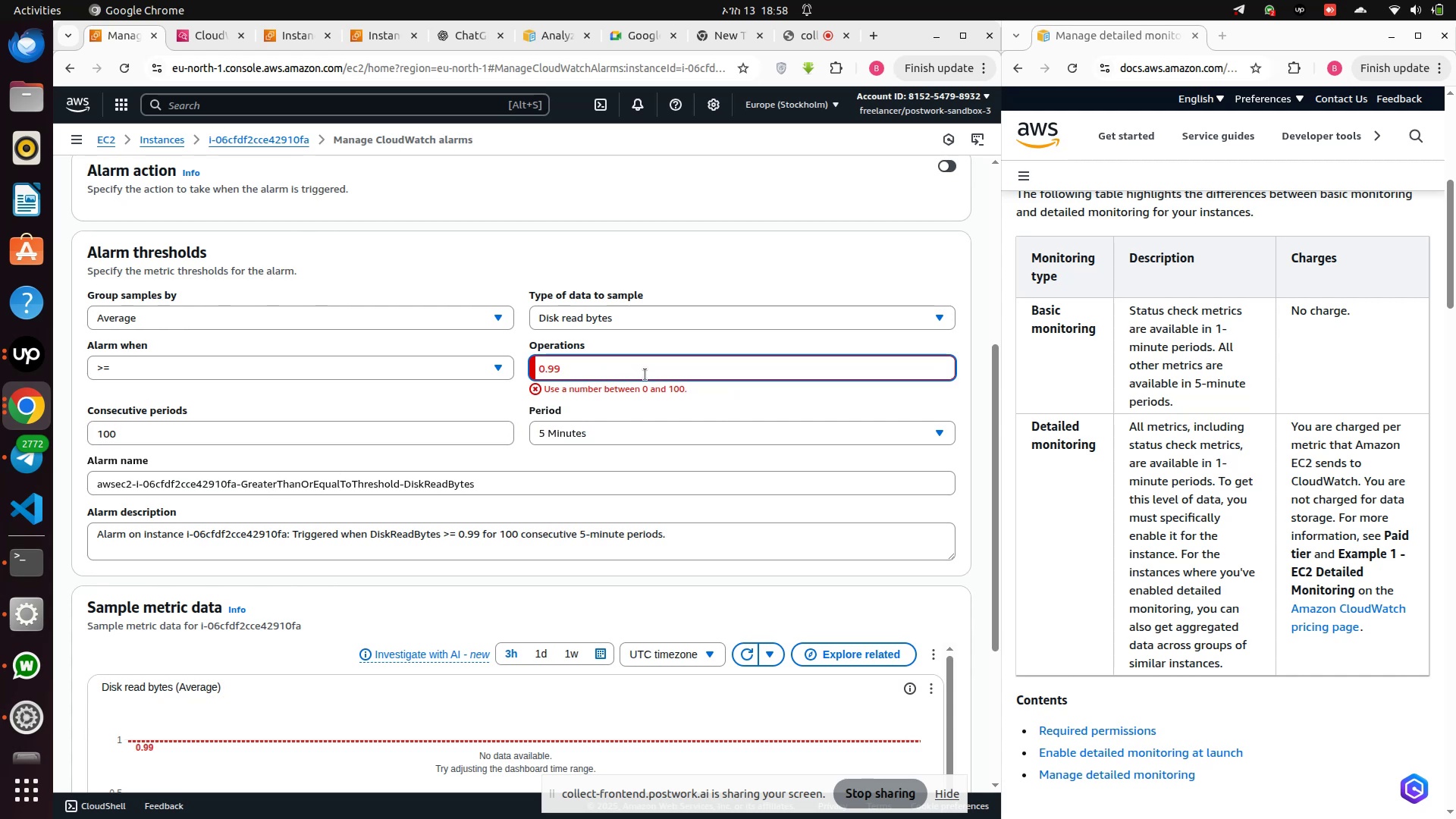 
key(ArrowLeft)
 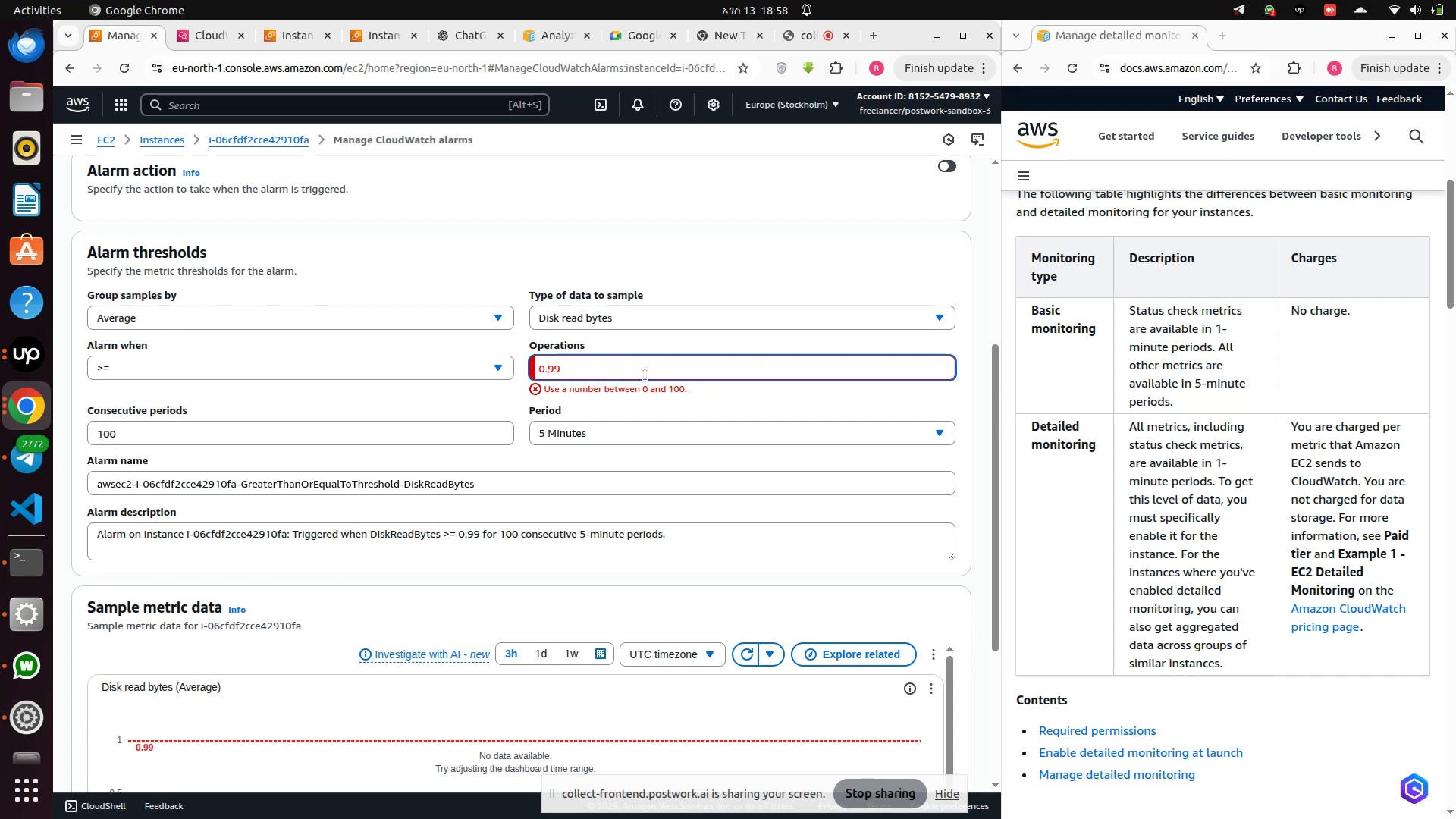 
key(Backspace)
 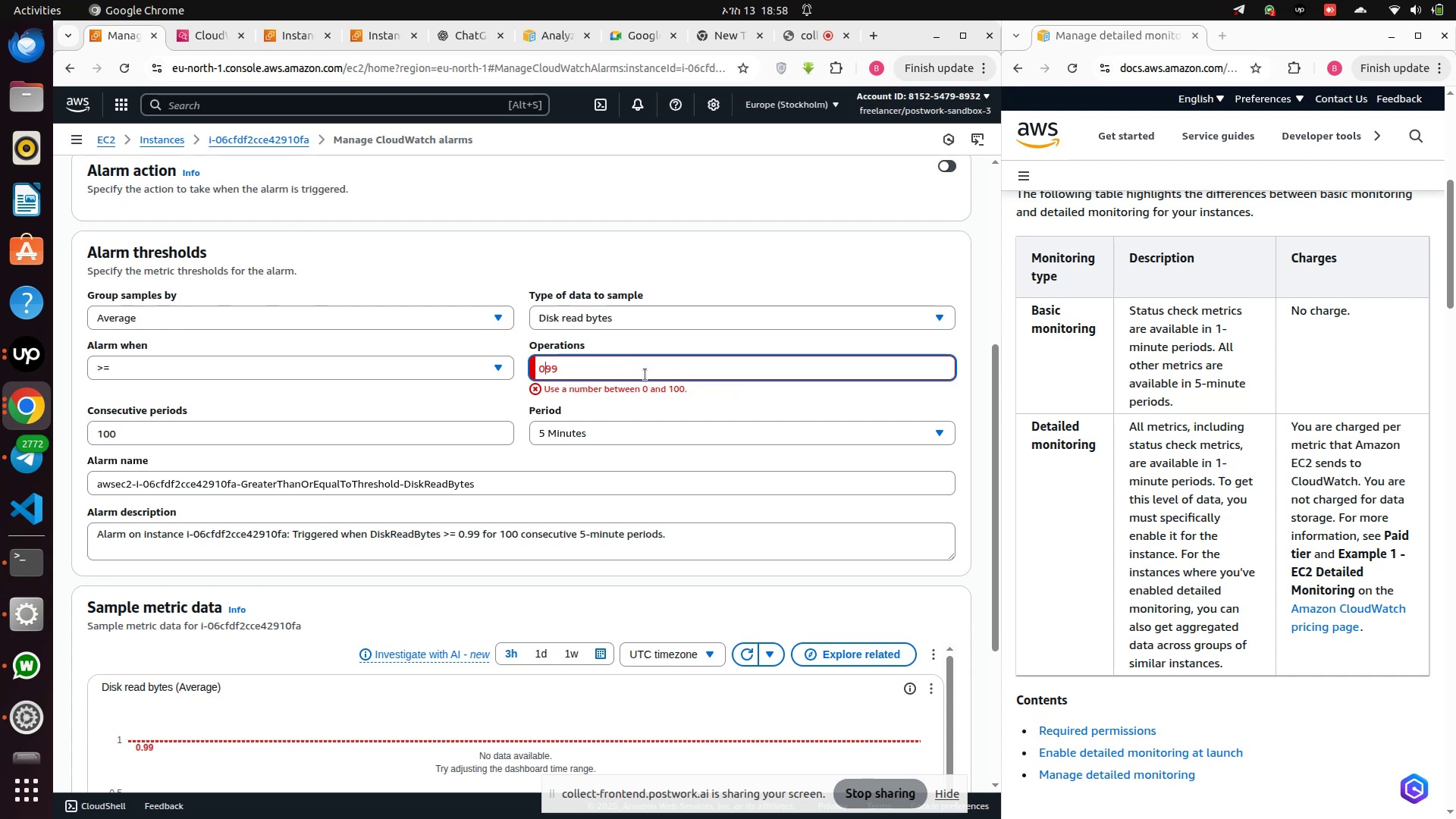 
key(Backspace)
 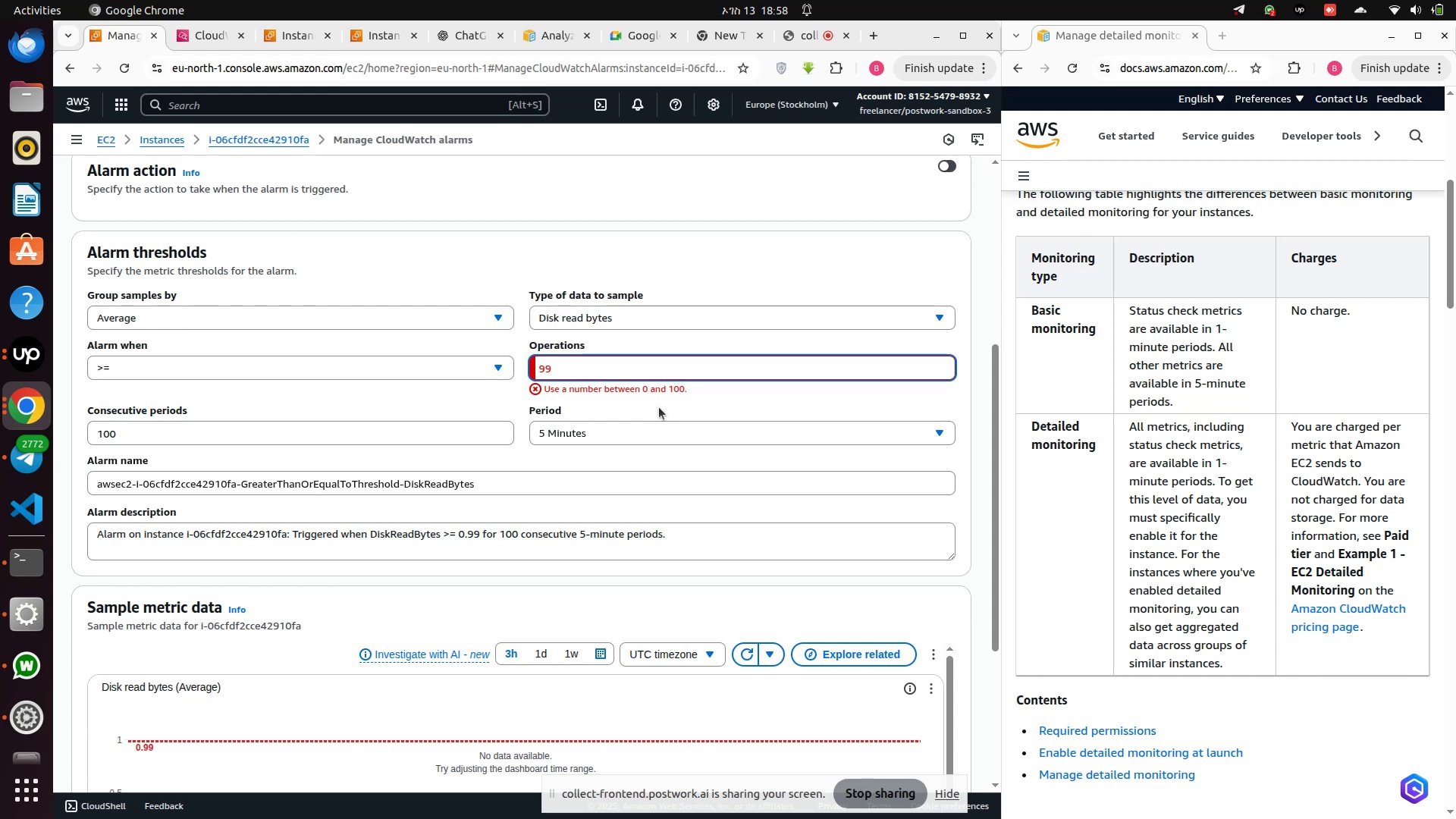 
left_click([659, 407])
 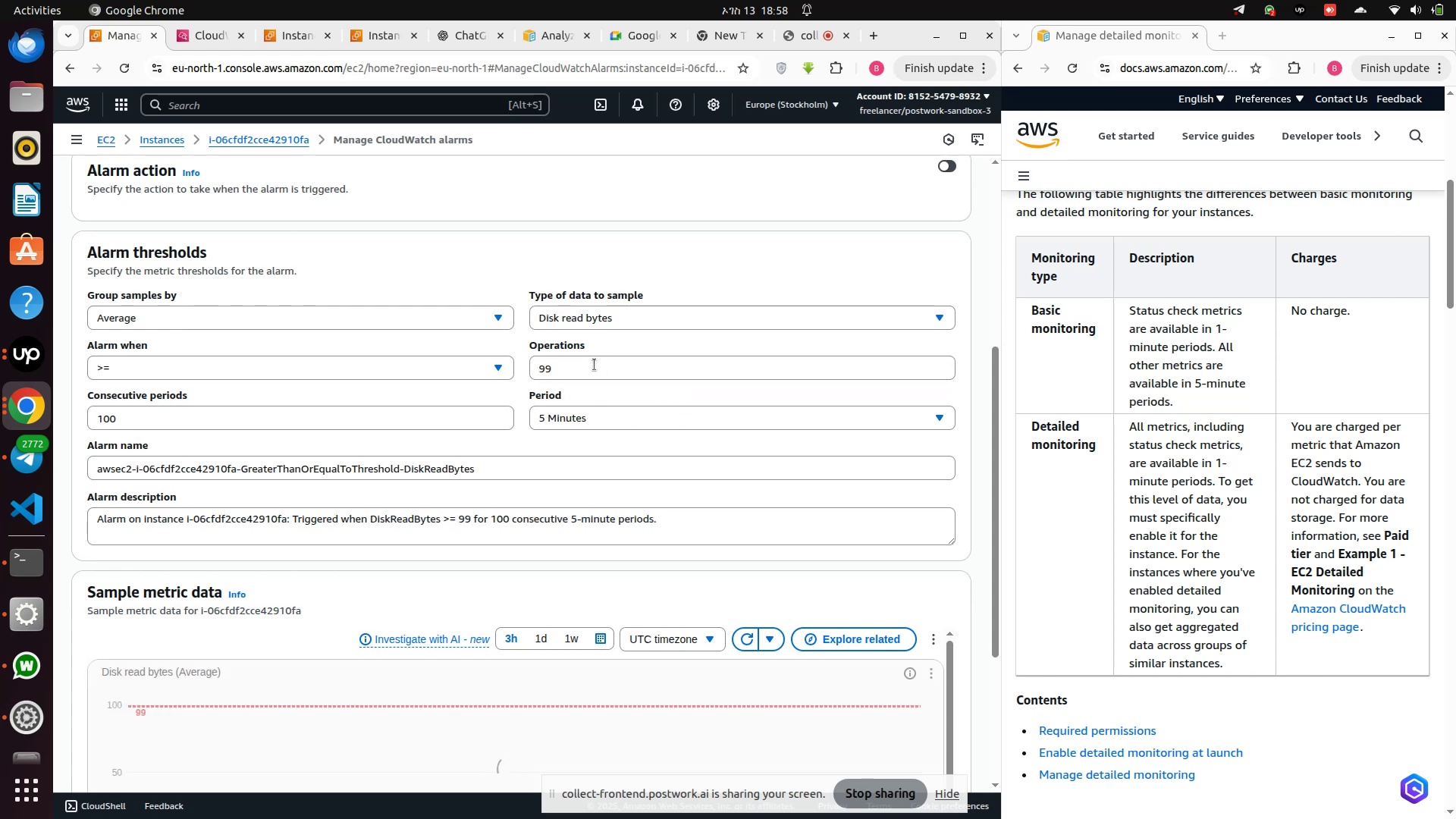 
left_click([595, 365])
 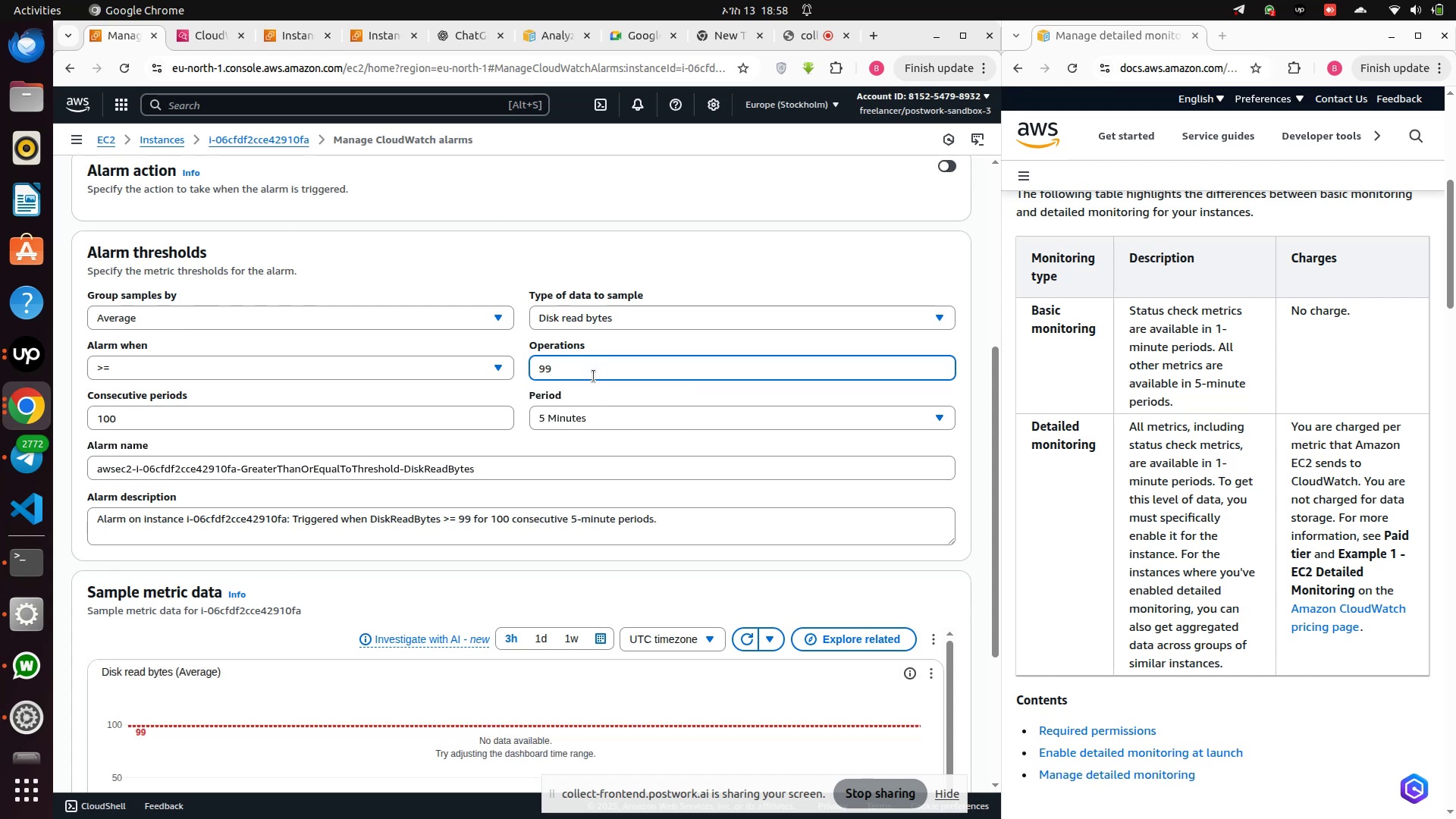 
scroll: coordinate [421, 627], scroll_direction: down, amount: 2.0
 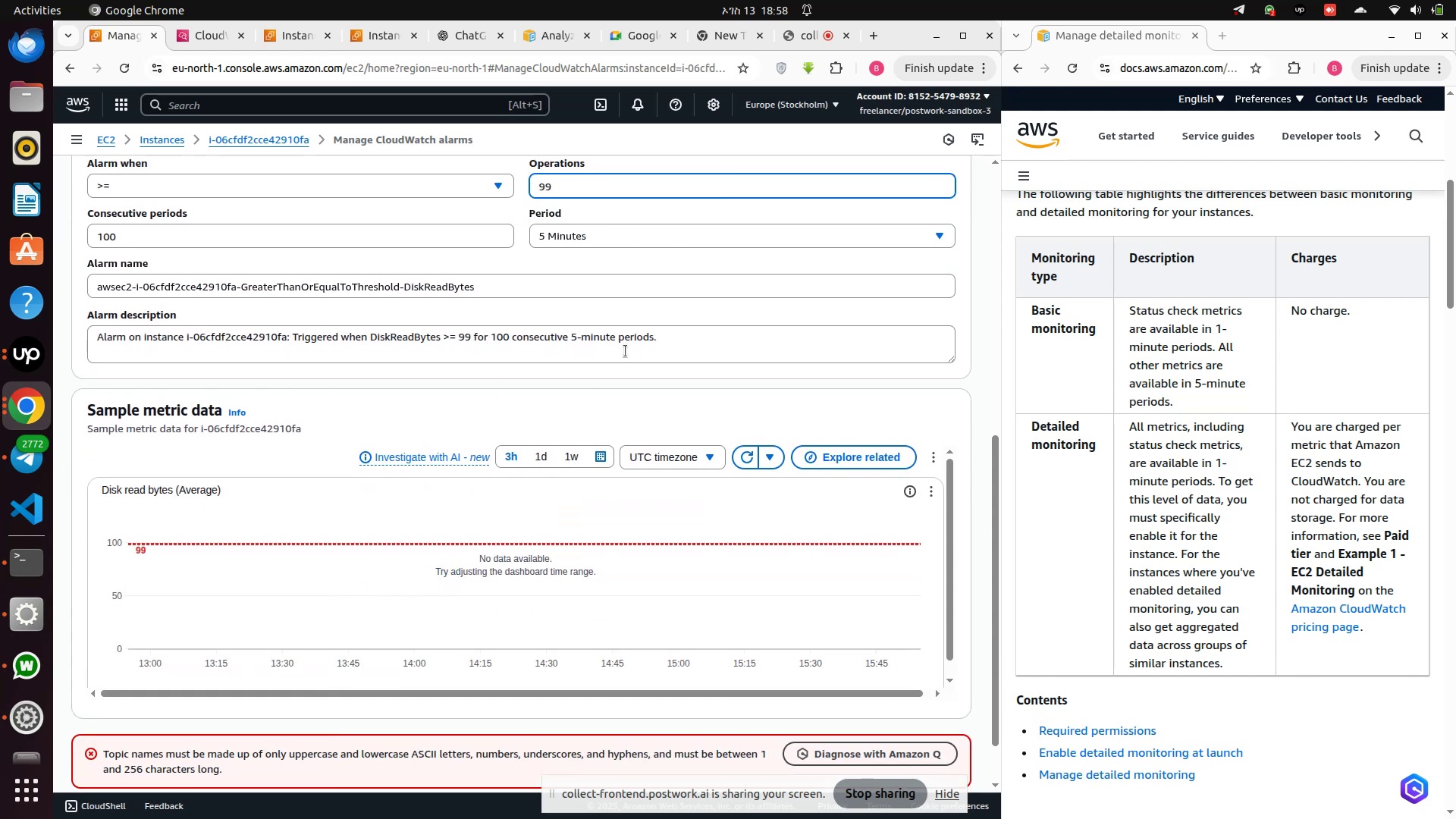 
scroll: coordinate [593, 278], scroll_direction: up, amount: 2.0
 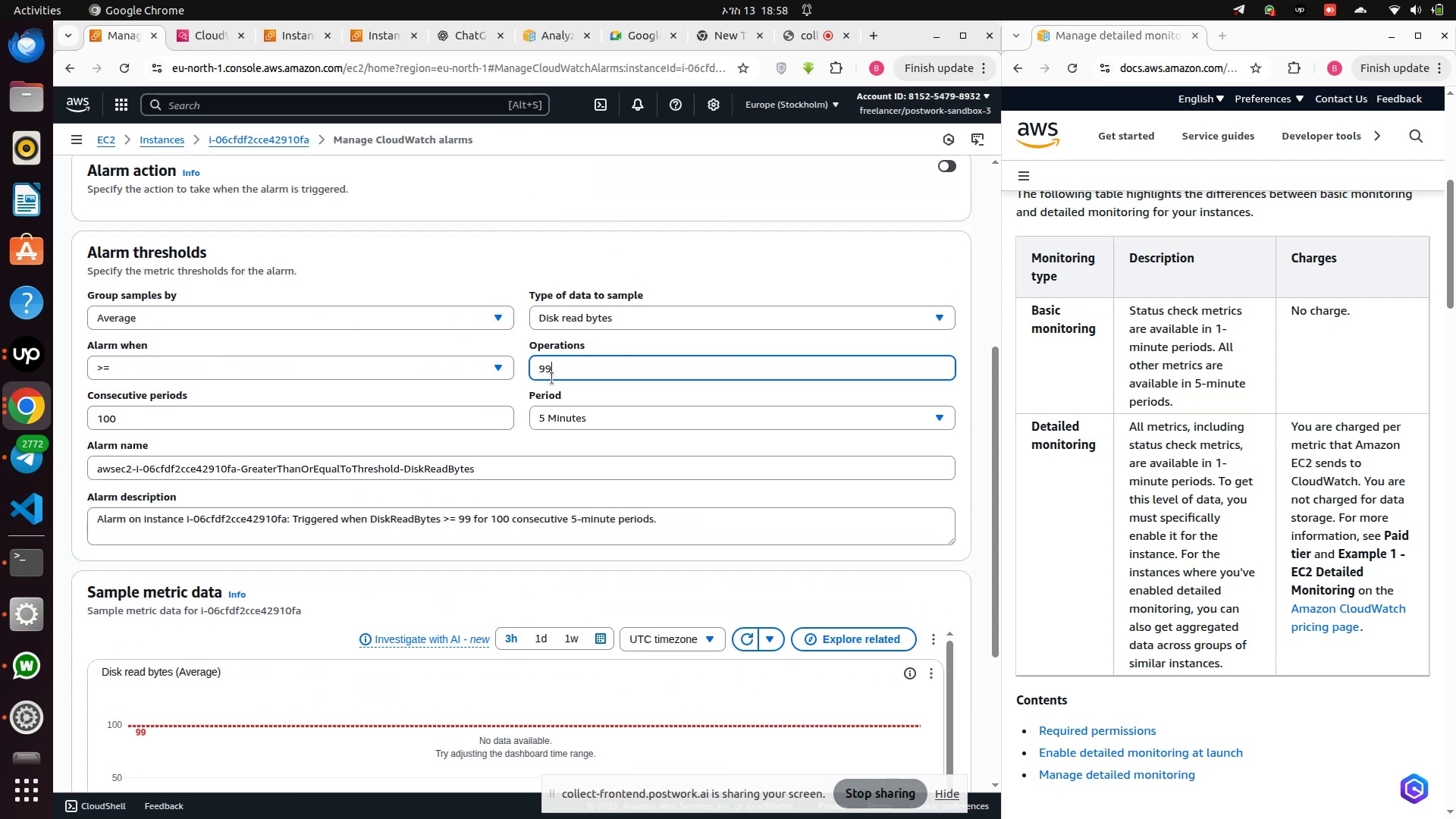 
key(Backspace)
key(Backspace)
type(70)
 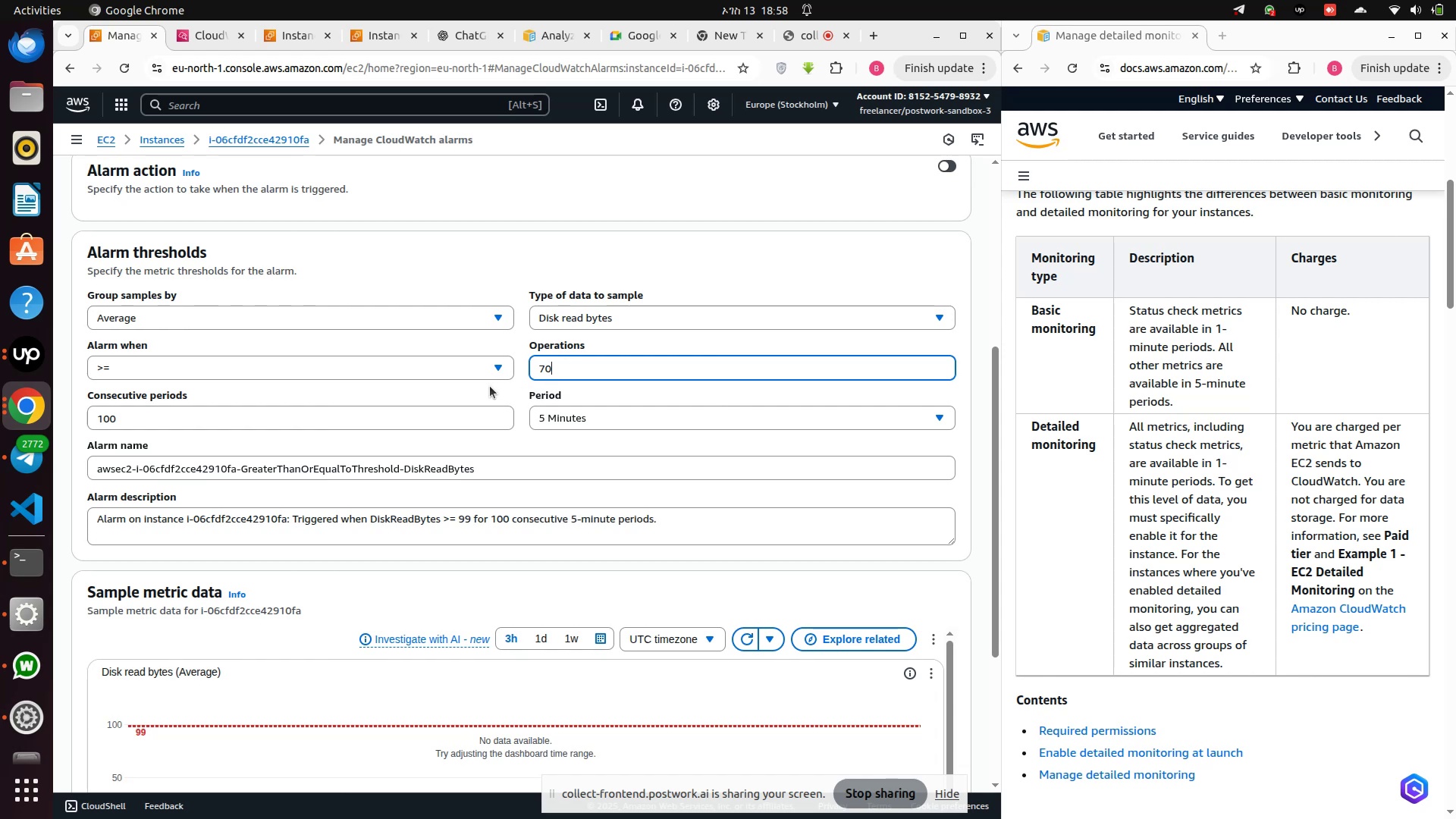 
left_click([490, 365])
 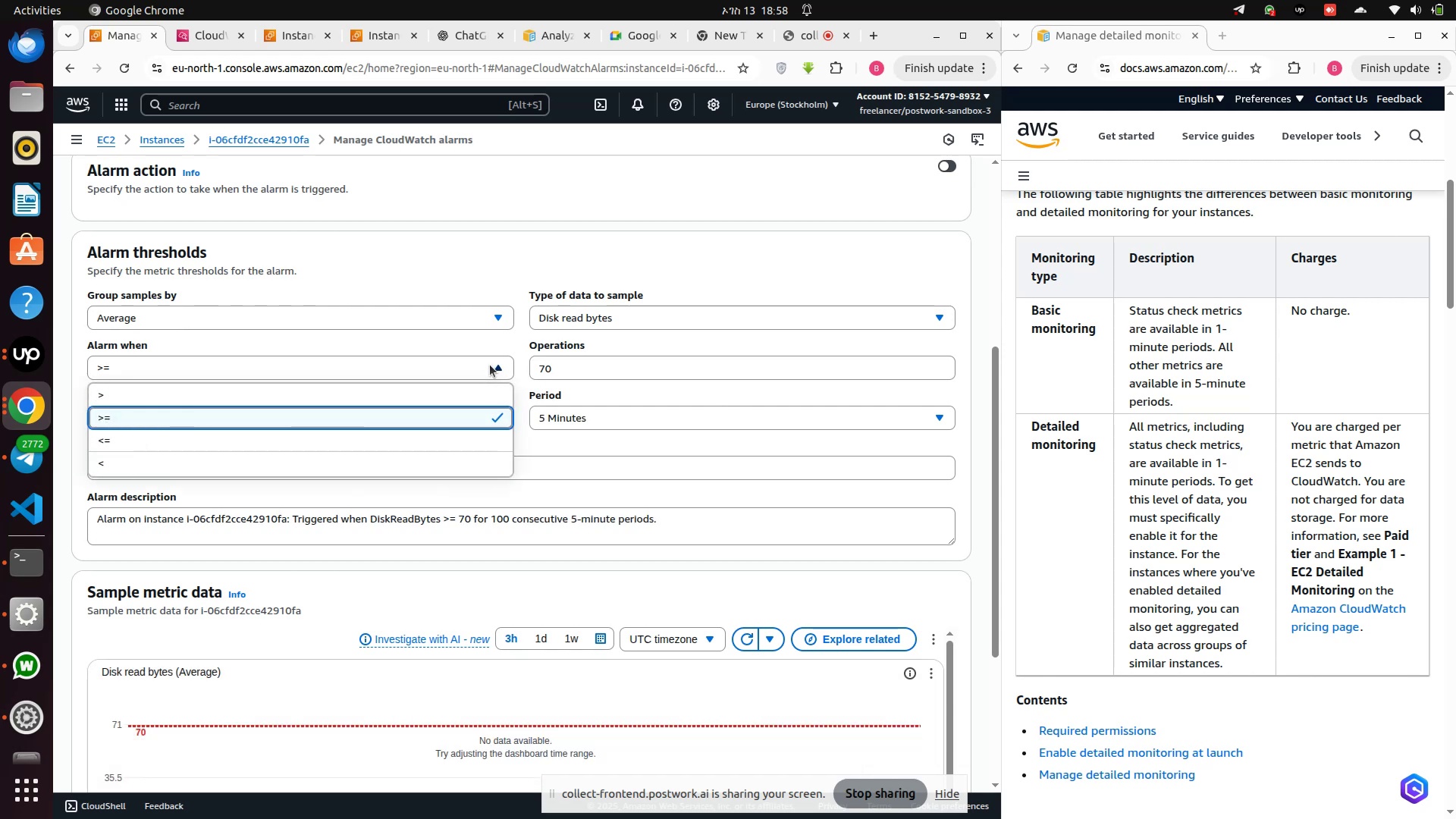 
left_click([490, 365])
 